 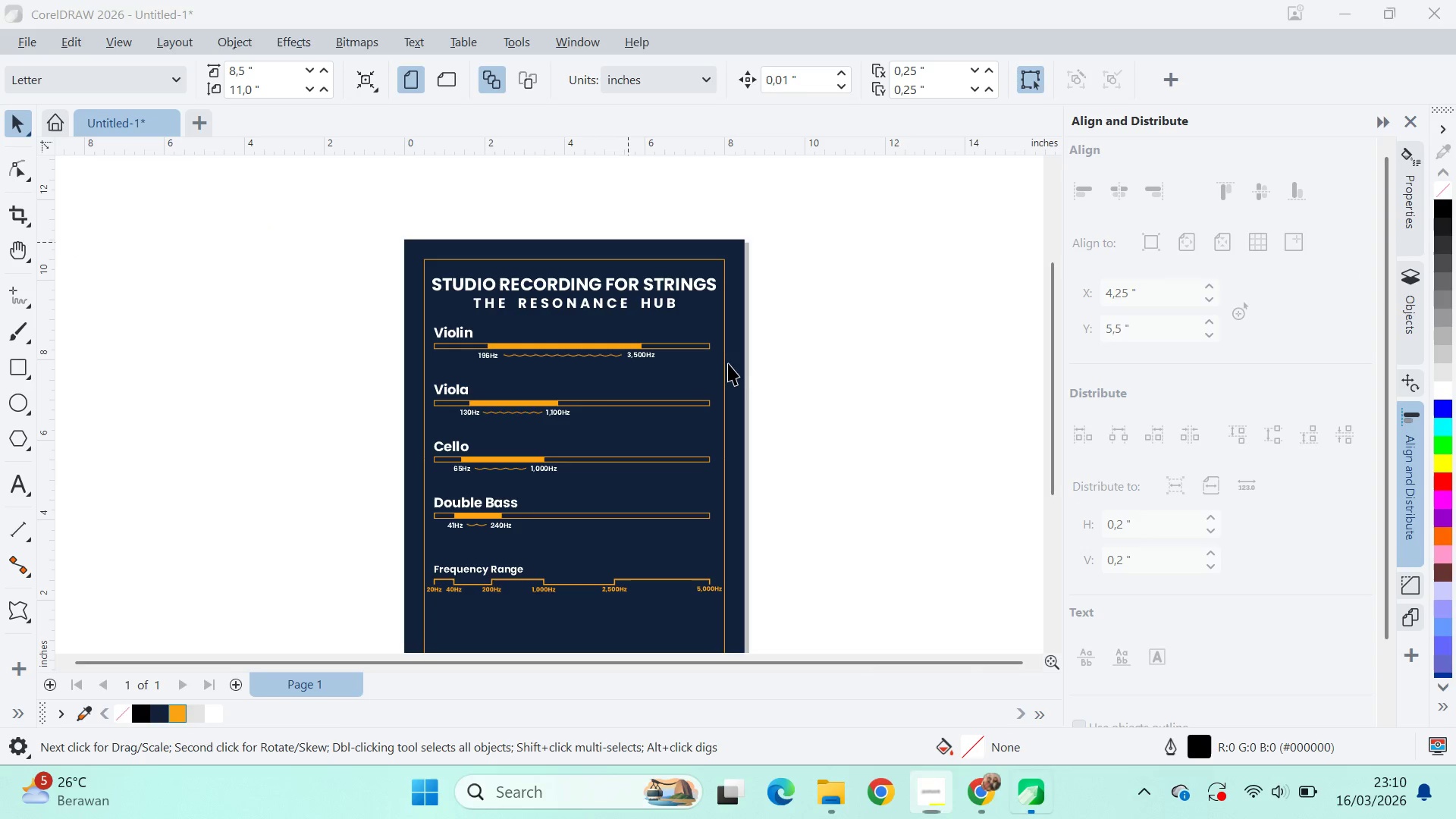 
key(Alt+Tab)
 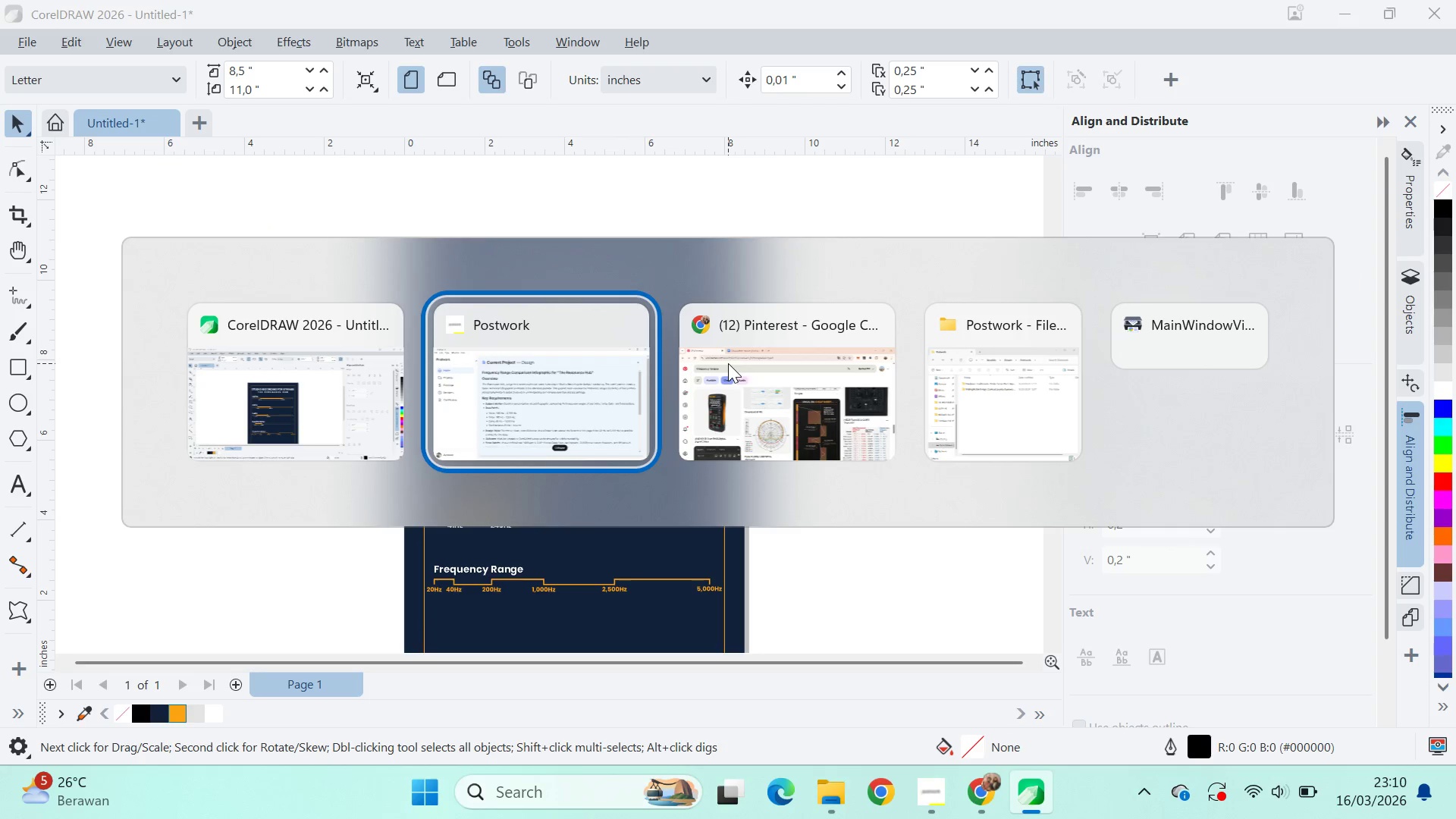 
key(Alt+Tab)
 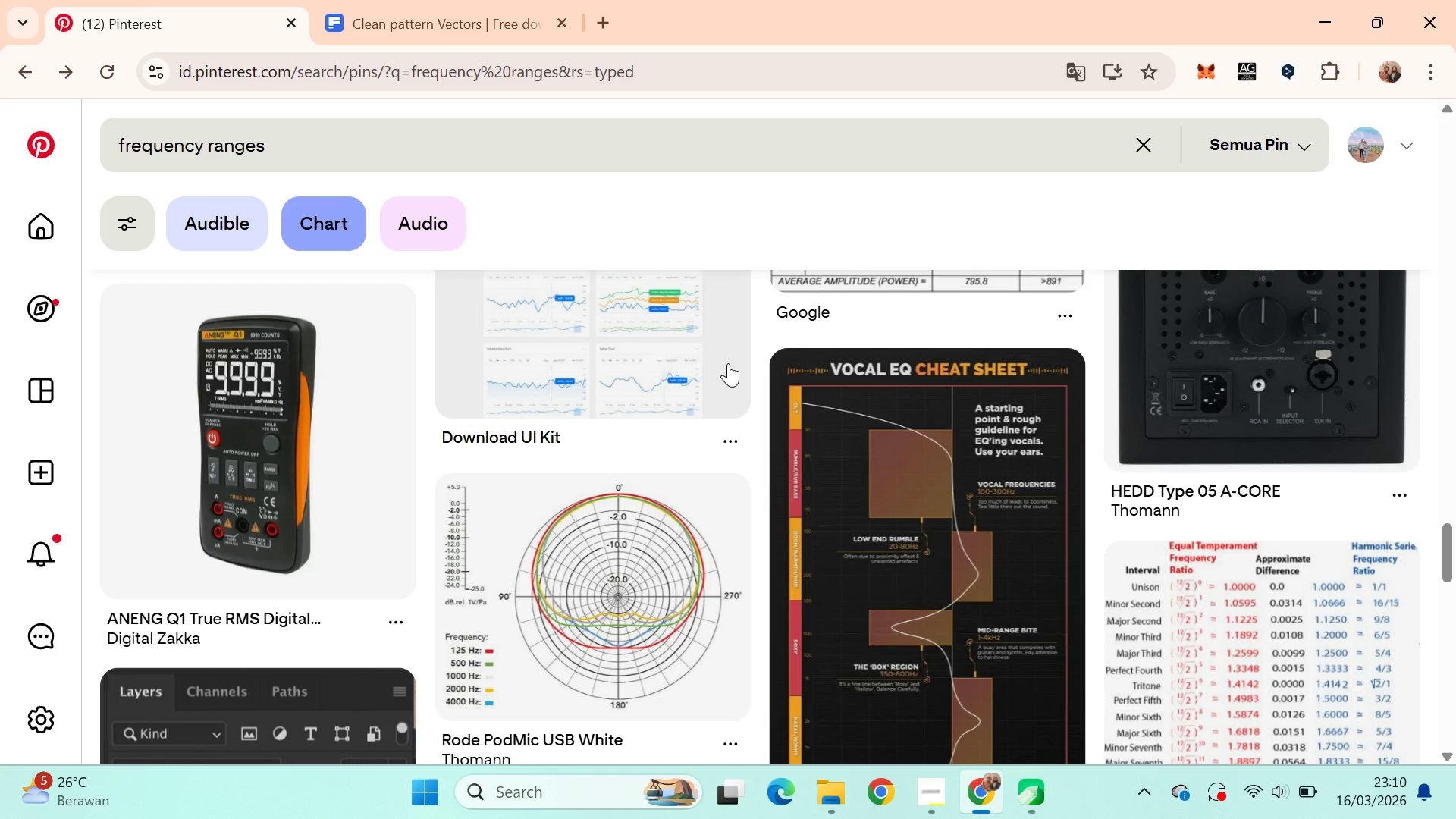 
scroll: coordinate [728, 363], scroll_direction: up, amount: 4.0
 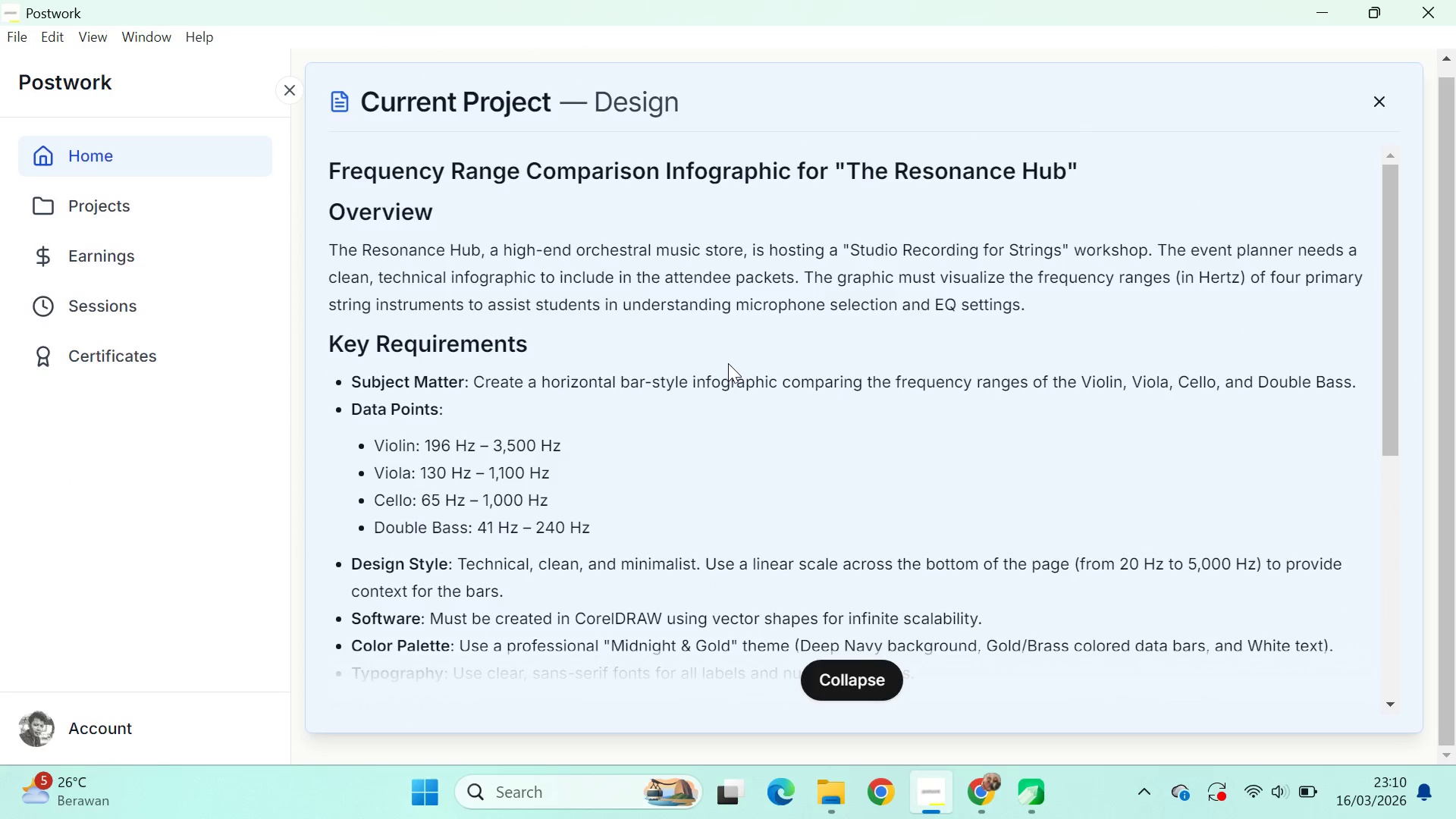 
key(Alt+AltLeft)
 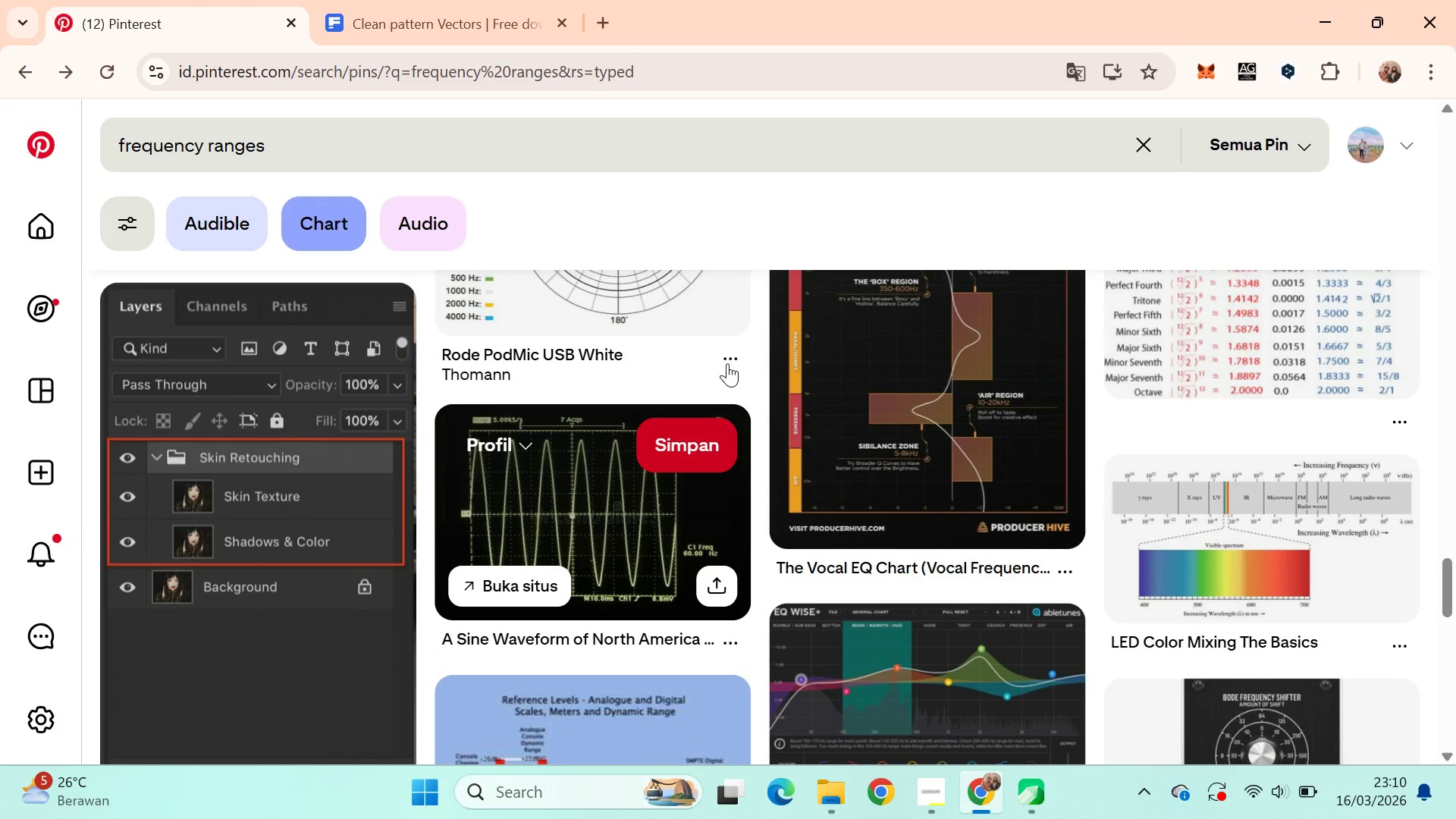 
key(Alt+Tab)
 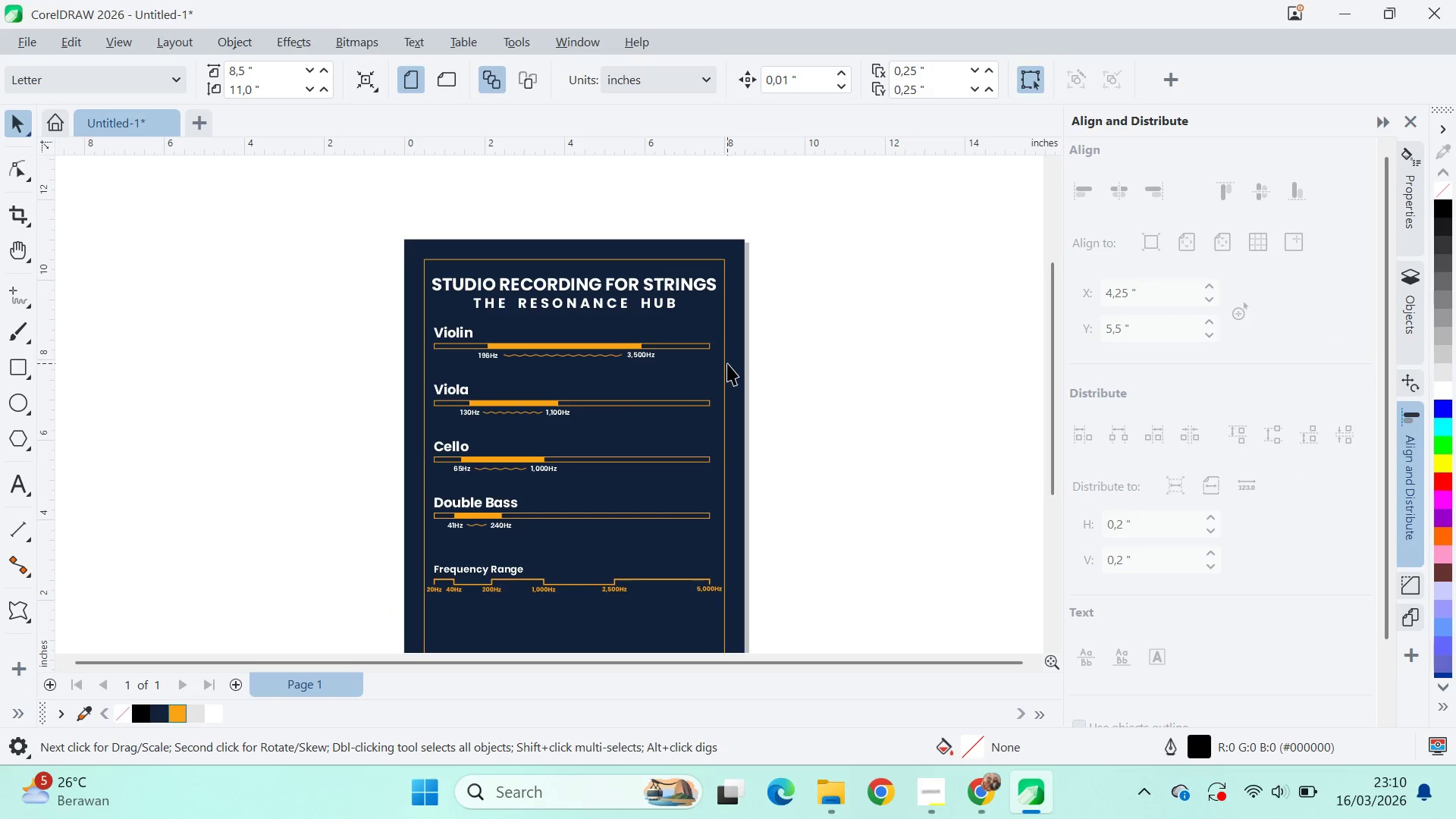 
key(Alt+AltLeft)
 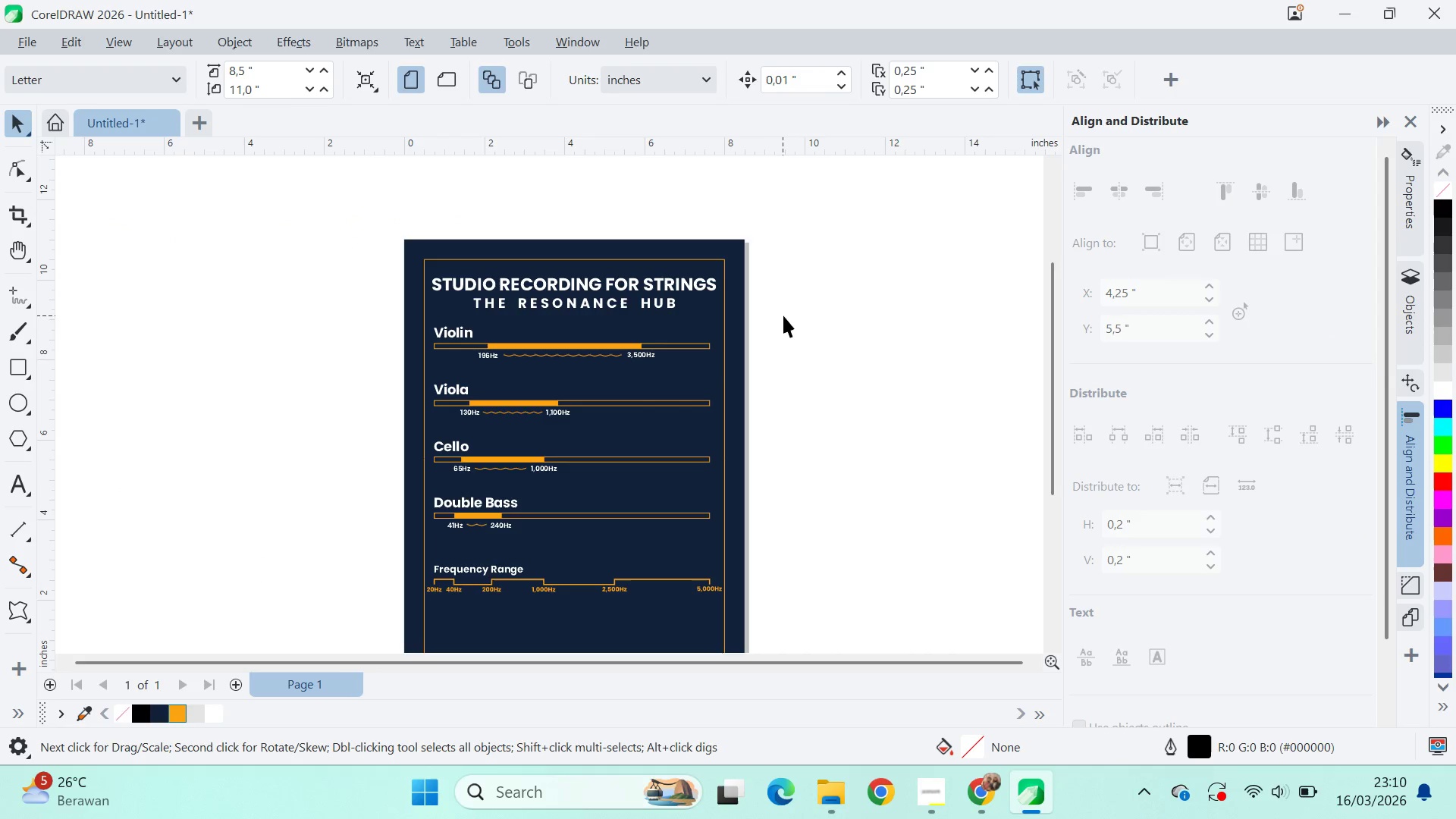 
left_click([784, 315])
 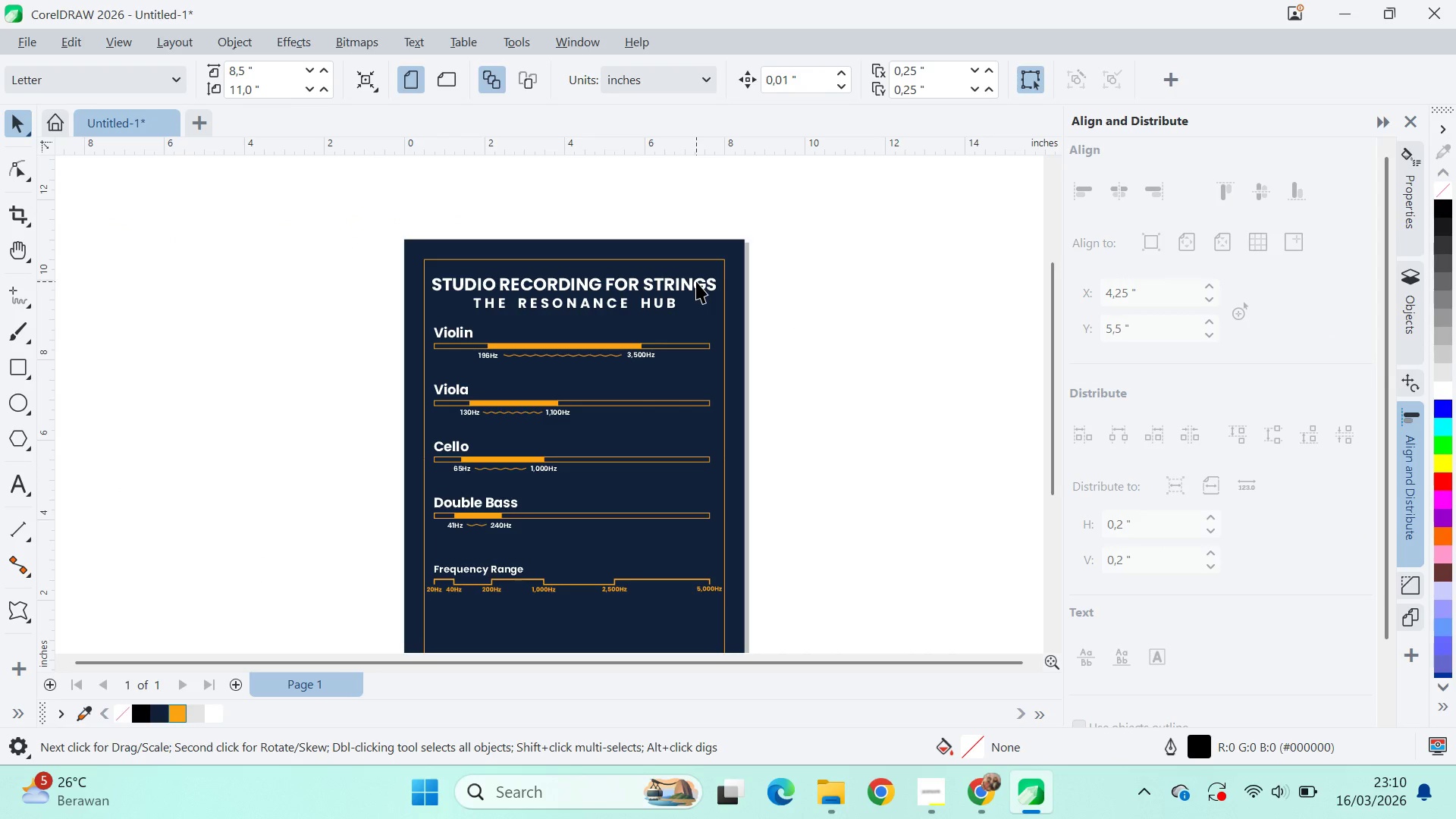 
scroll: coordinate [728, 363], scroll_direction: down, amount: 4.0
 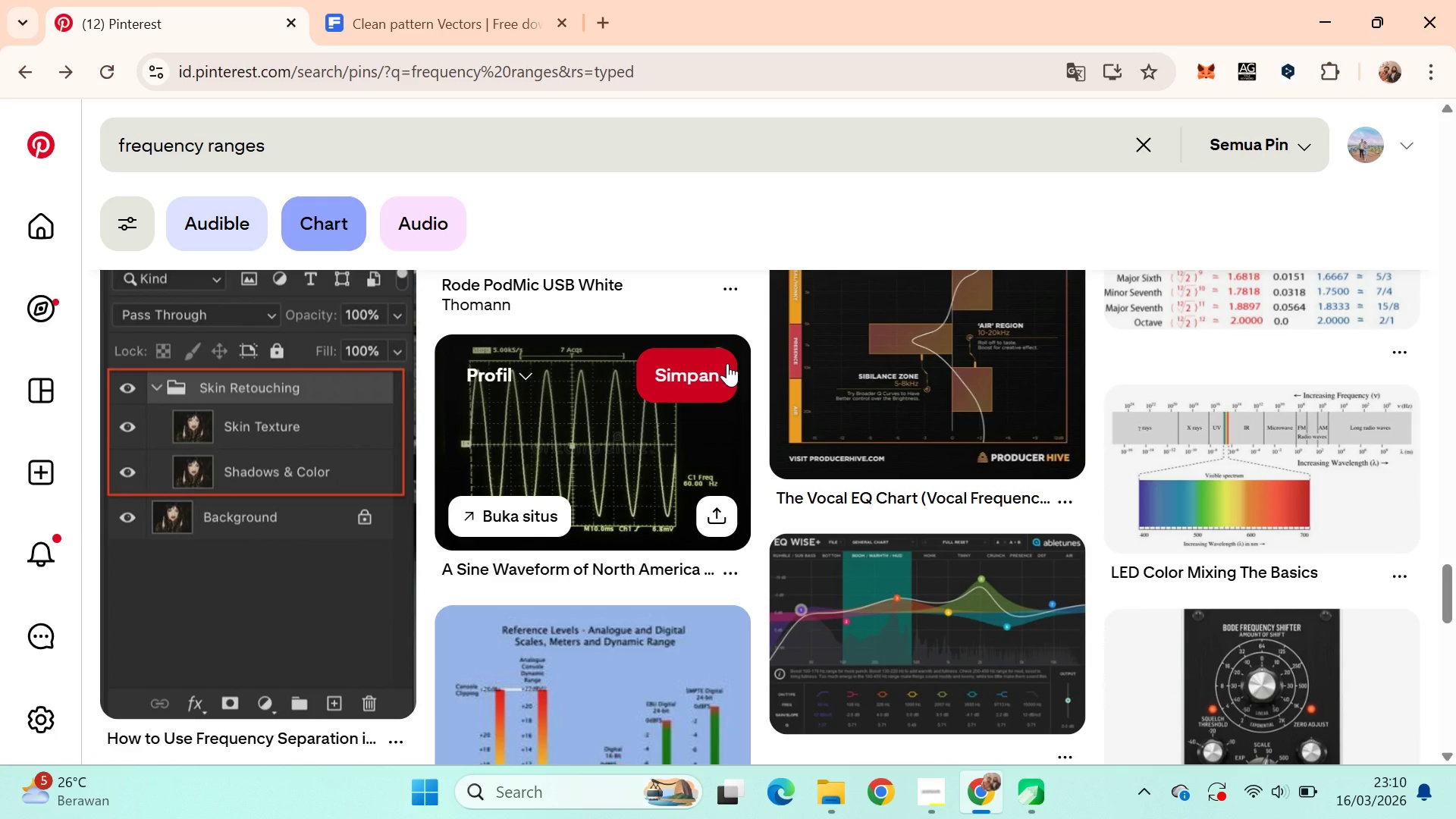 
left_click([694, 280])
 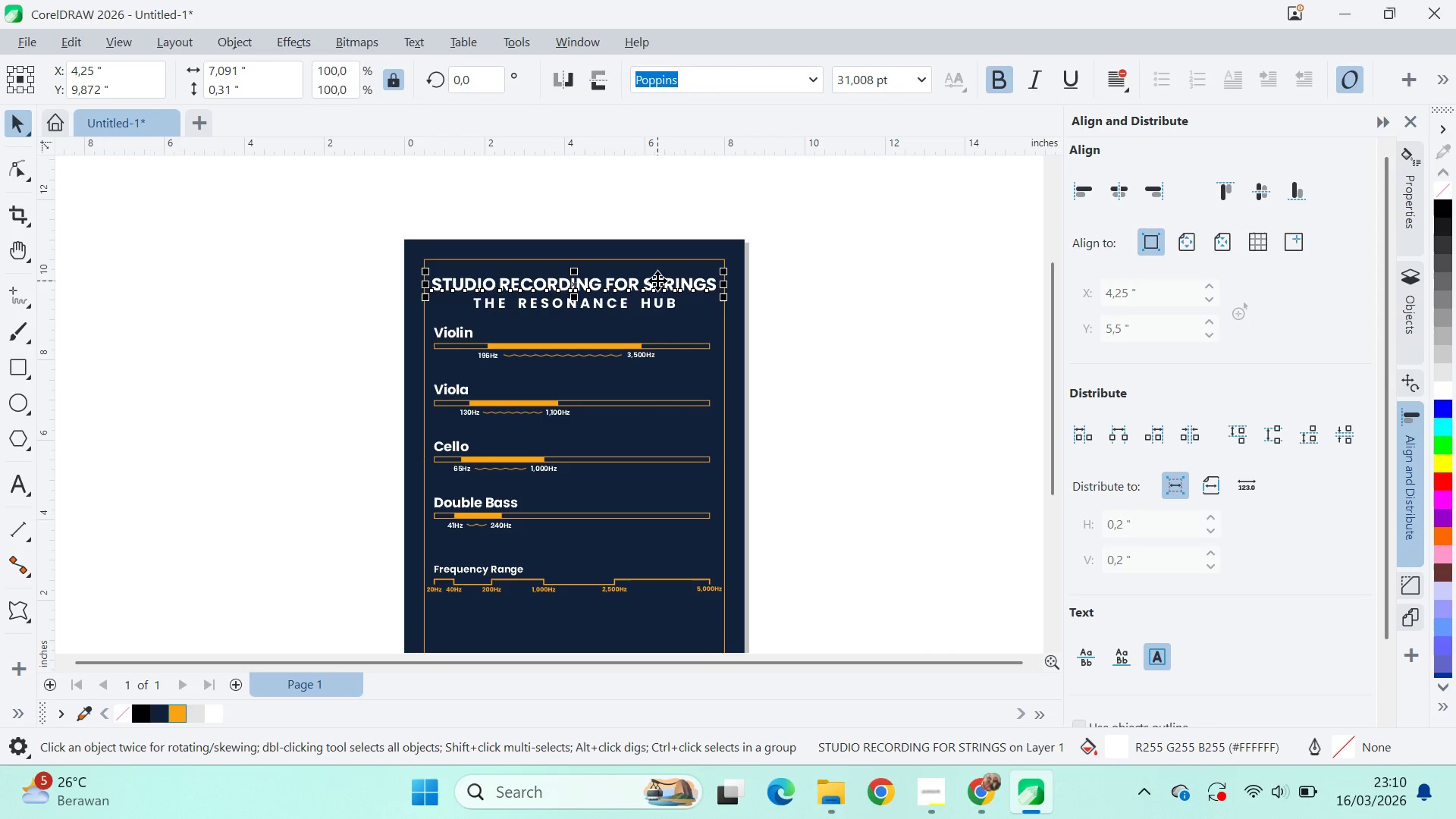 
left_click_drag(start_coordinate=[657, 281], to_coordinate=[658, 628])
 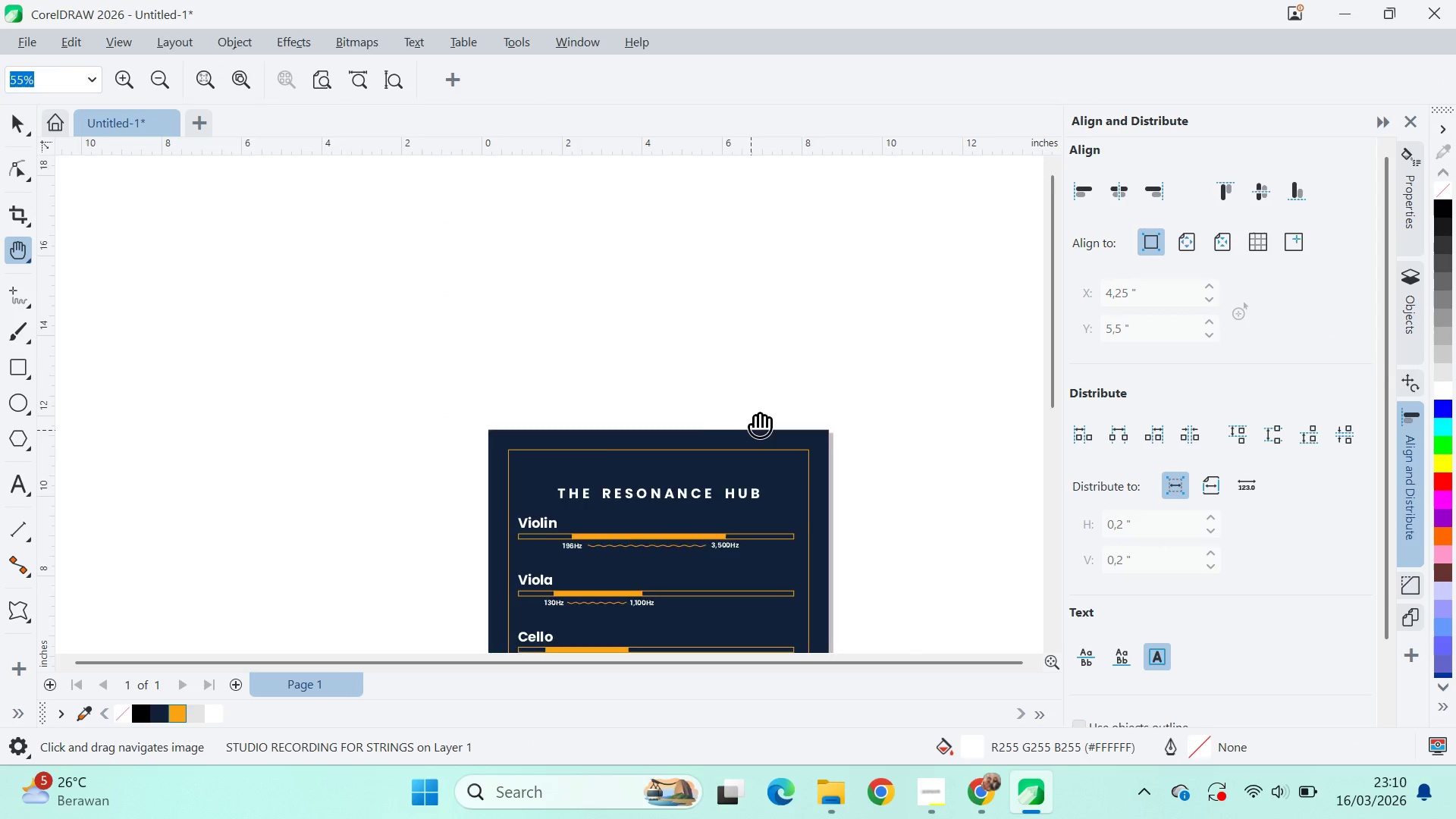 
hold_key(key=ShiftLeft, duration=0.86)
 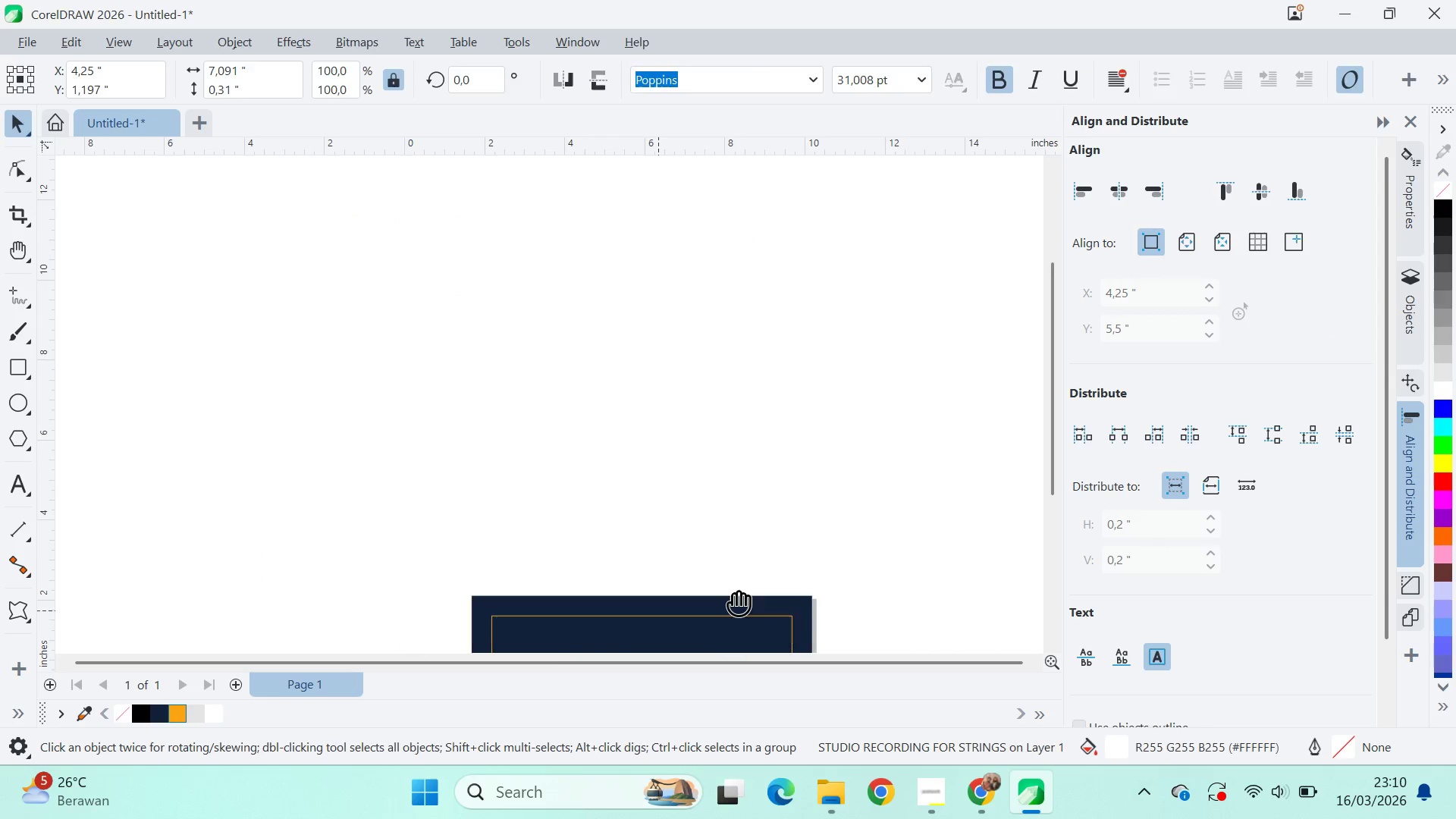 
scroll: coordinate [727, 363], scroll_direction: up, amount: 3.0
 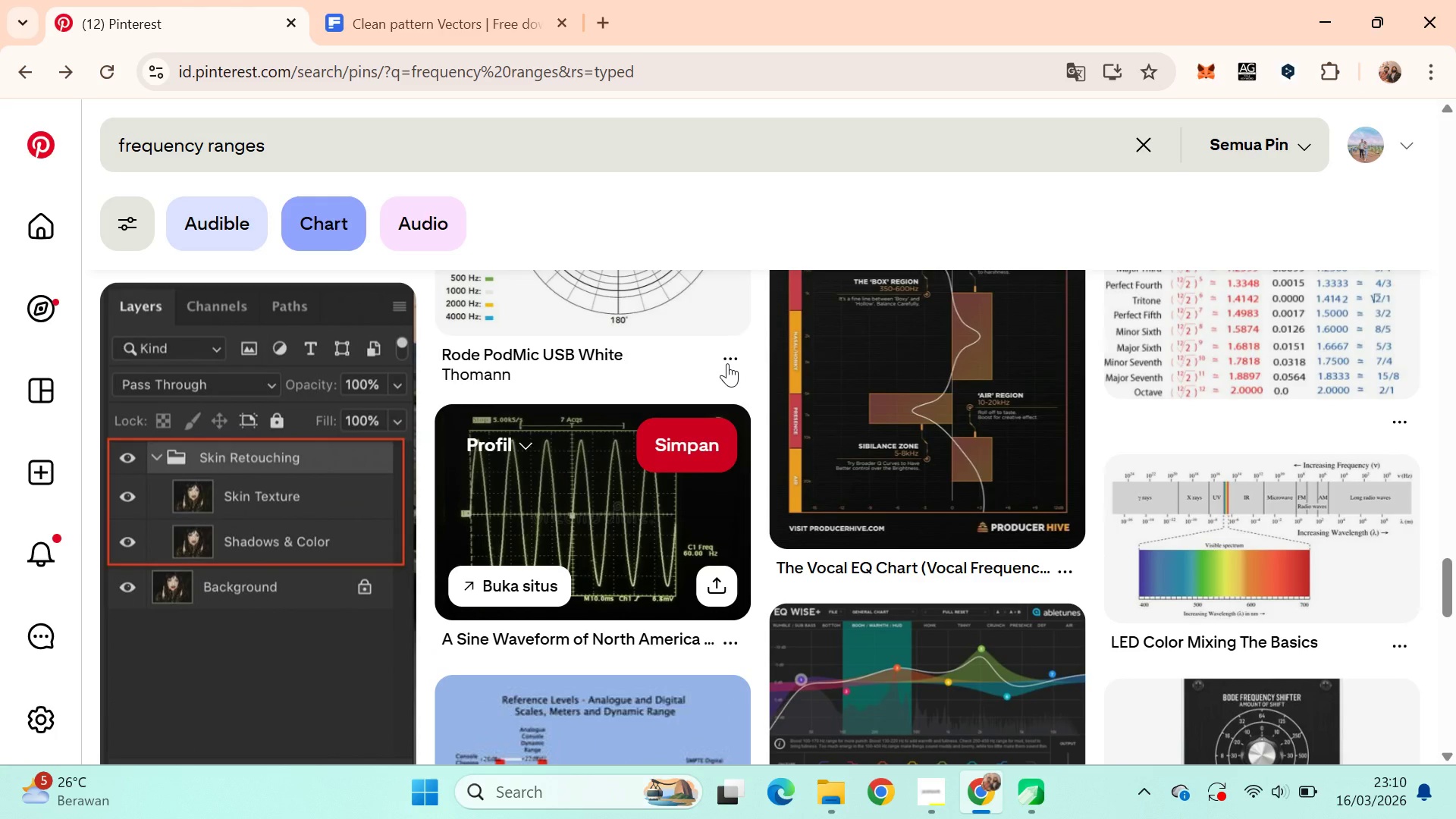 
type(qvqv)
 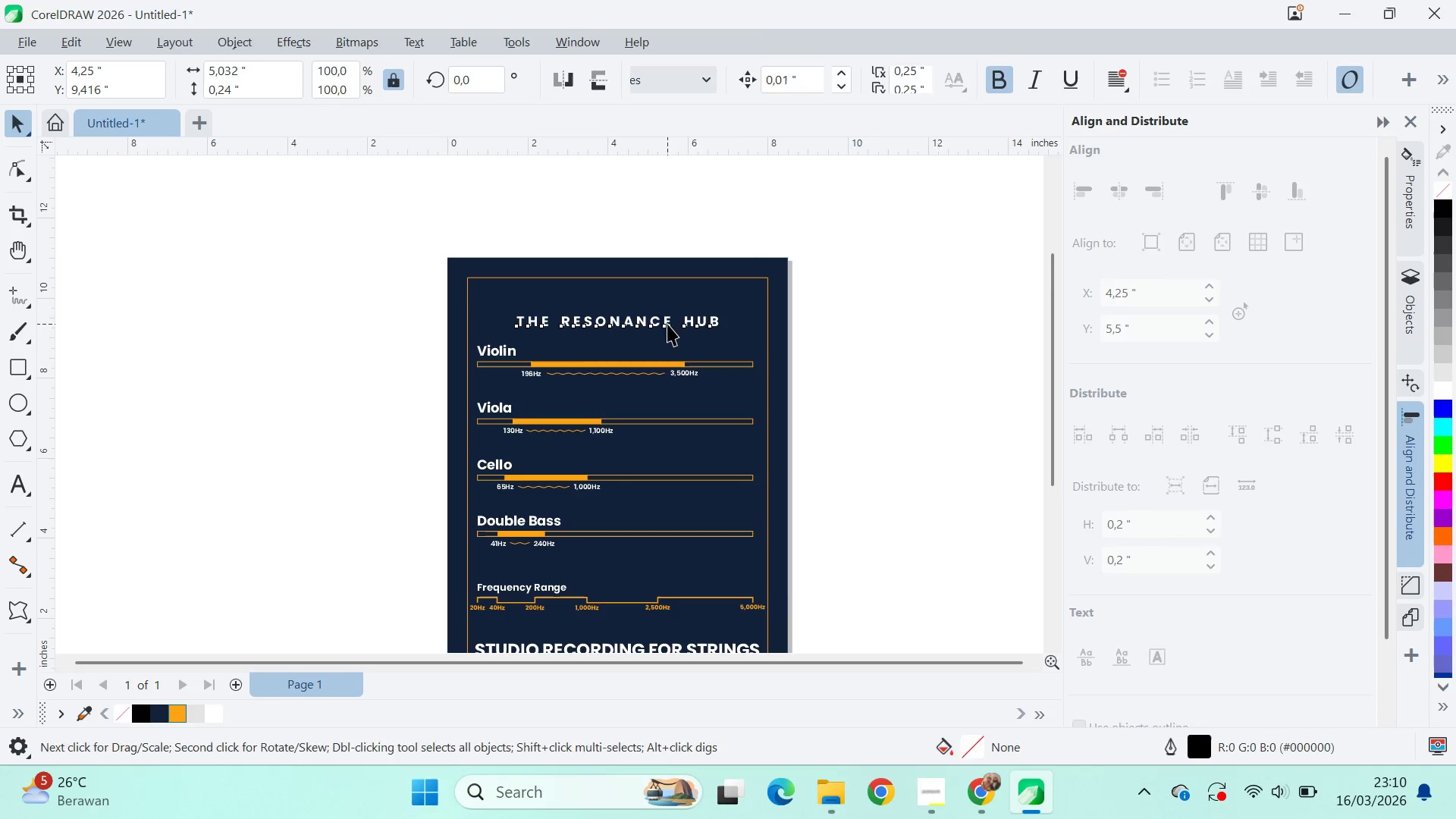 
left_click_drag(start_coordinate=[733, 570], to_coordinate=[702, 88])
 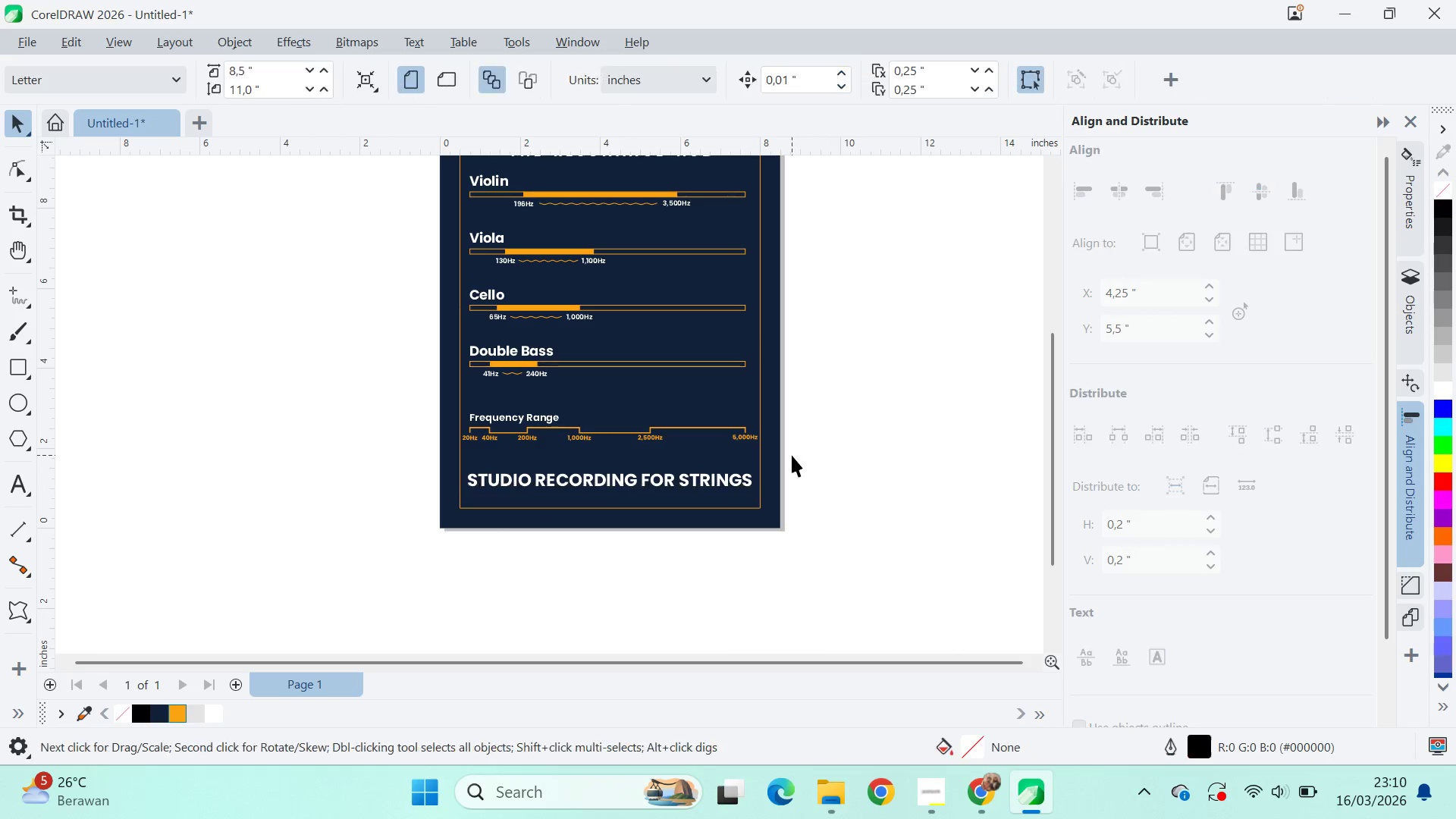 
left_click_drag(start_coordinate=[814, 427], to_coordinate=[822, 597])
 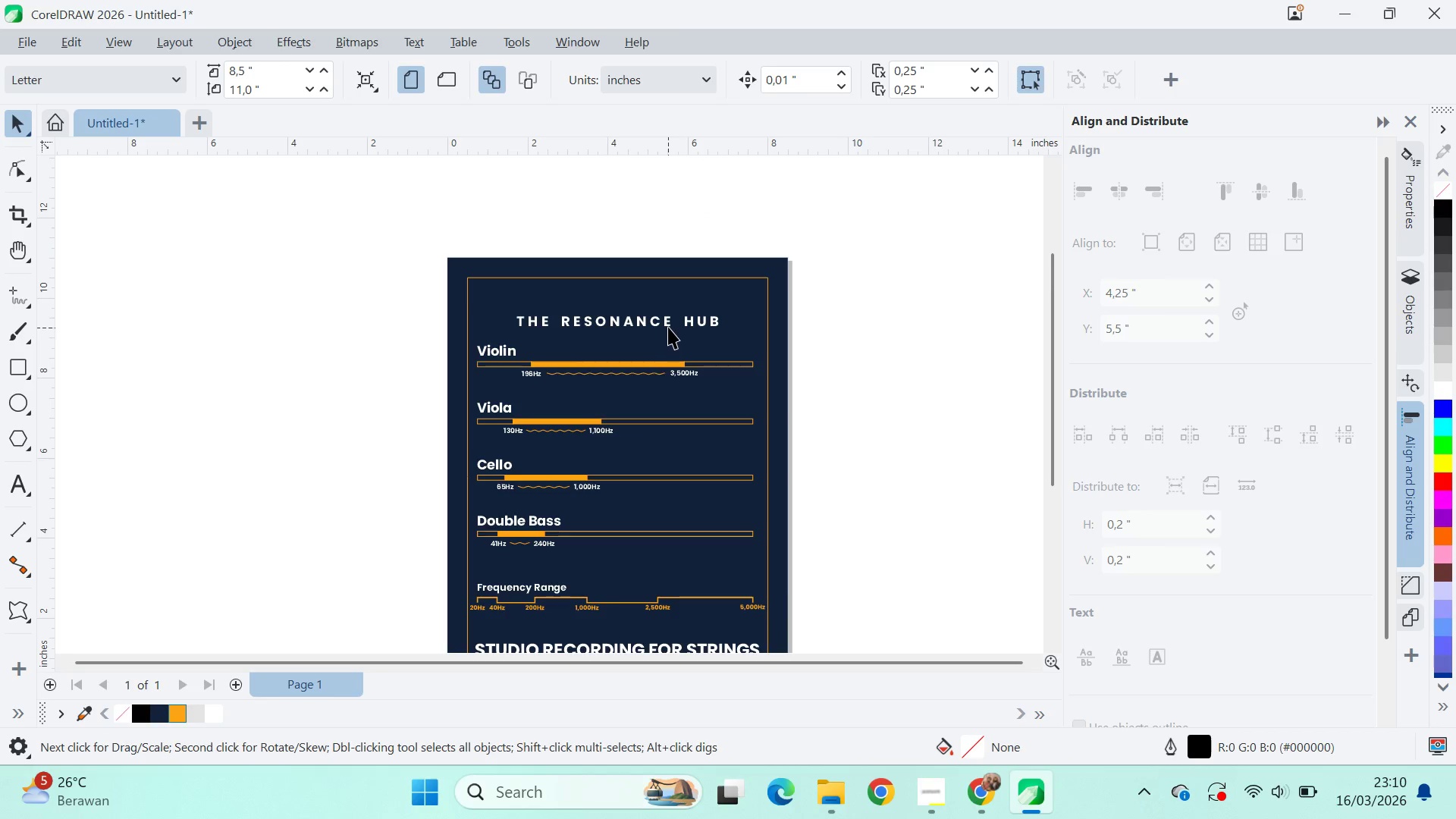 
left_click([667, 324])
 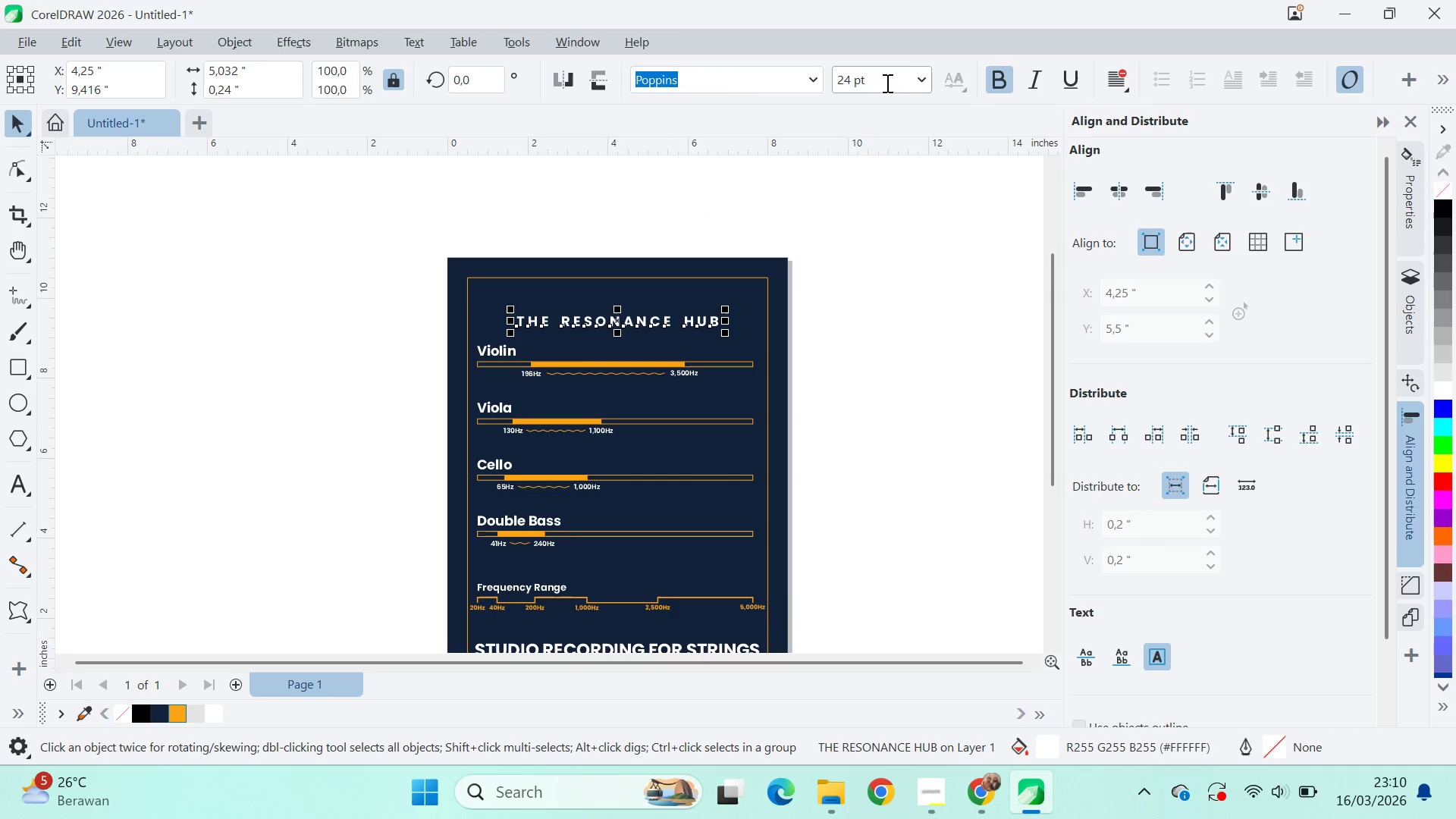 
left_click_drag(start_coordinate=[911, 78], to_coordinate=[919, 84])
 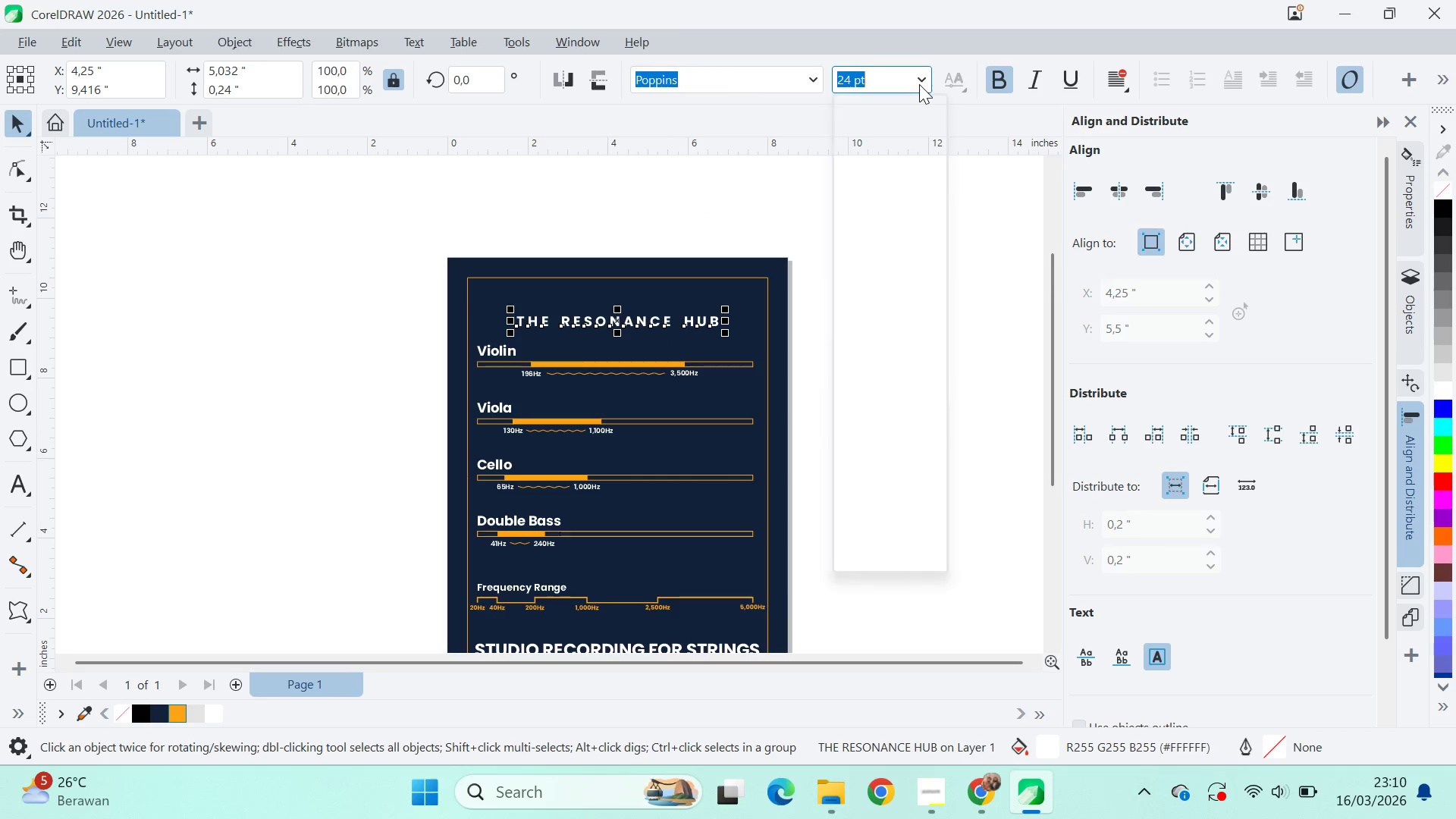 
double_click([919, 84])
 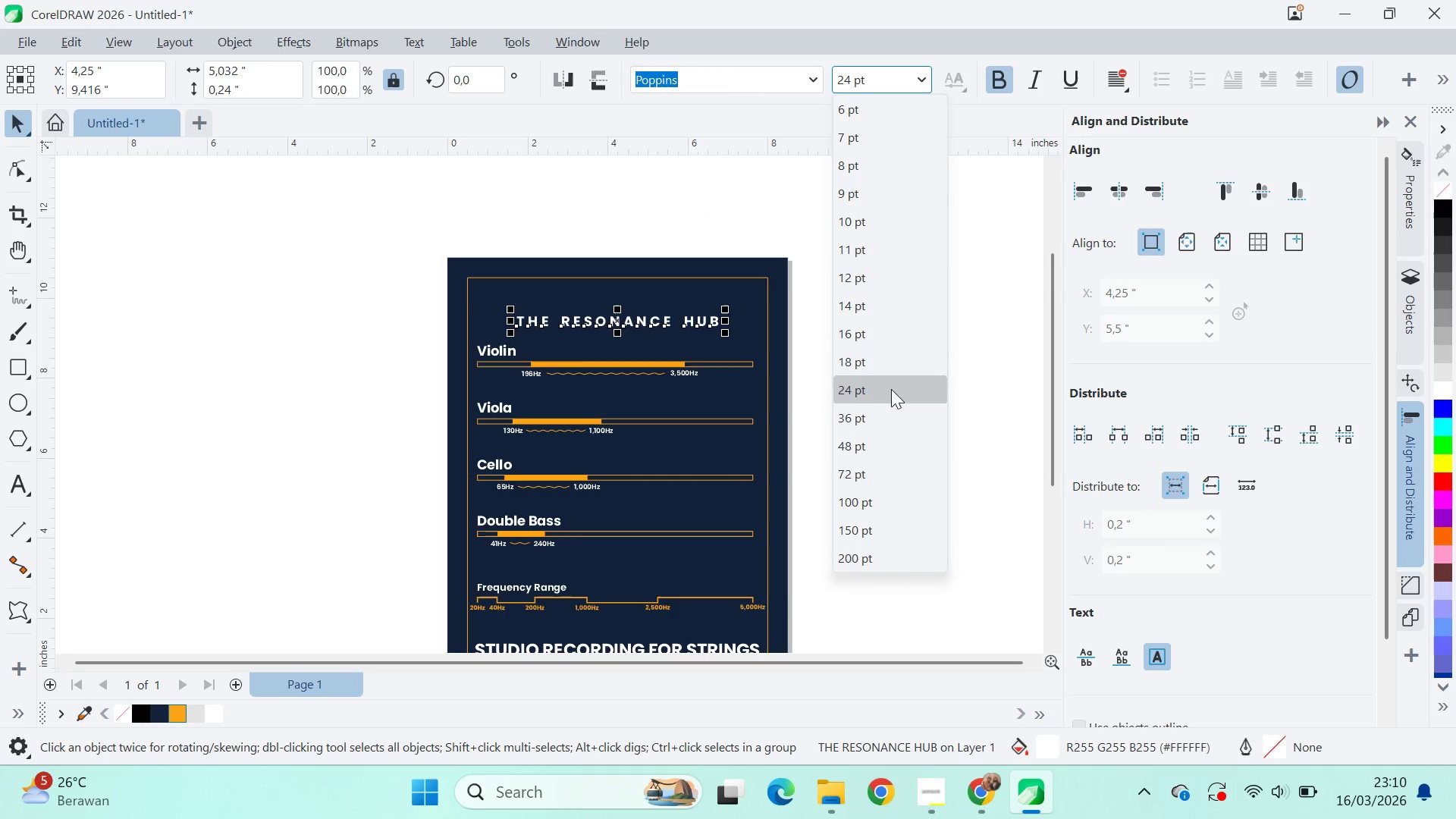 
left_click([891, 414])
 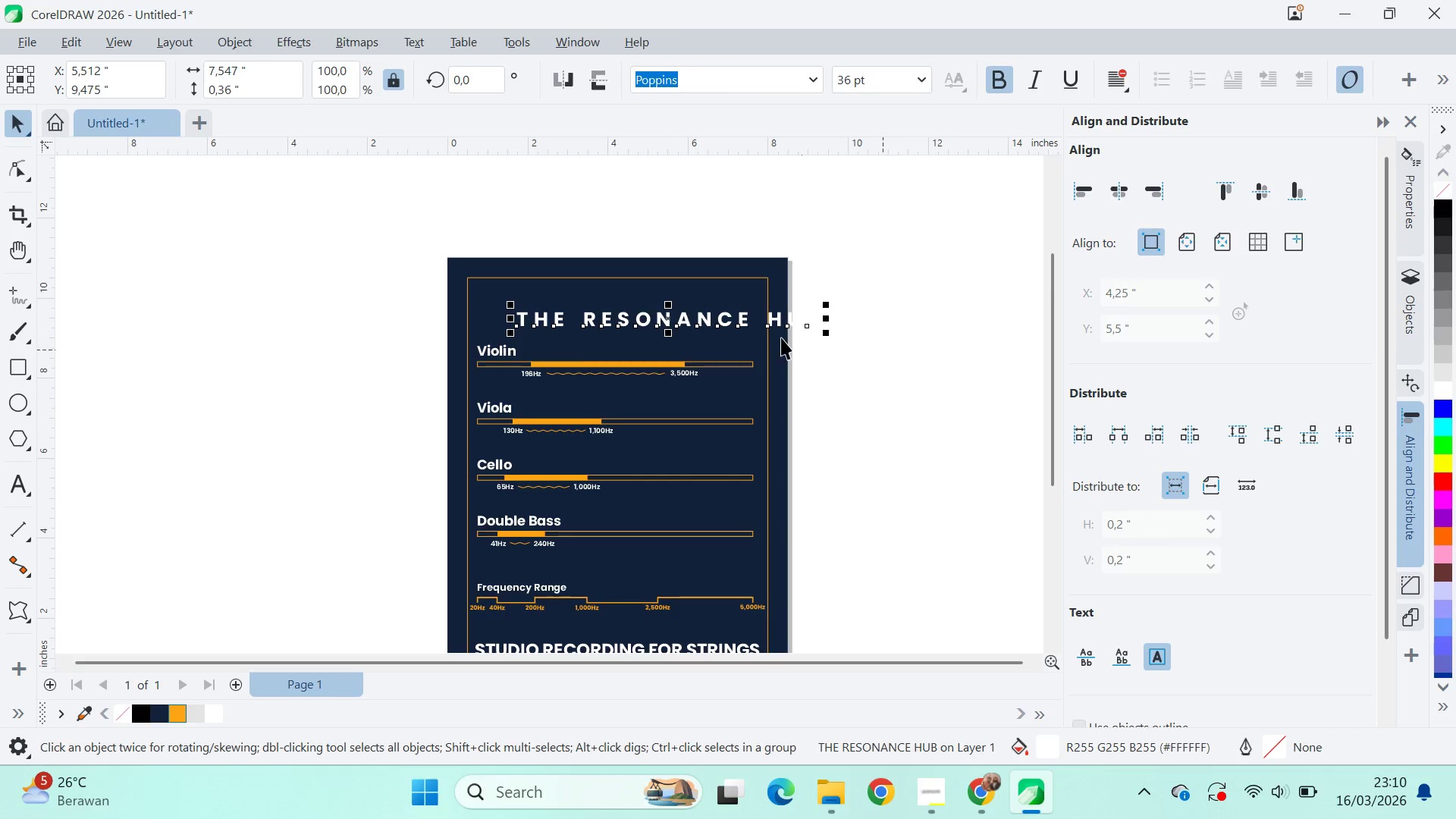 
hold_key(key=ShiftLeft, duration=0.39)
 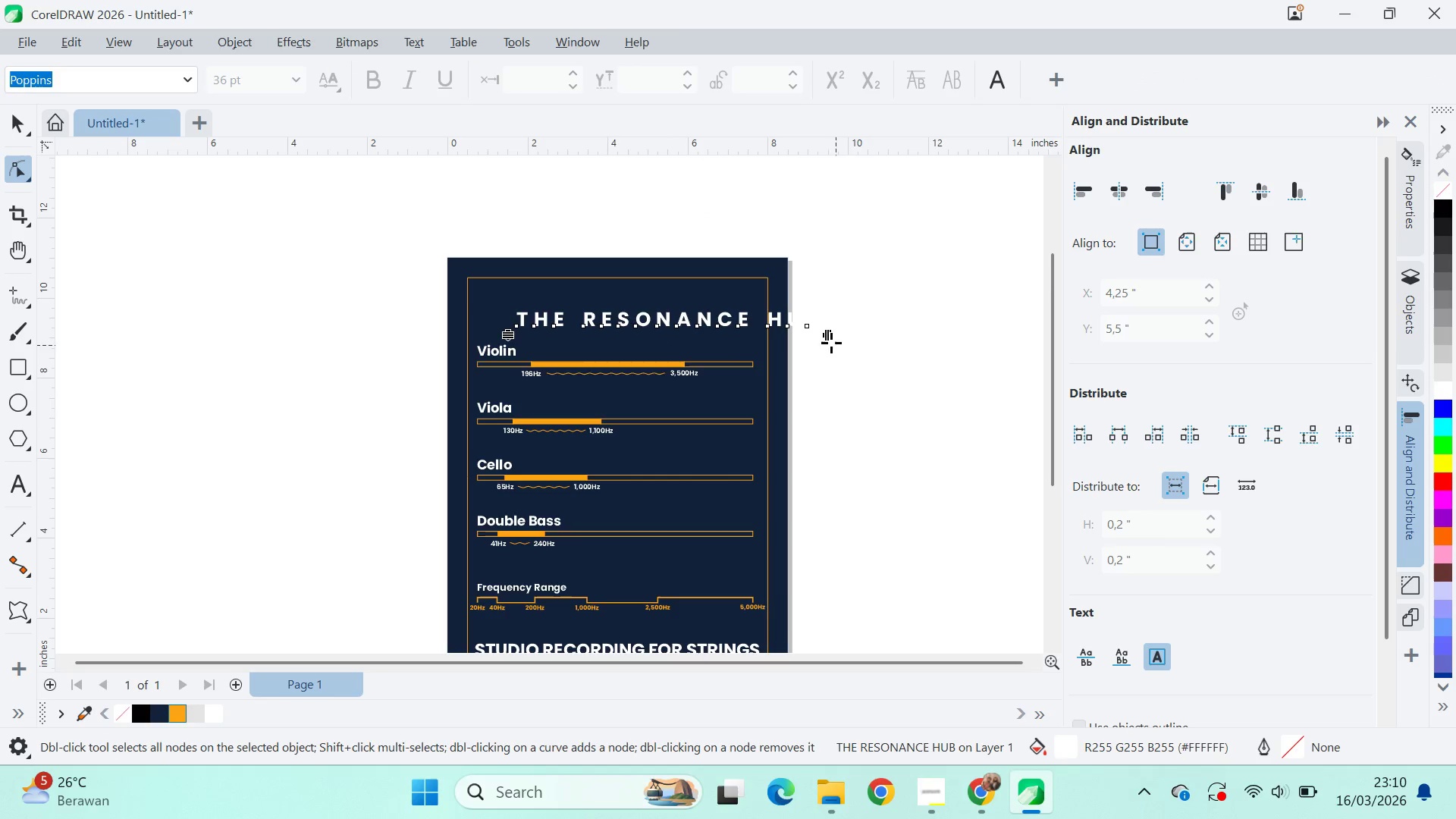 
left_click_drag(start_coordinate=[828, 335], to_coordinate=[770, 338])
 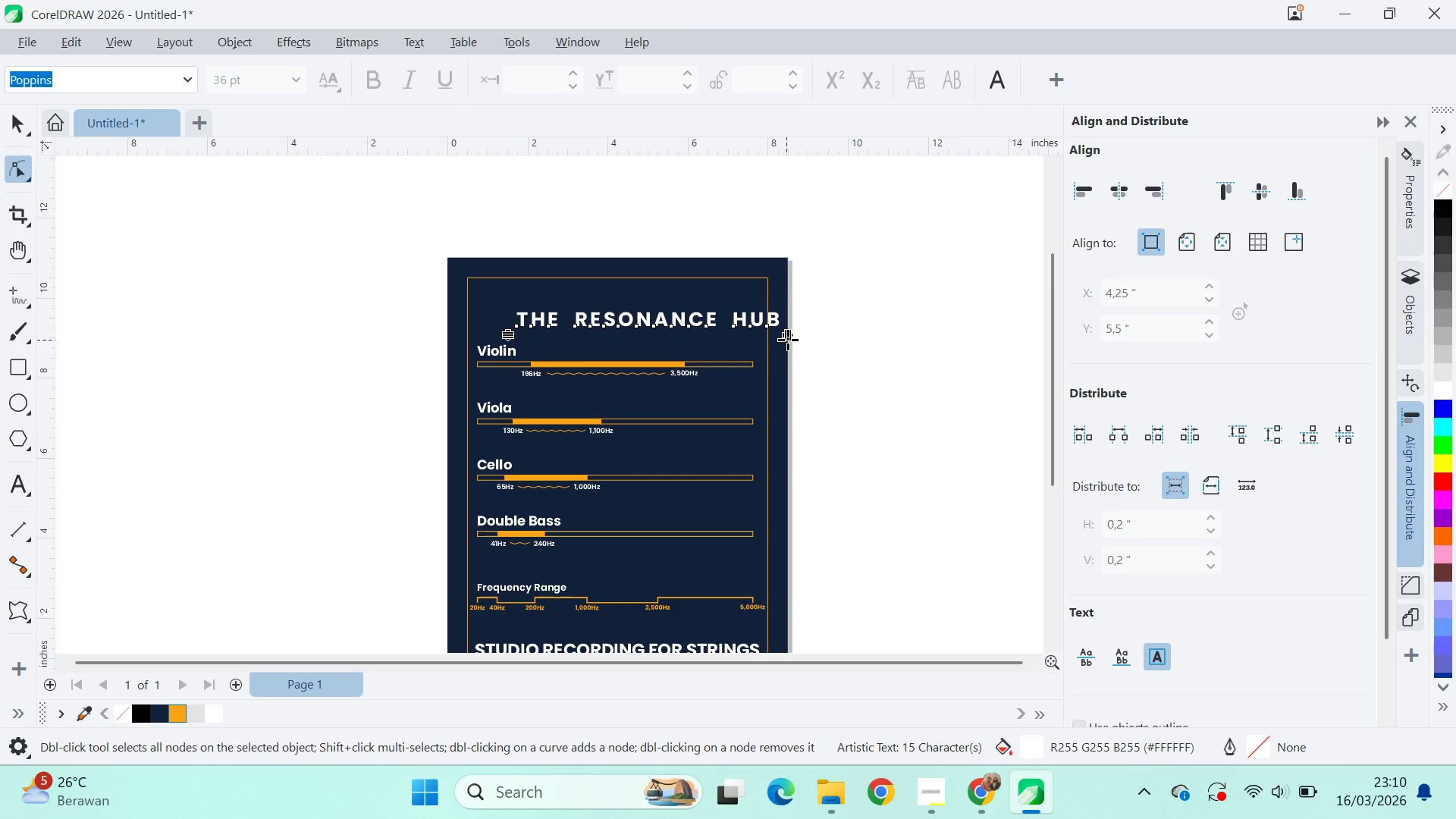 
left_click_drag(start_coordinate=[794, 340], to_coordinate=[754, 343])
 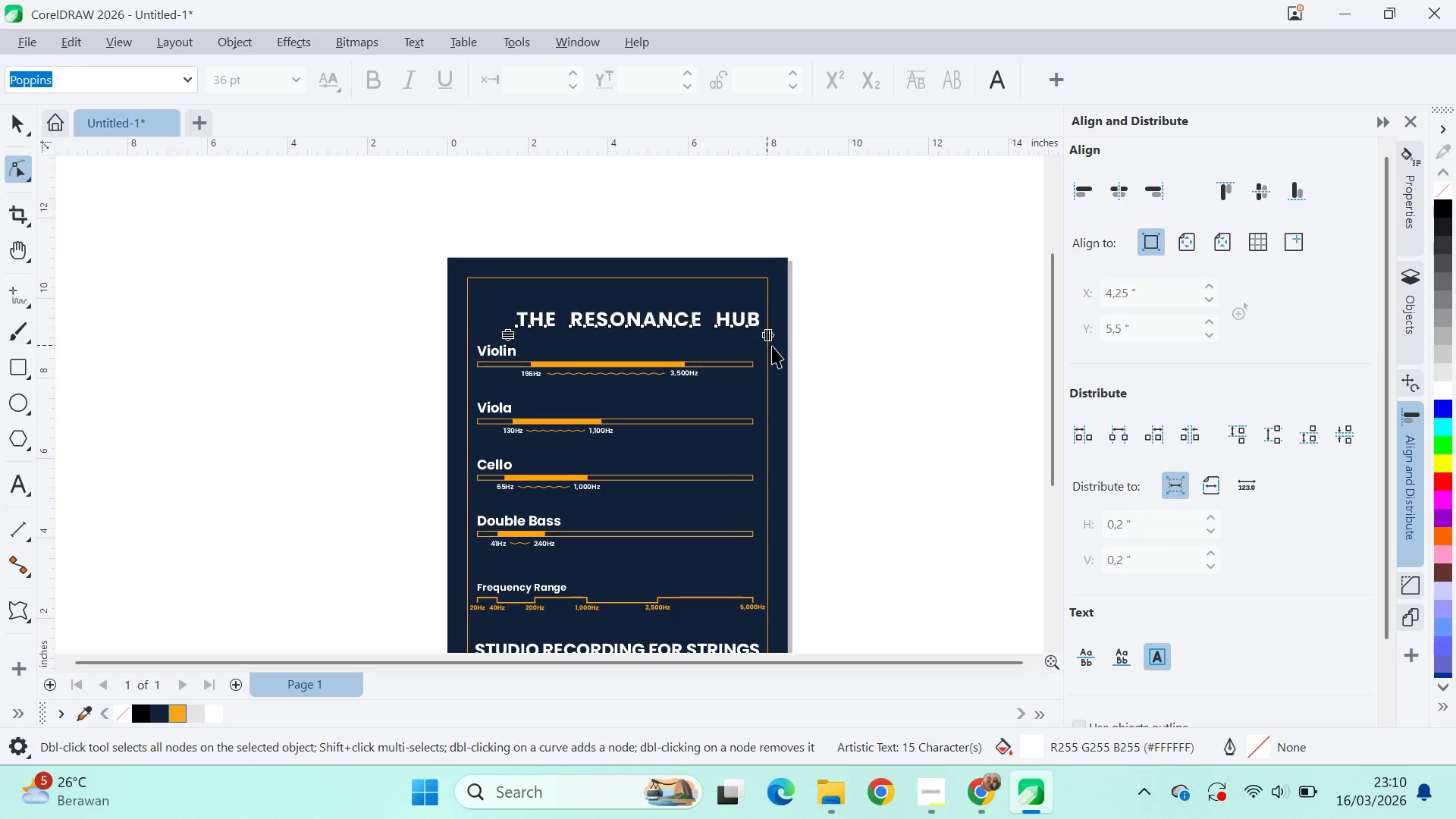 
type(vc)
 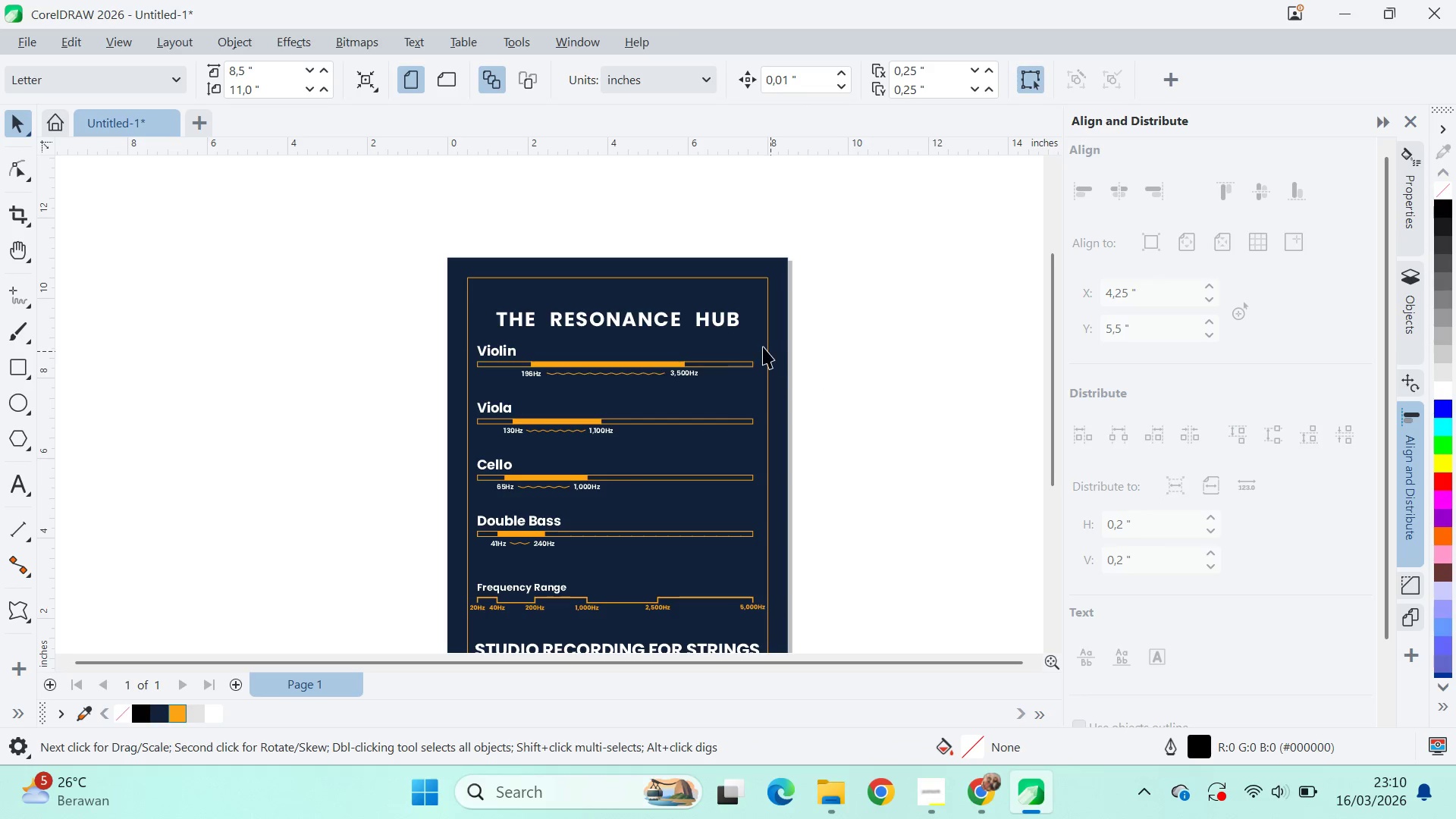 
hold_key(key=ShiftLeft, duration=0.52)
 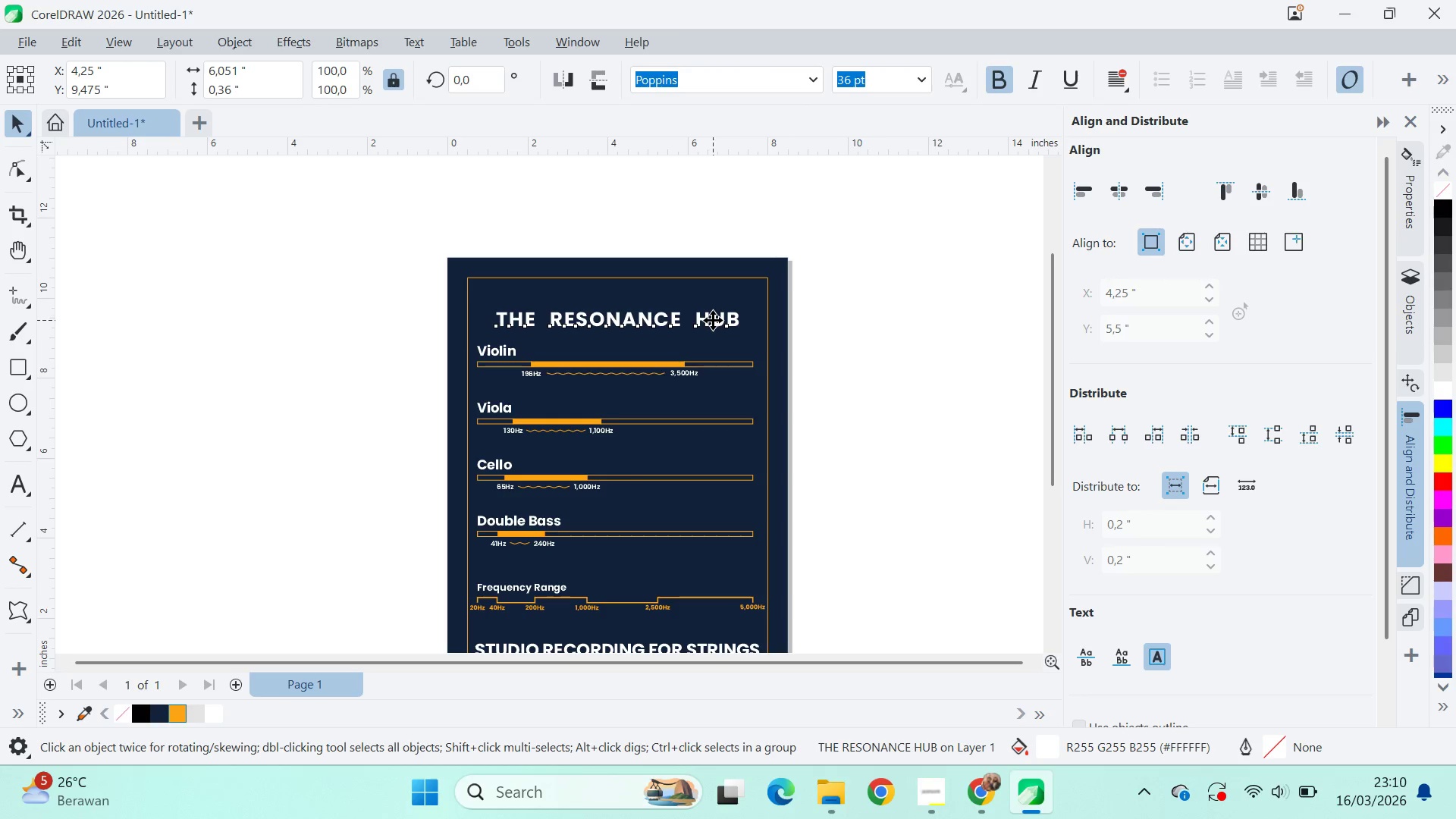 
left_click_drag(start_coordinate=[713, 321], to_coordinate=[706, 308])
 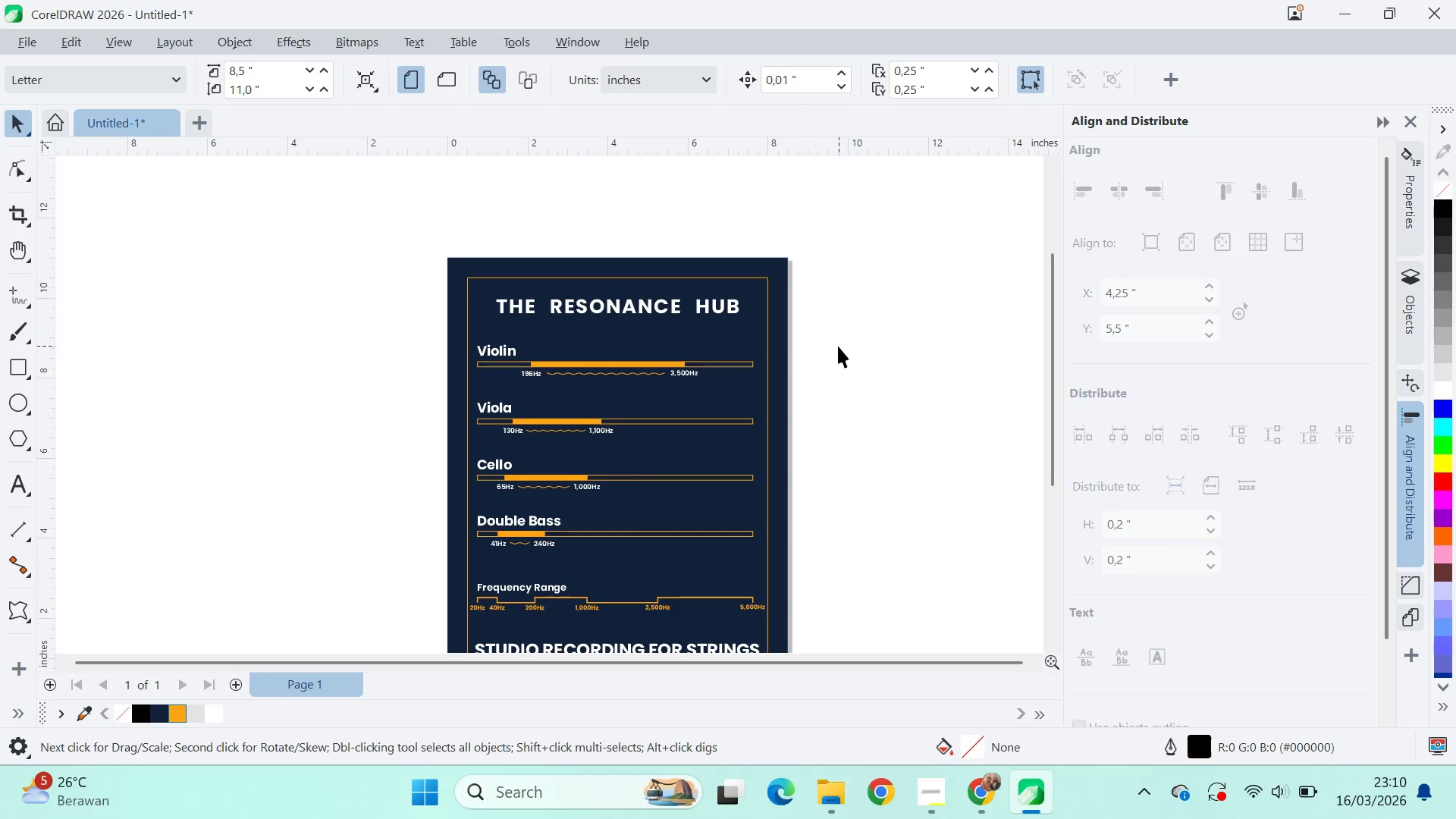 
hold_key(key=ShiftLeft, duration=1.5)
 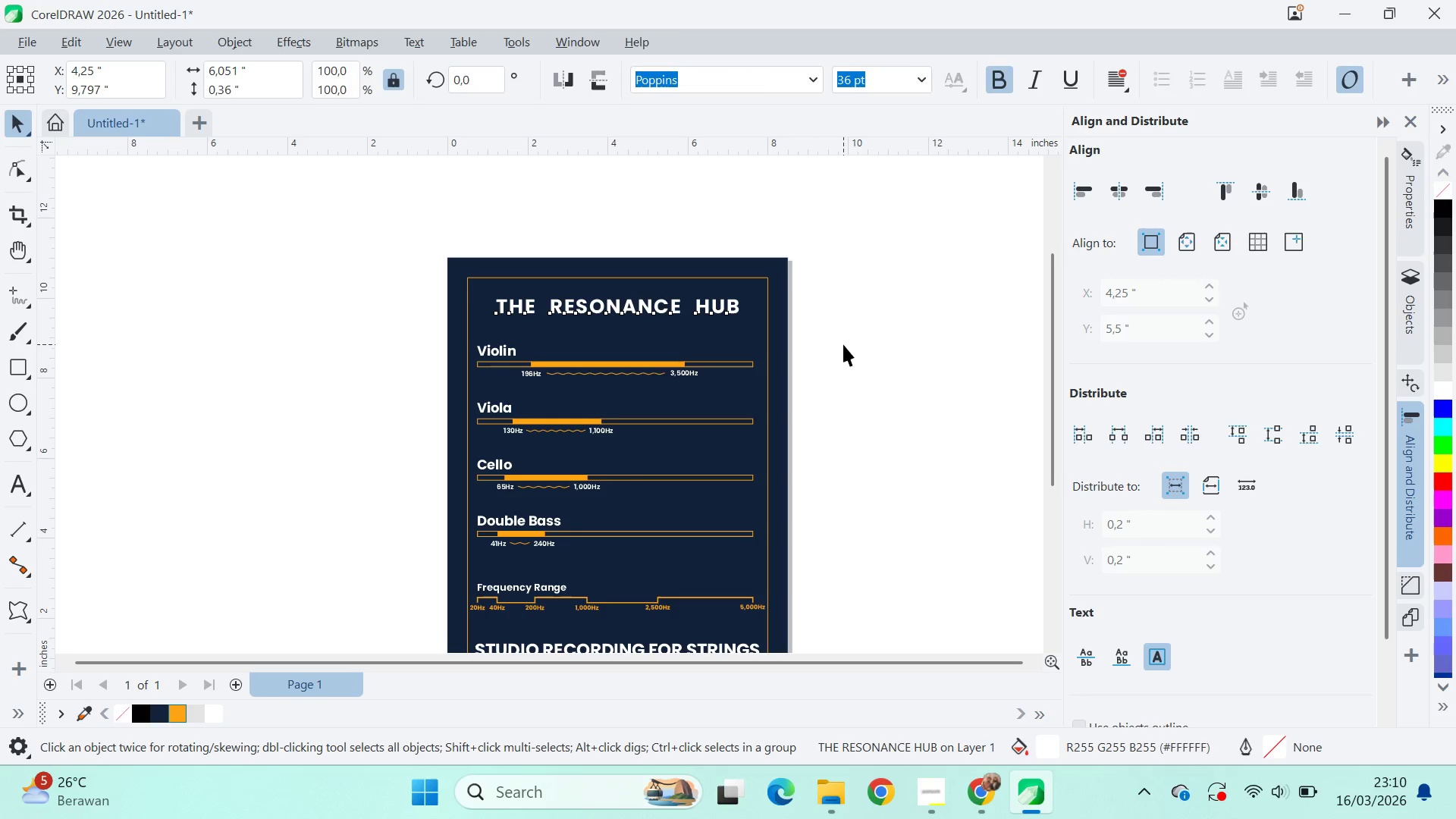 
hold_key(key=ShiftLeft, duration=0.41)
 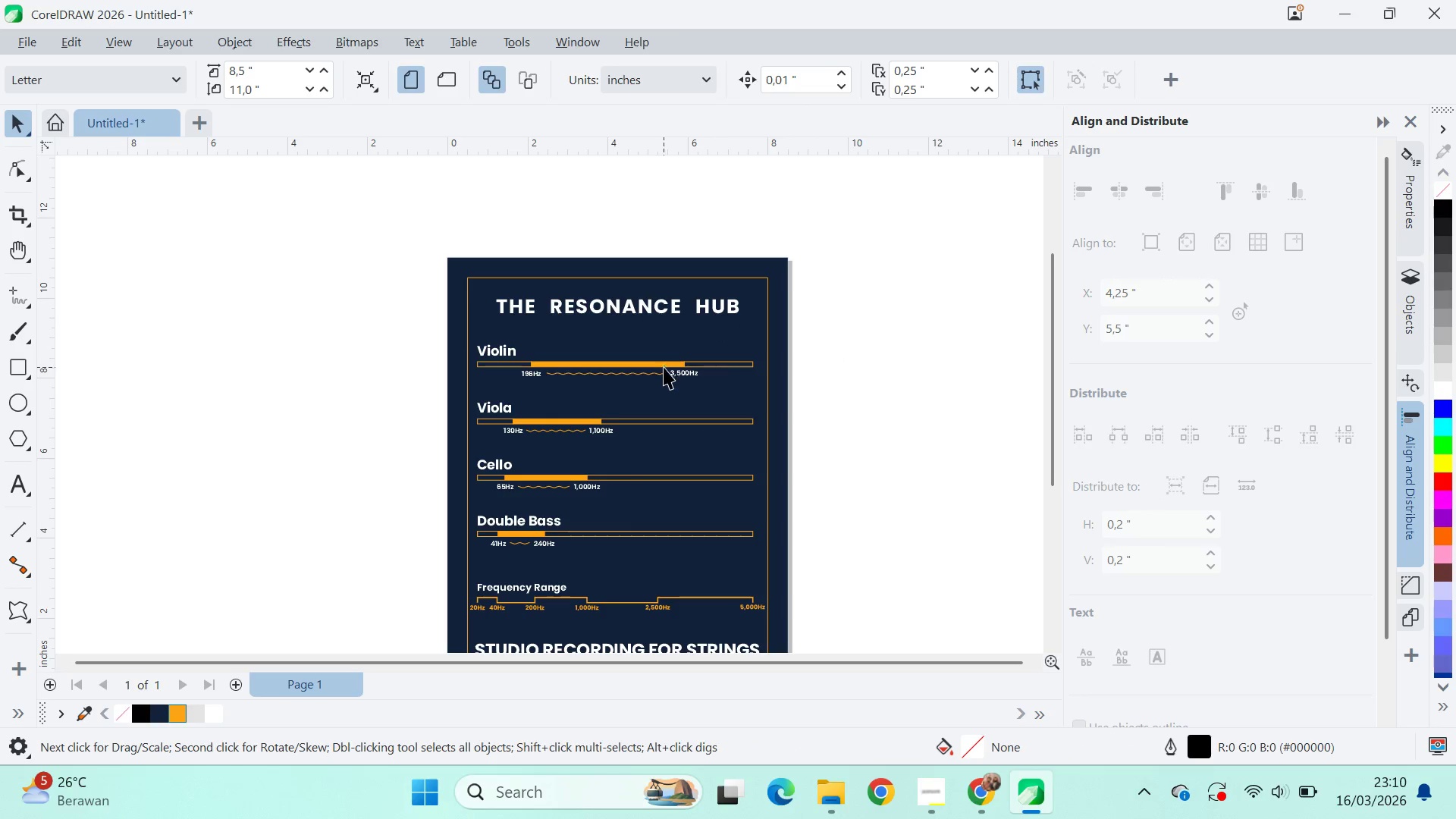 
left_click([654, 378])
 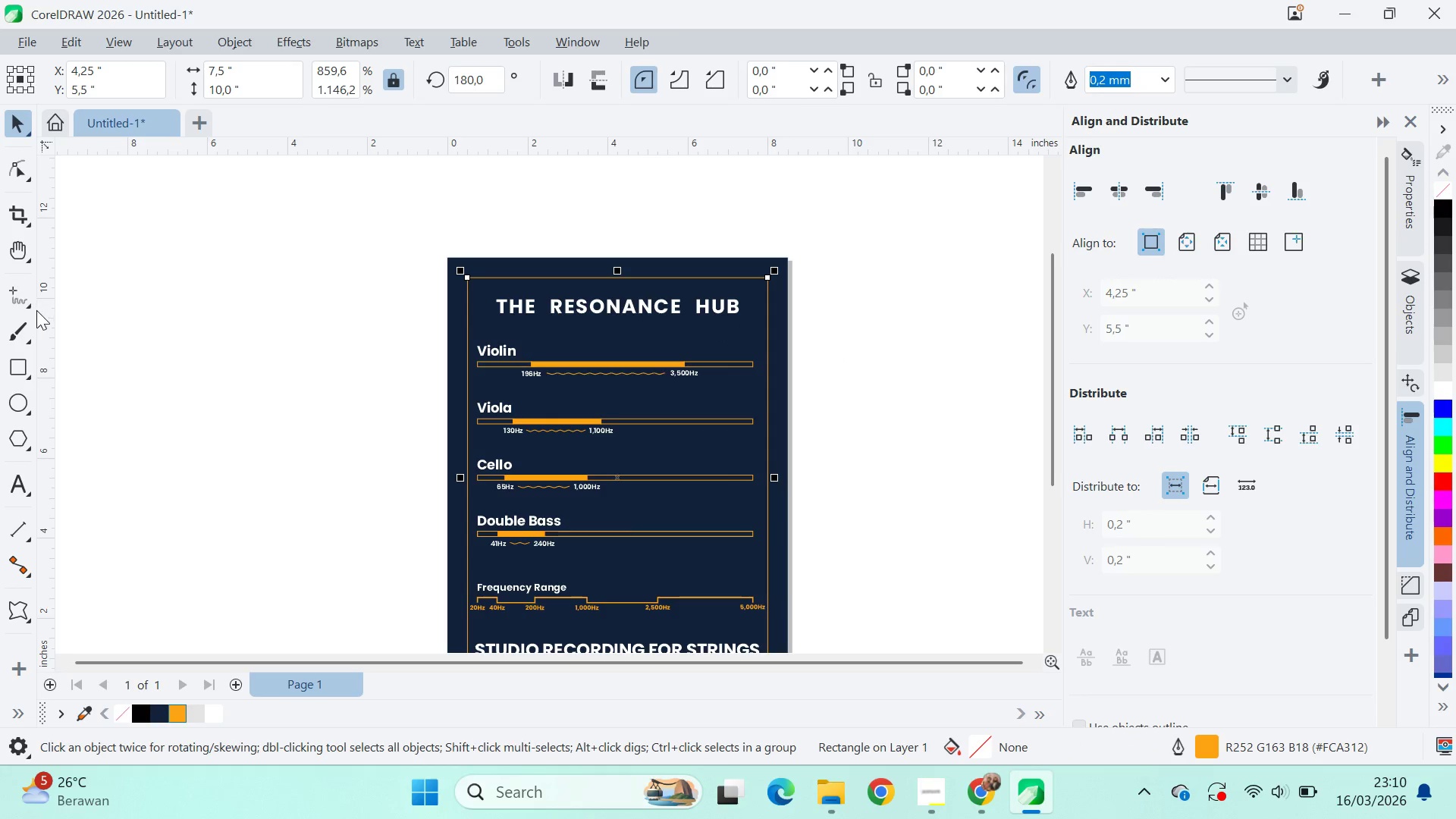 
left_click([17, 294])
 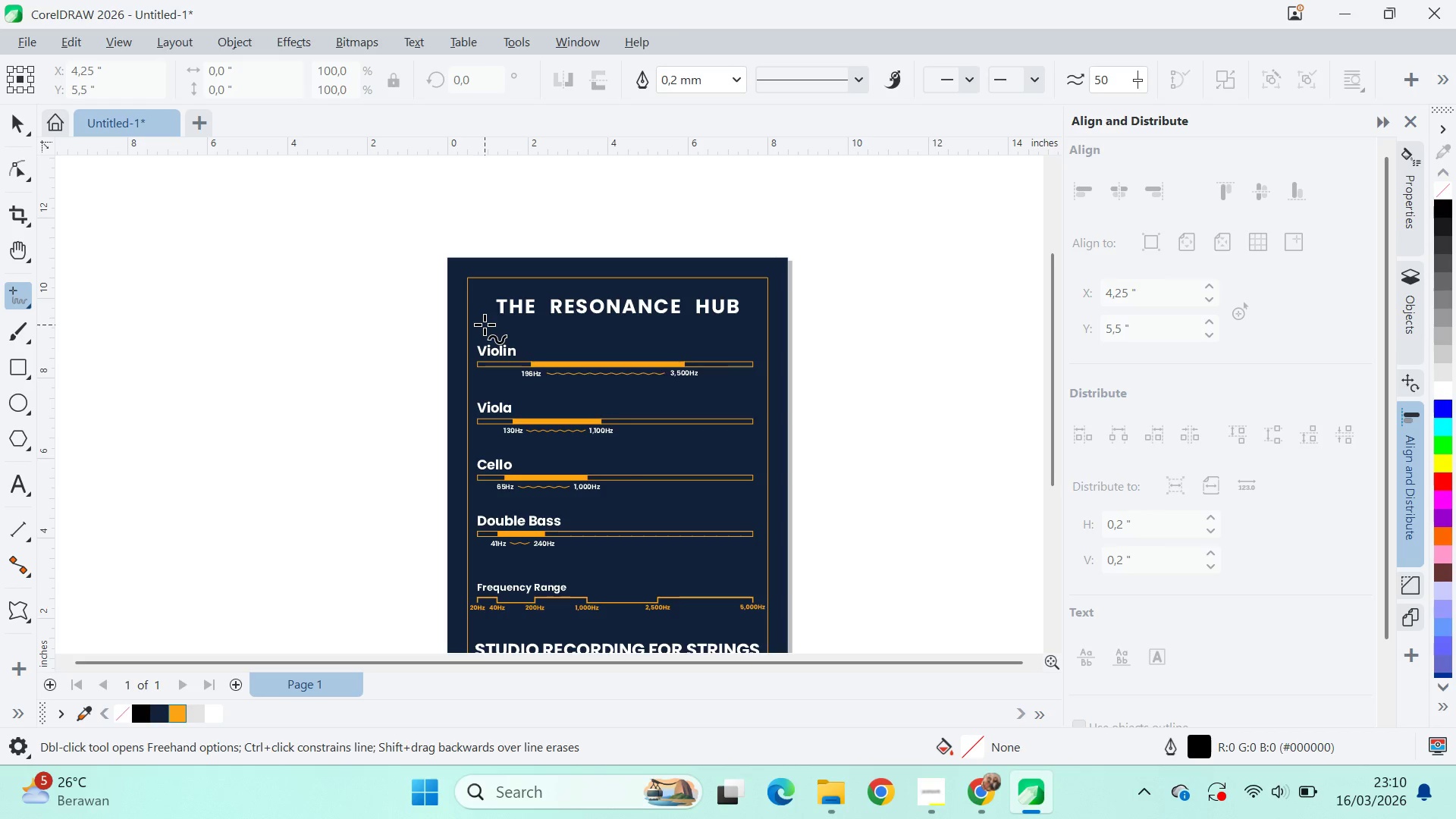 
hold_key(key=ShiftLeft, duration=0.92)
 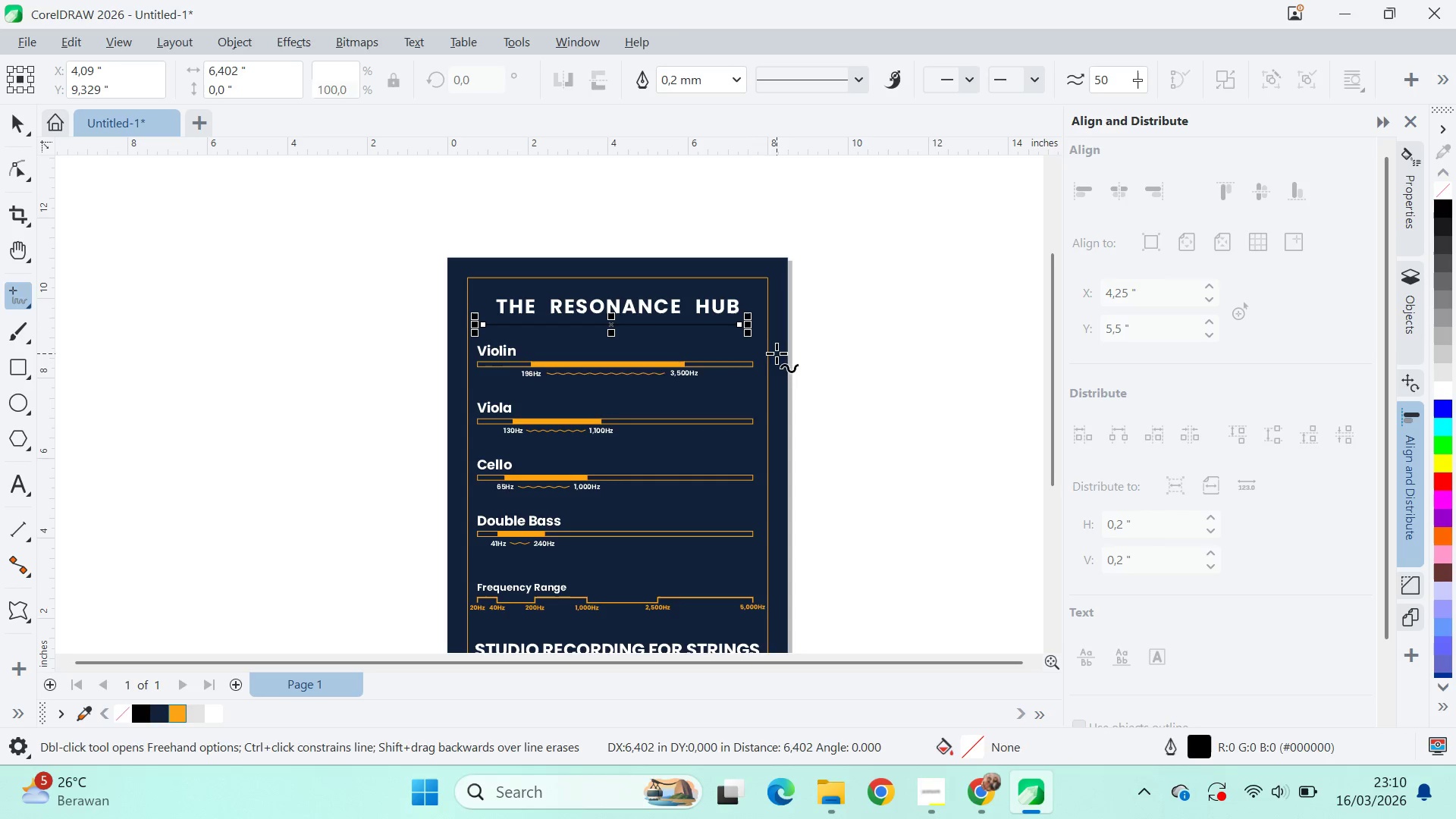 
key(V)
 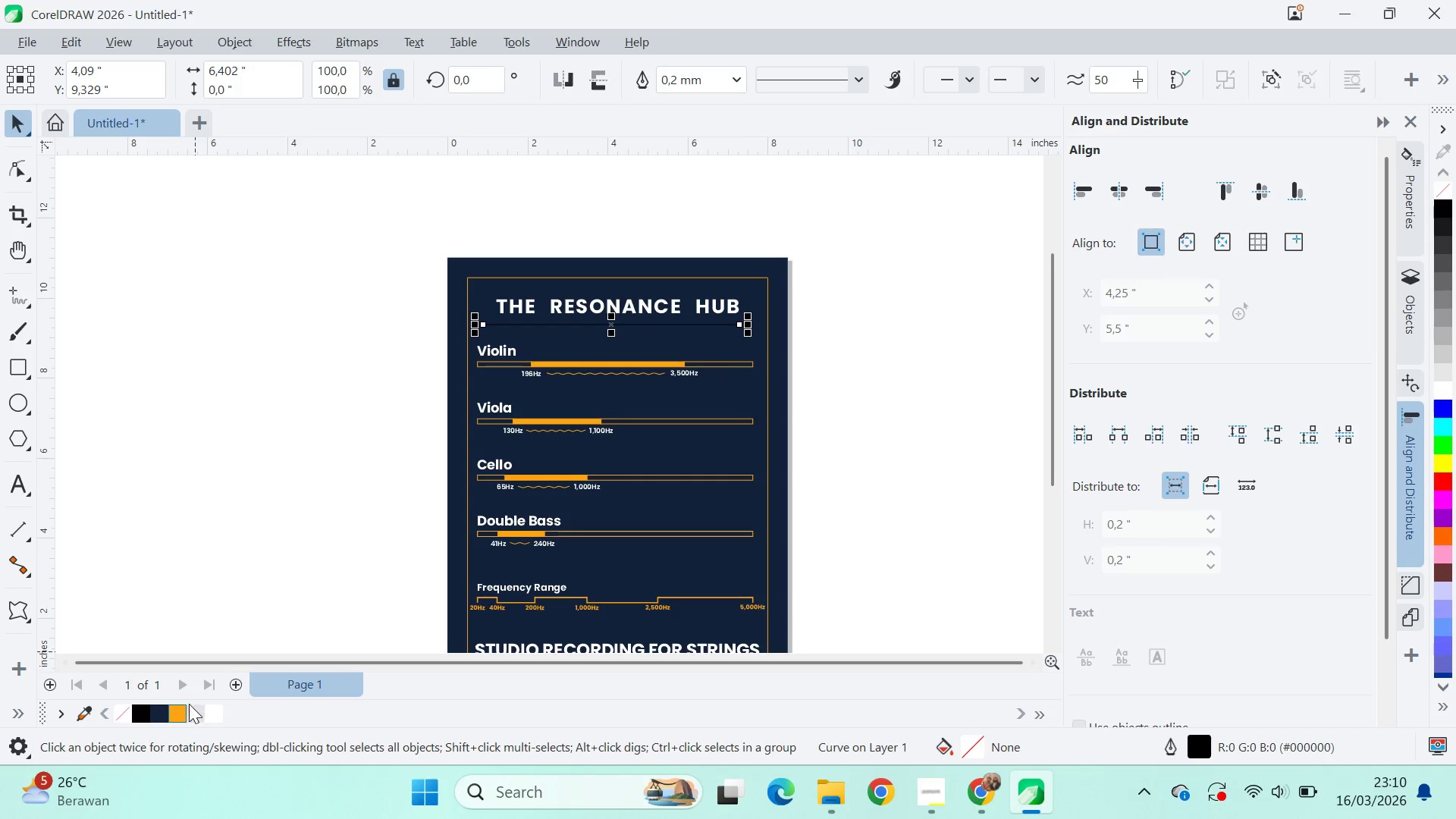 
right_click([183, 708])
 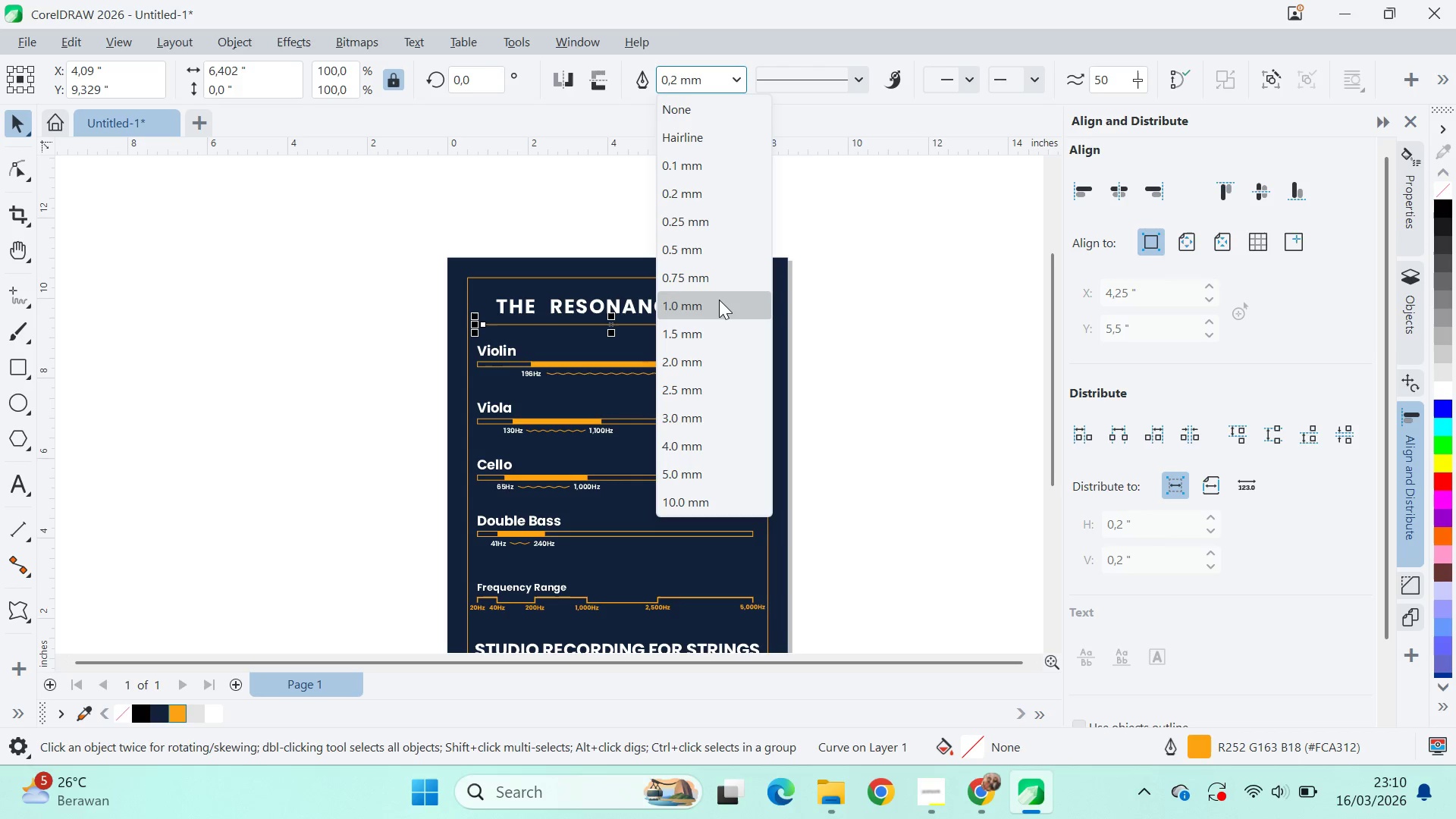 
wait(10.03)
 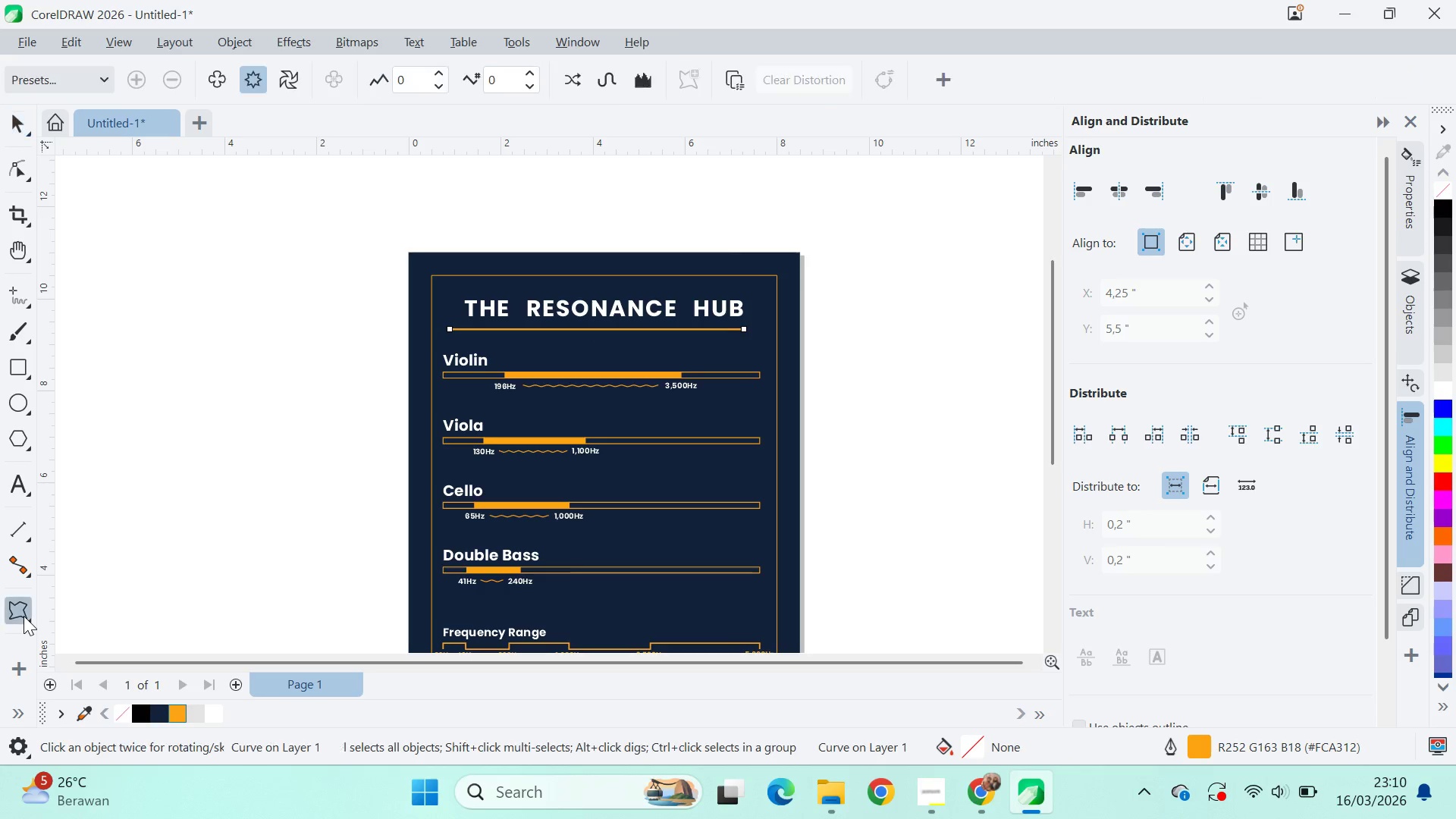 
triple_click([529, 74])
 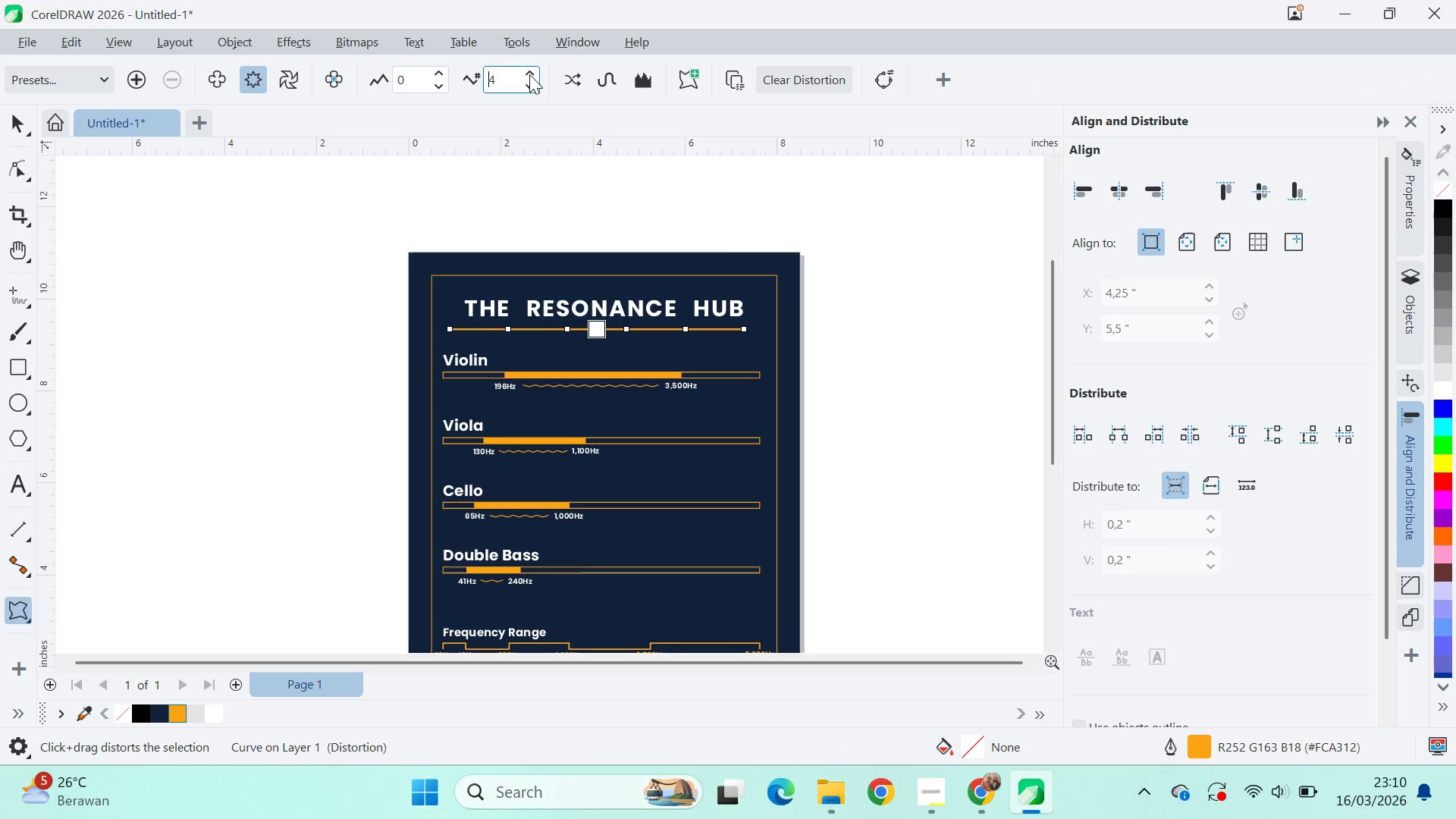 
triple_click([529, 74])
 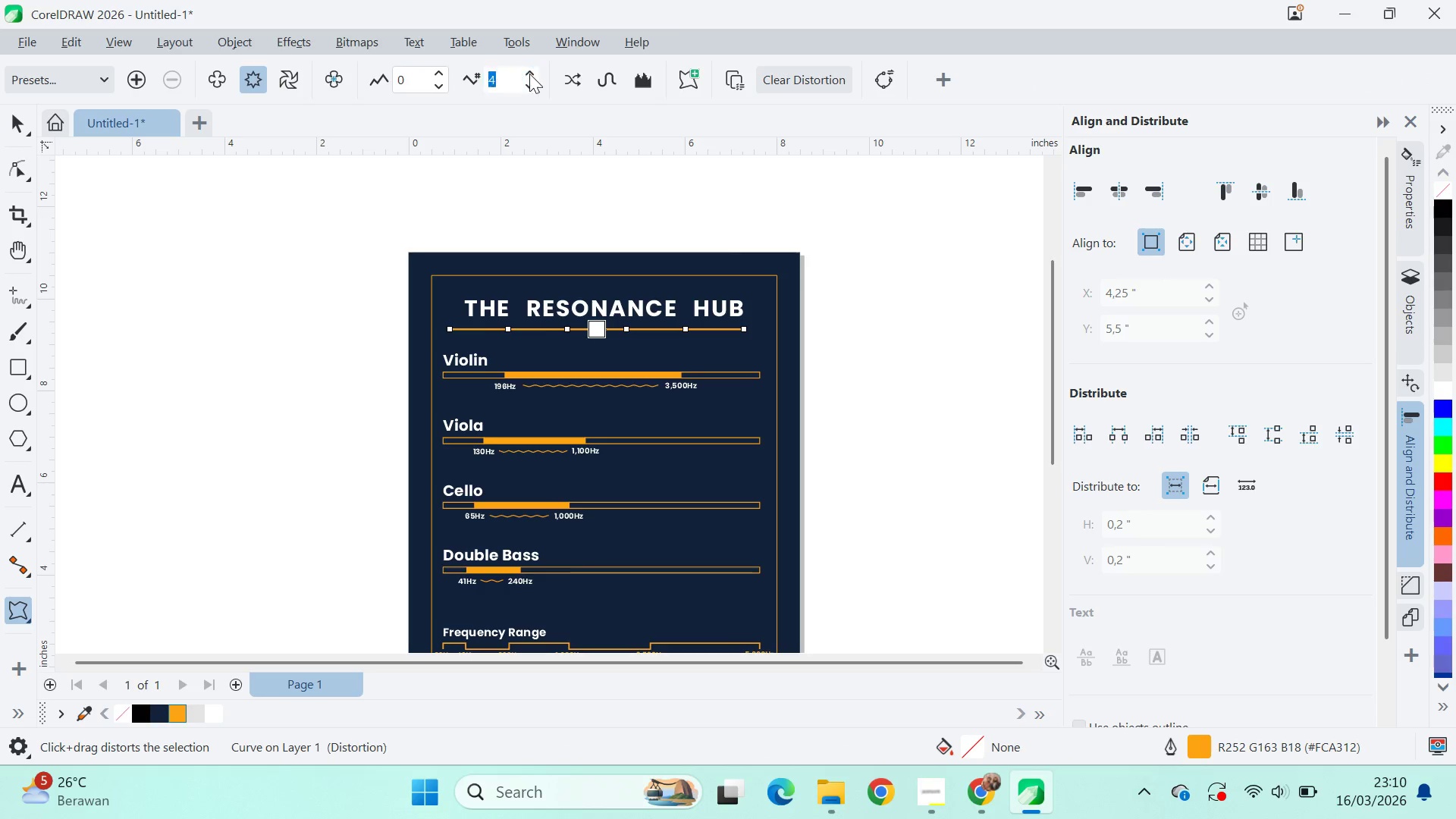 
triple_click([529, 74])
 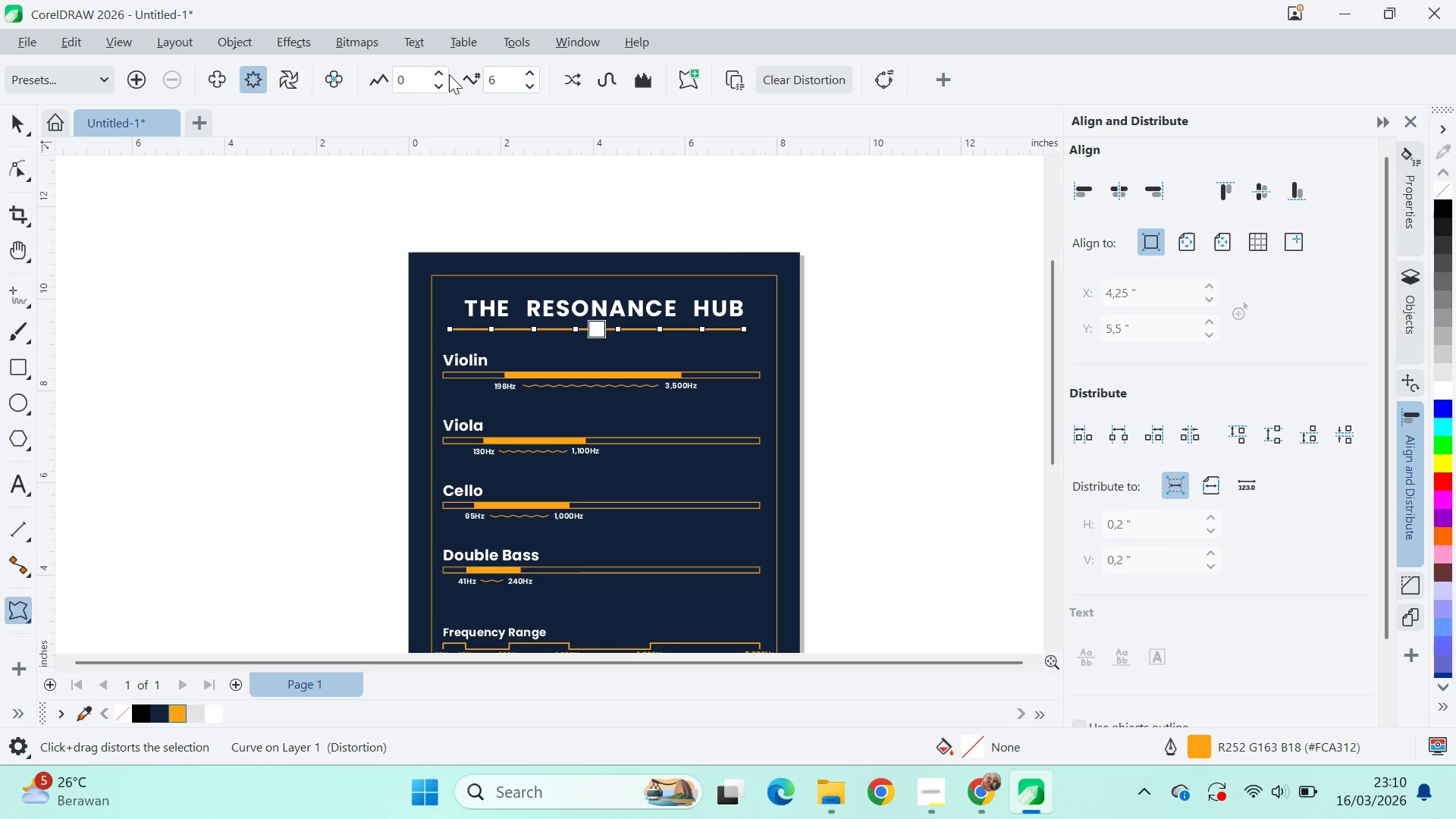 
scroll: coordinate [707, 295], scroll_direction: up, amount: 1.0
 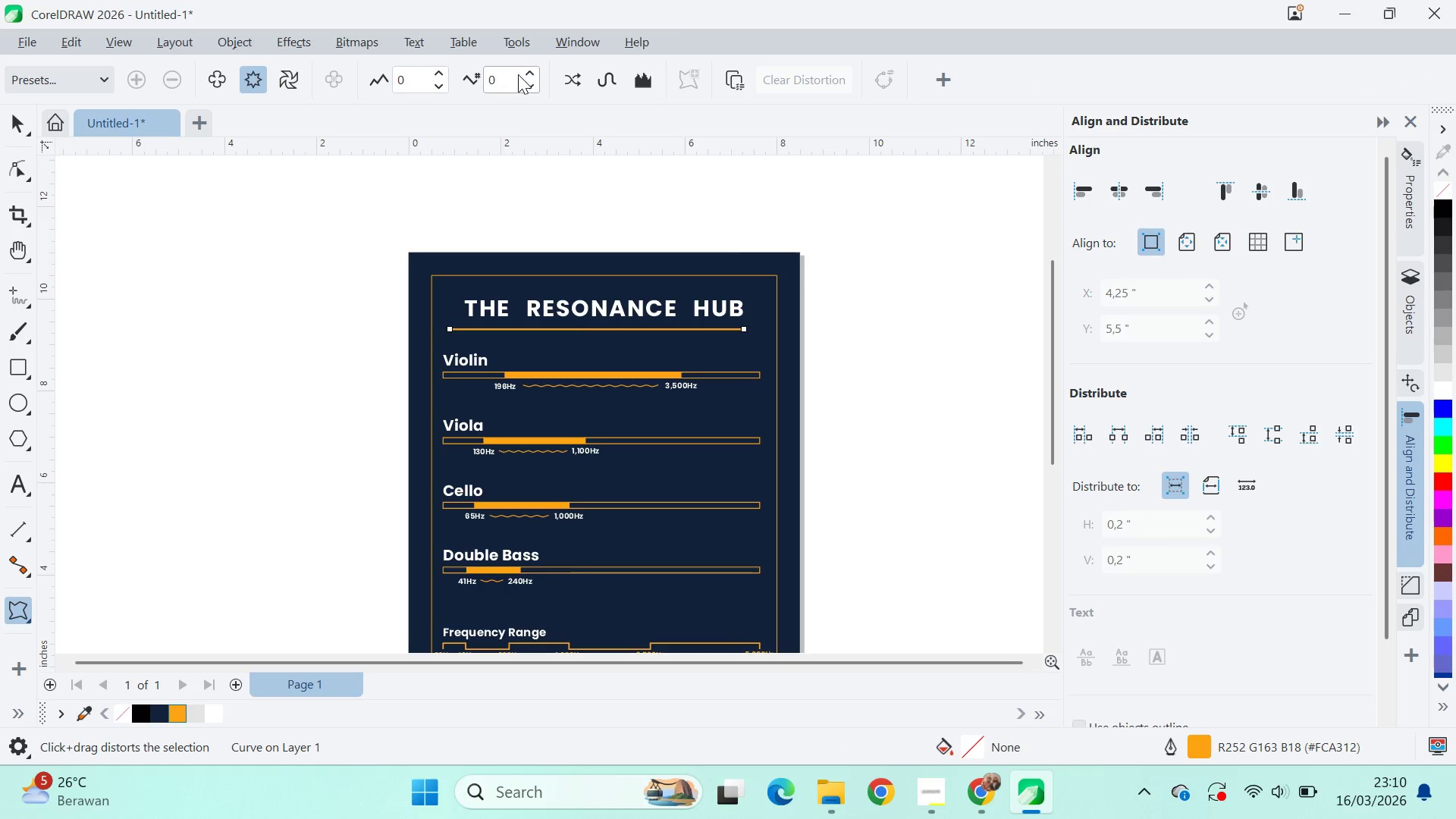 
double_click([444, 73])
 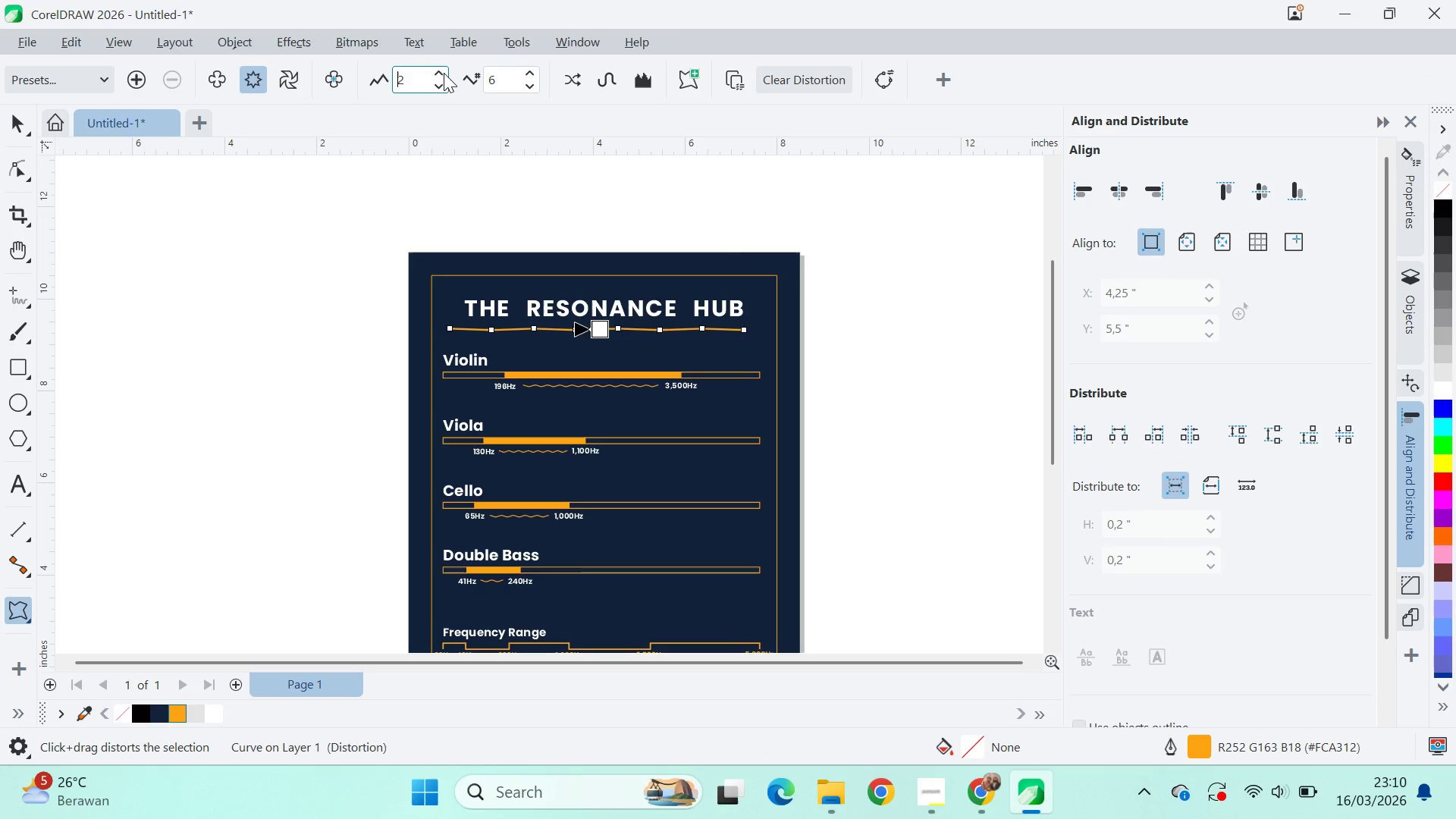 
triple_click([444, 73])
 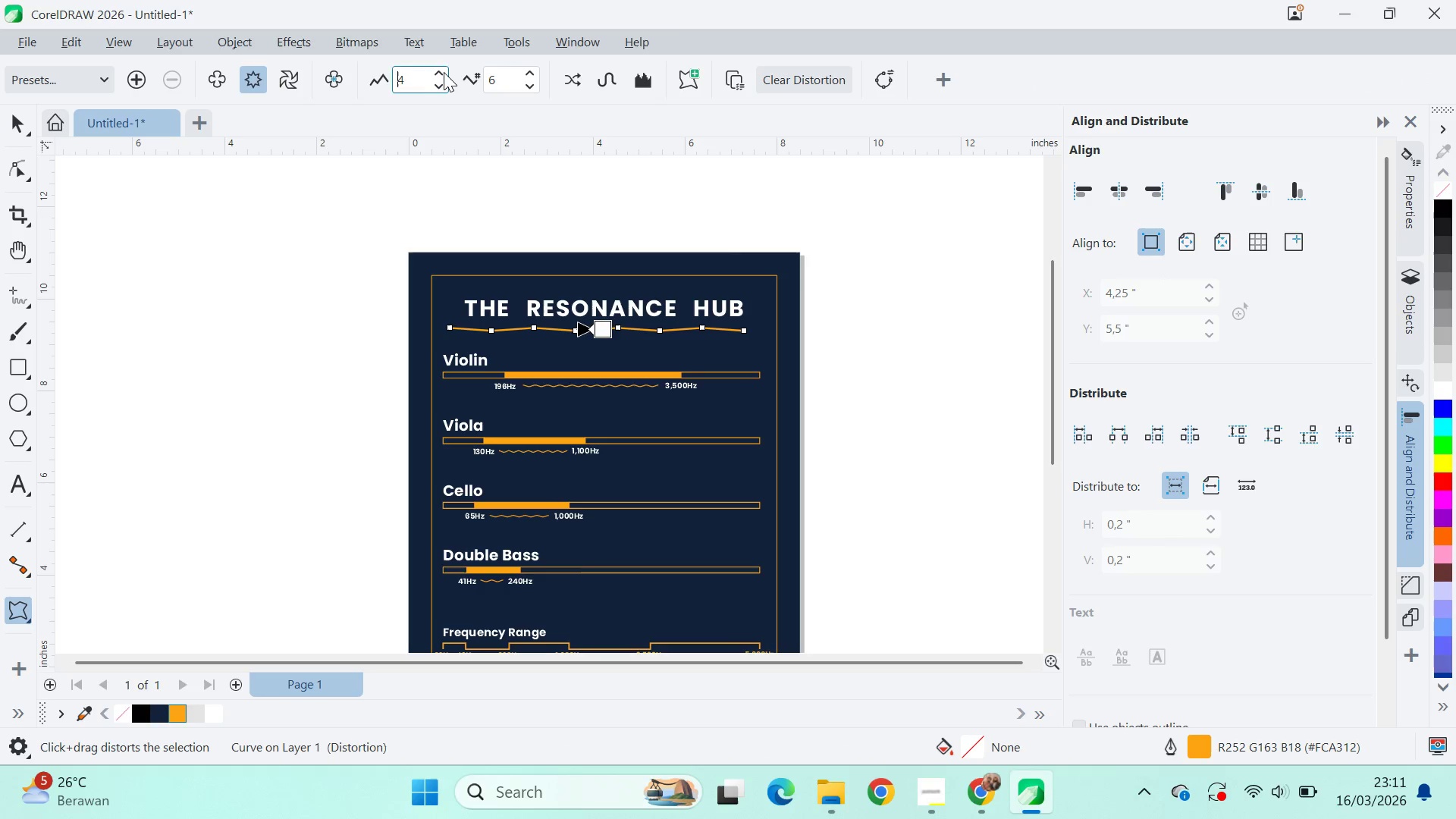 
triple_click([444, 72])
 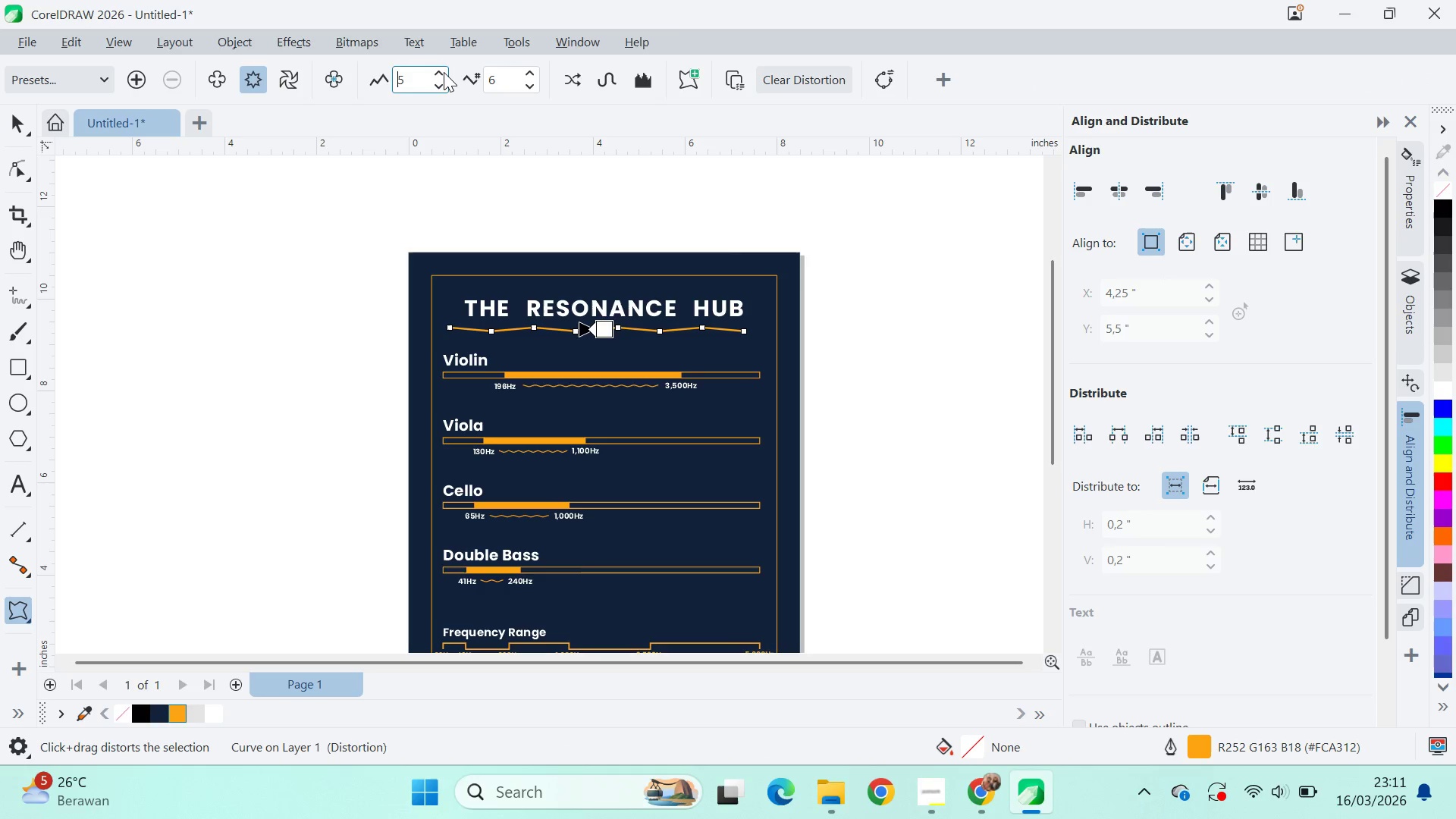 
triple_click([444, 72])
 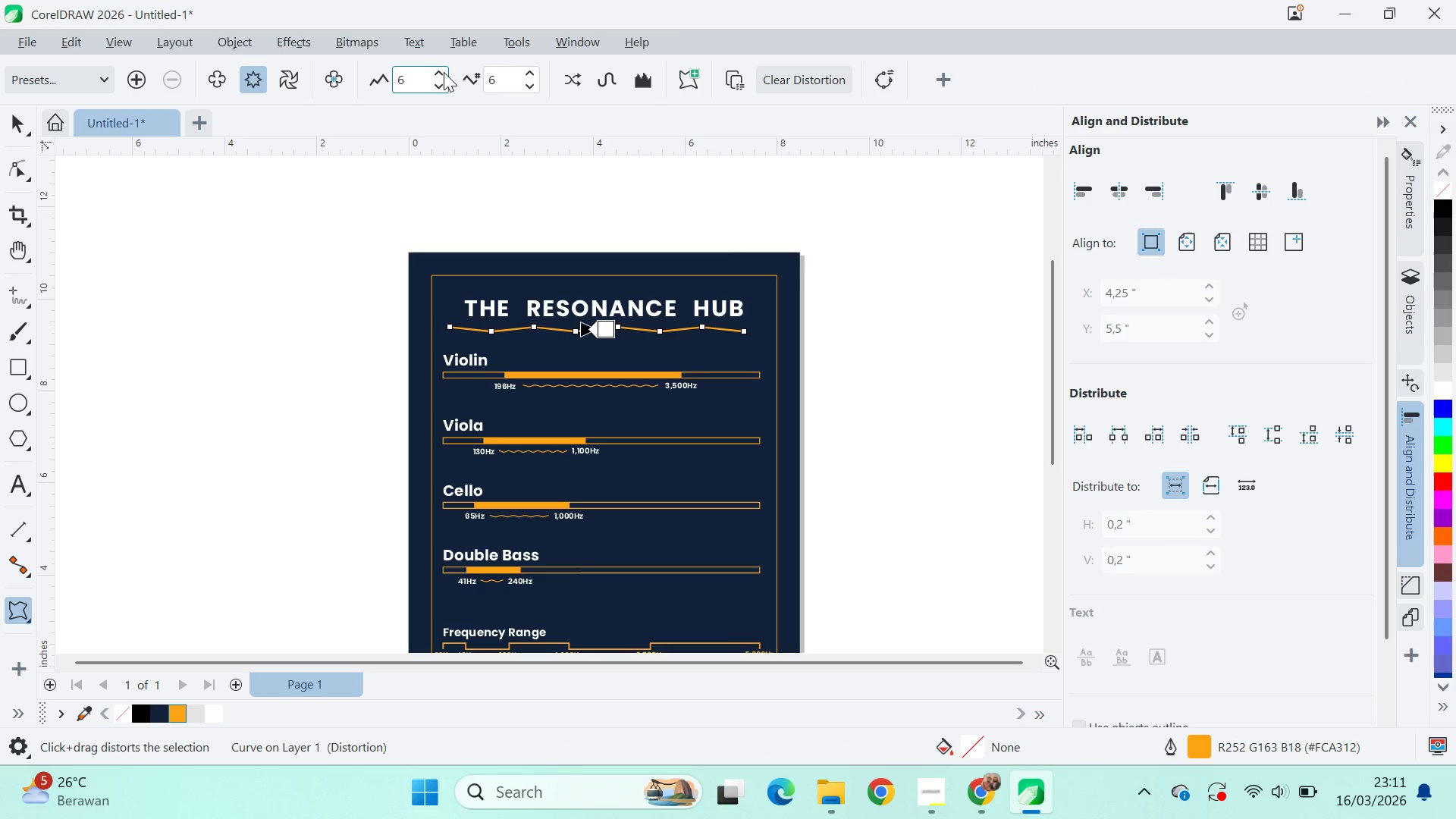 
triple_click([444, 72])
 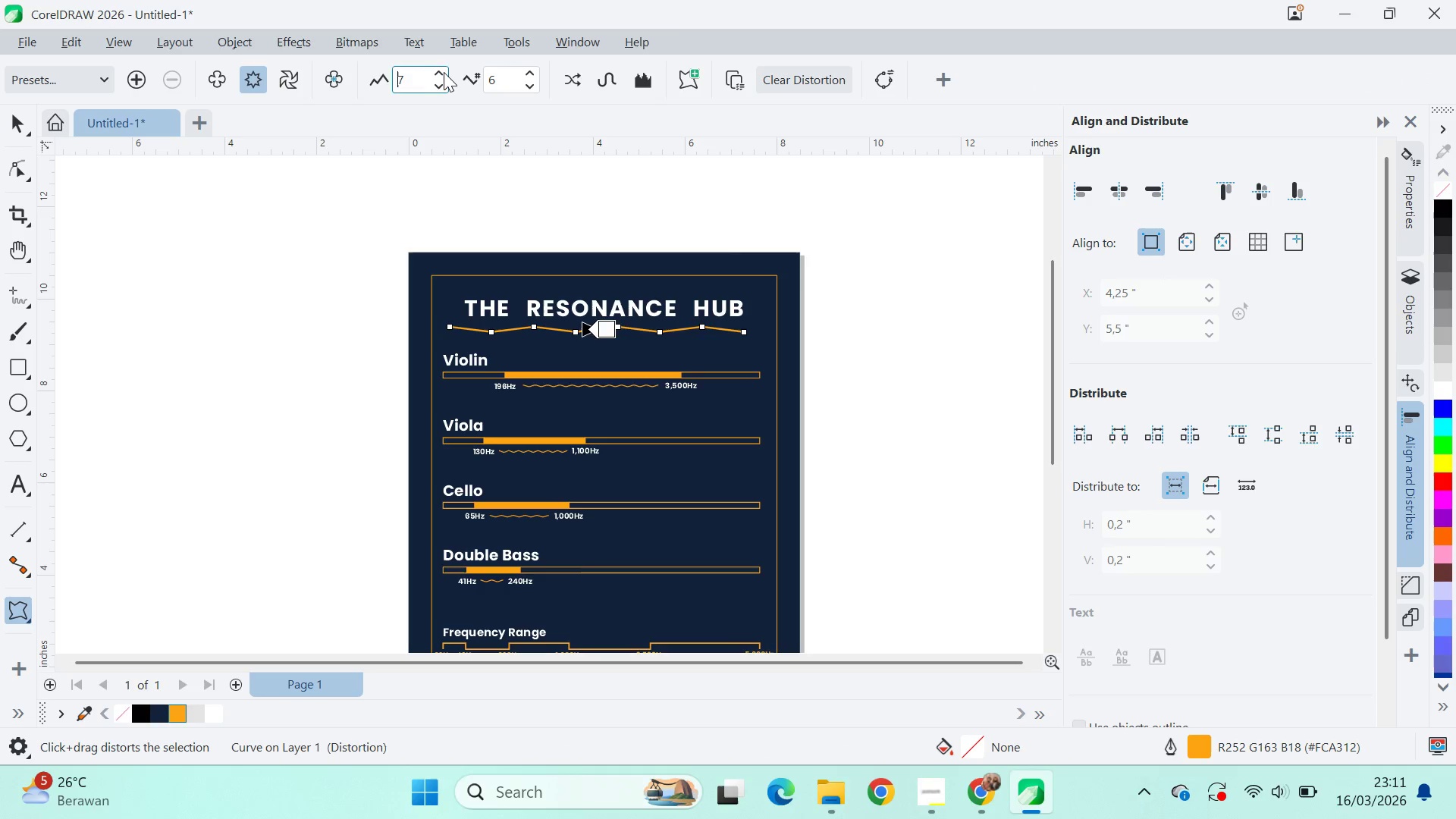 
triple_click([444, 72])
 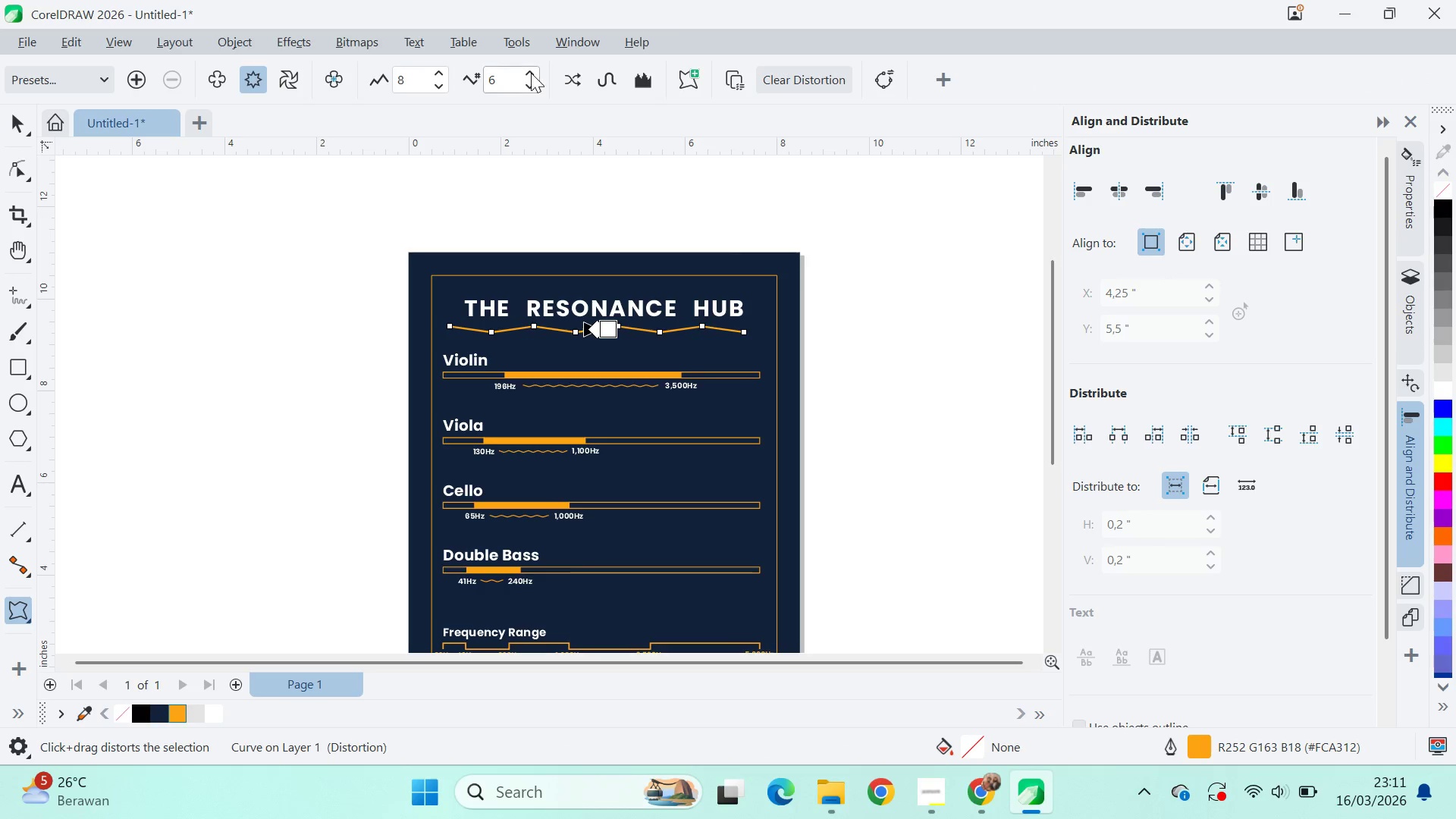 
double_click([529, 72])
 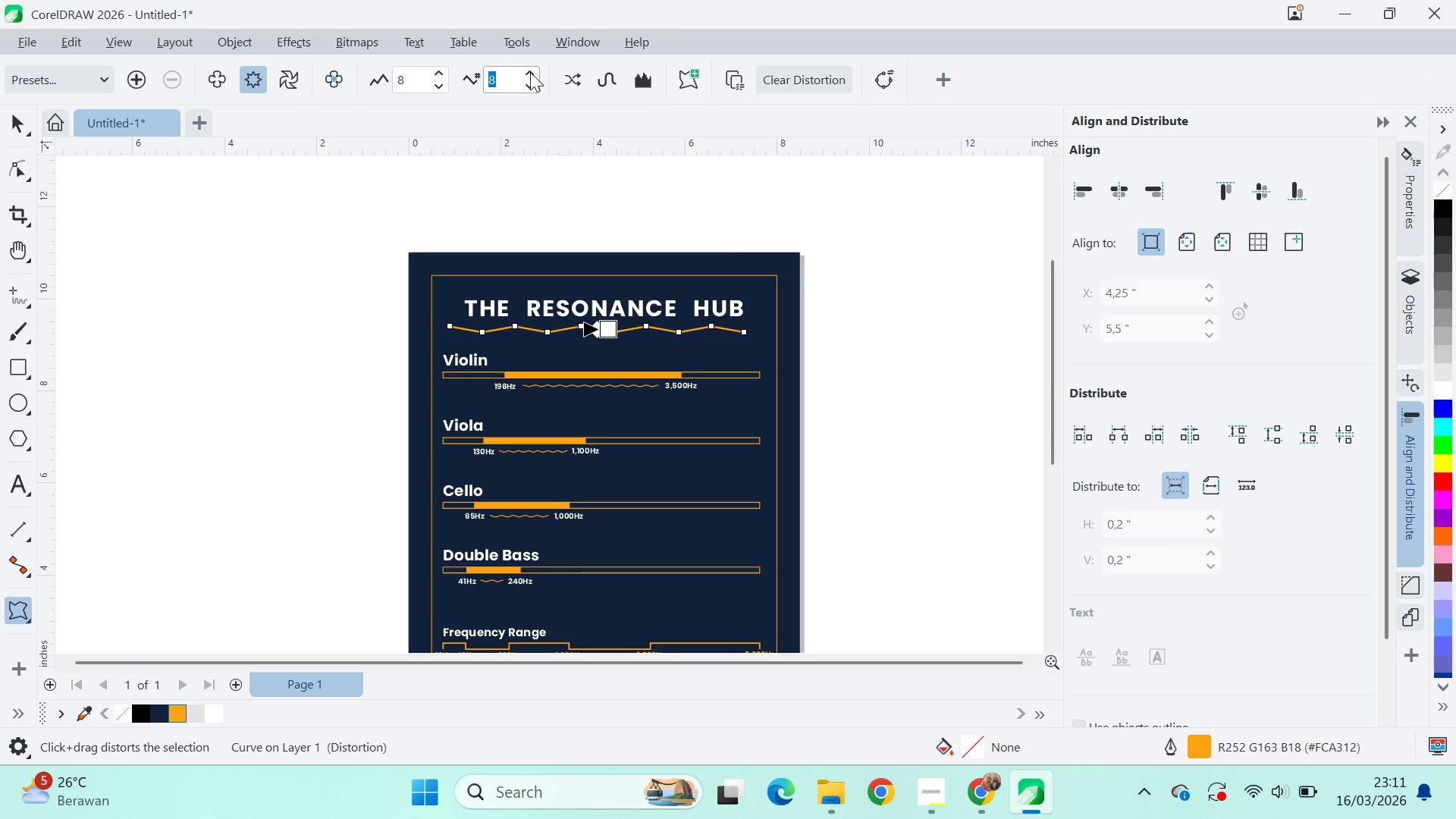 
triple_click([530, 72])
 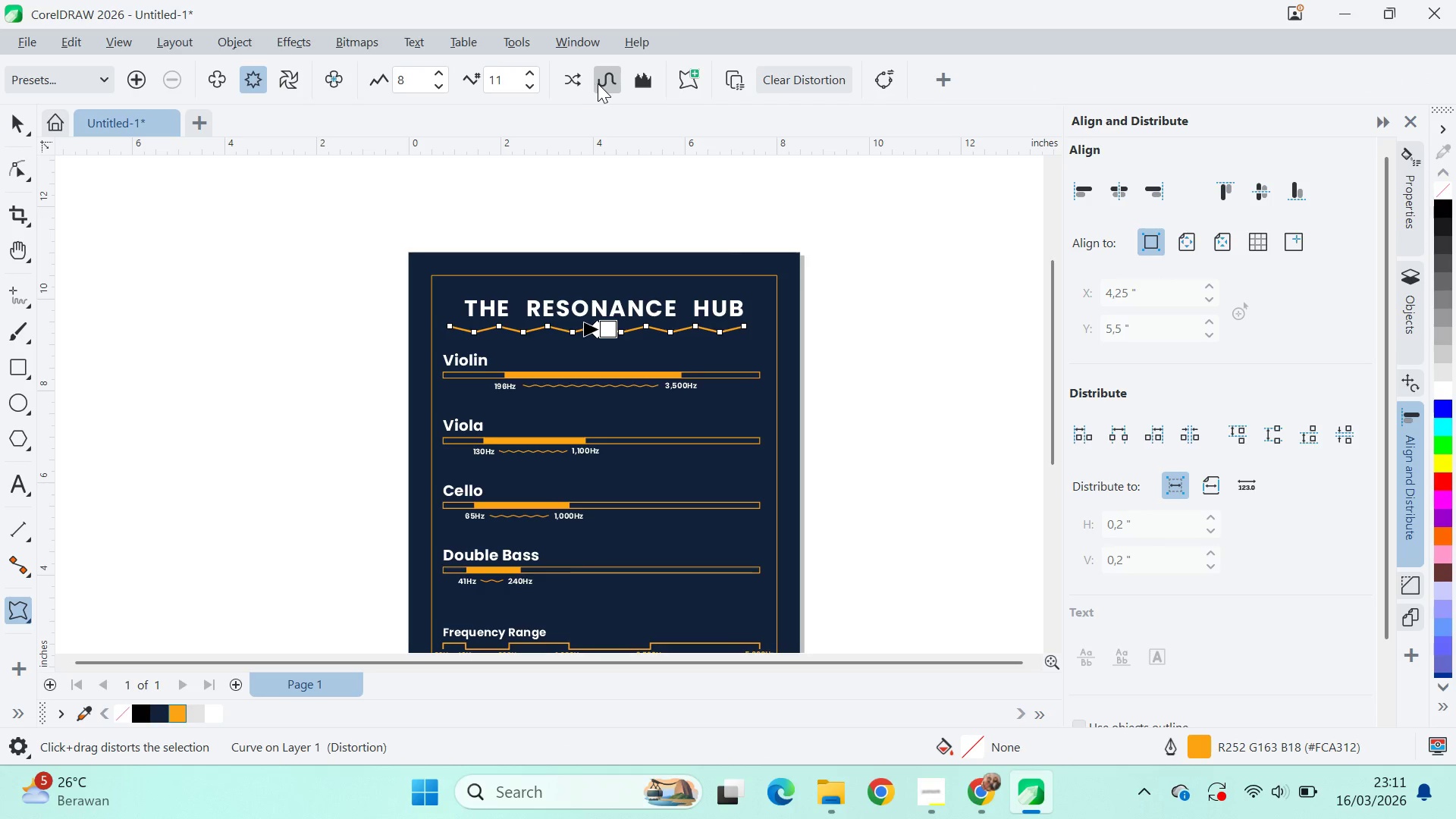 
left_click([598, 83])
 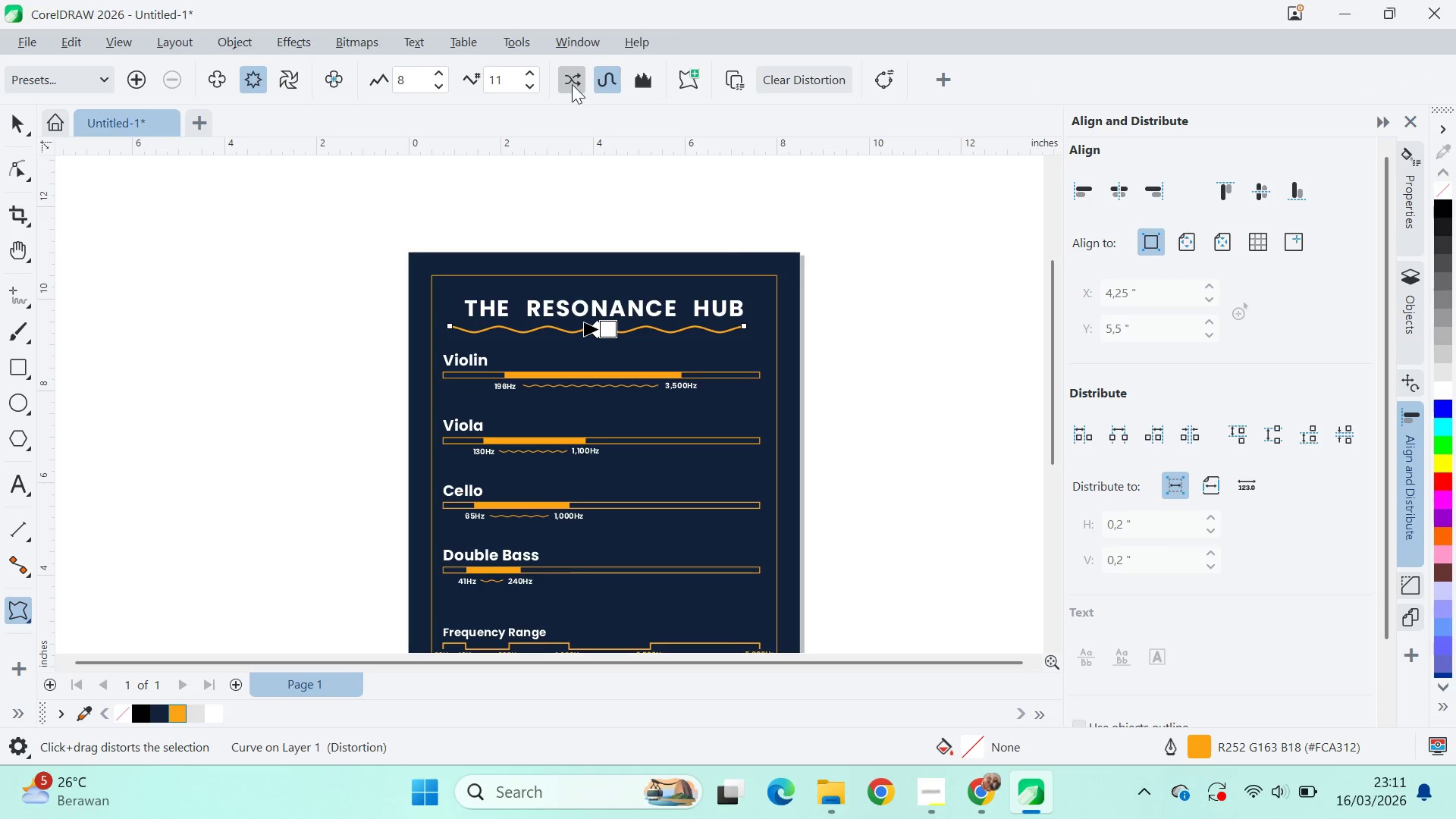 
left_click([567, 84])
 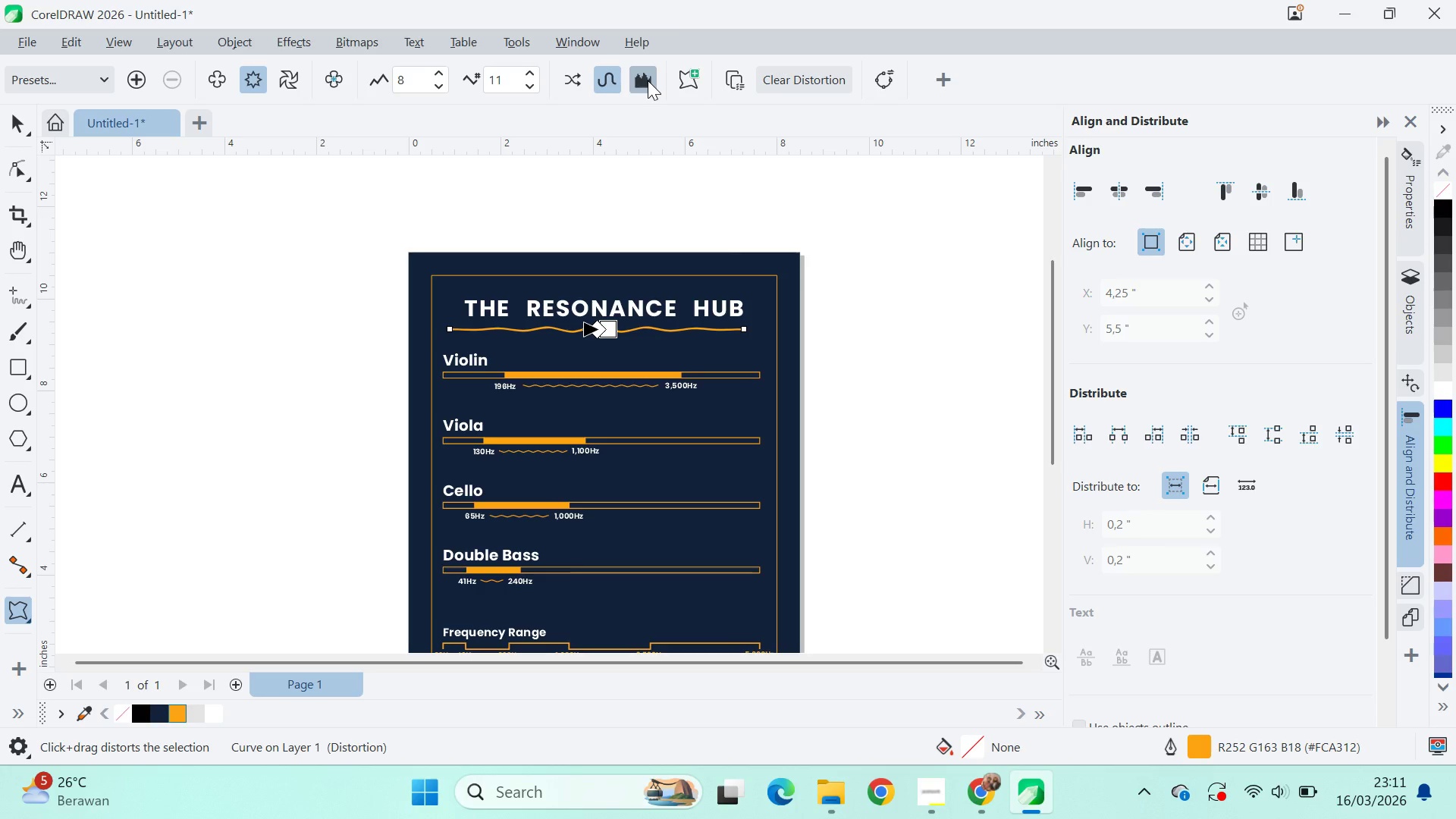 
double_click([536, 74])
 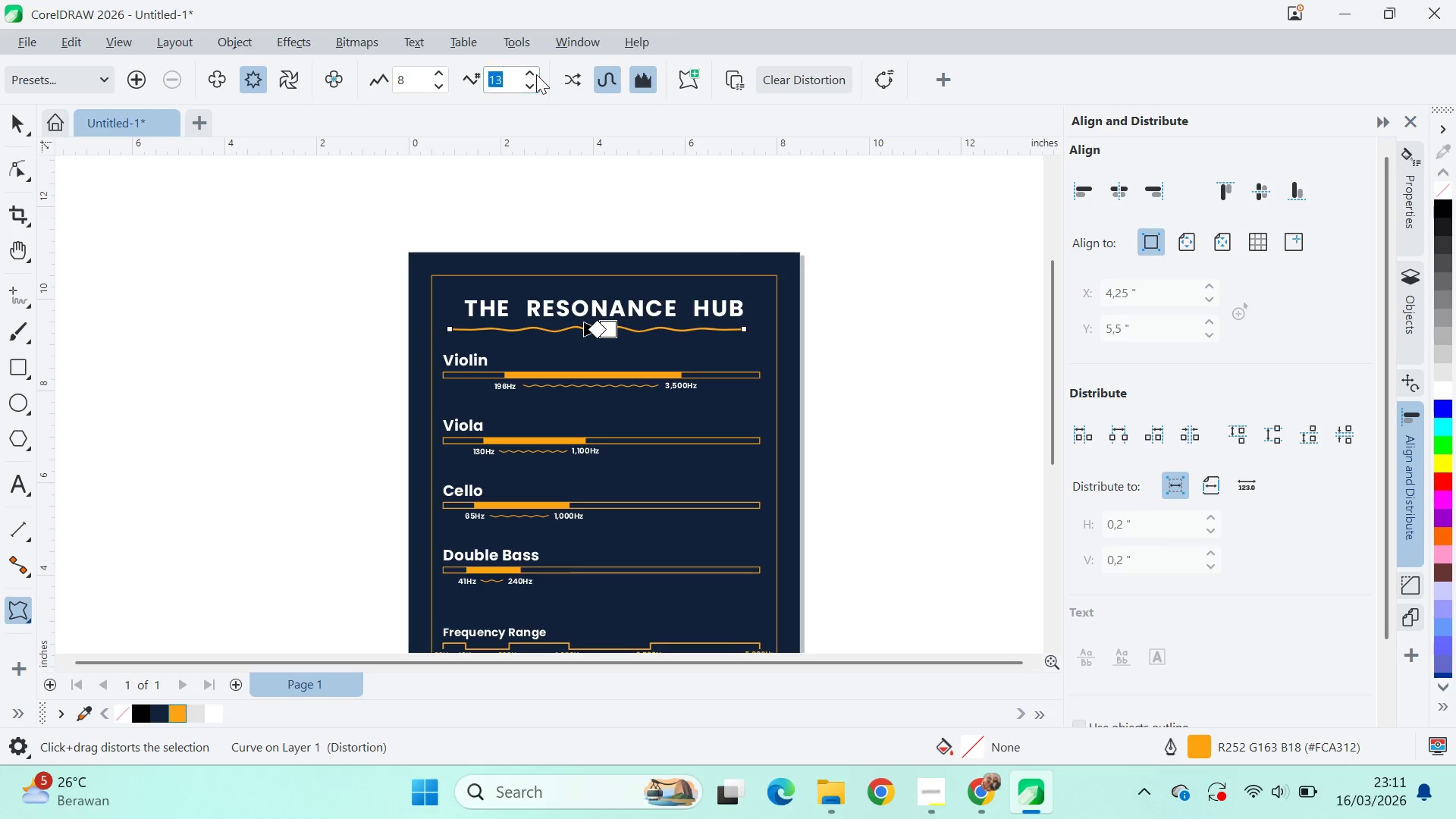 
triple_click([536, 74])
 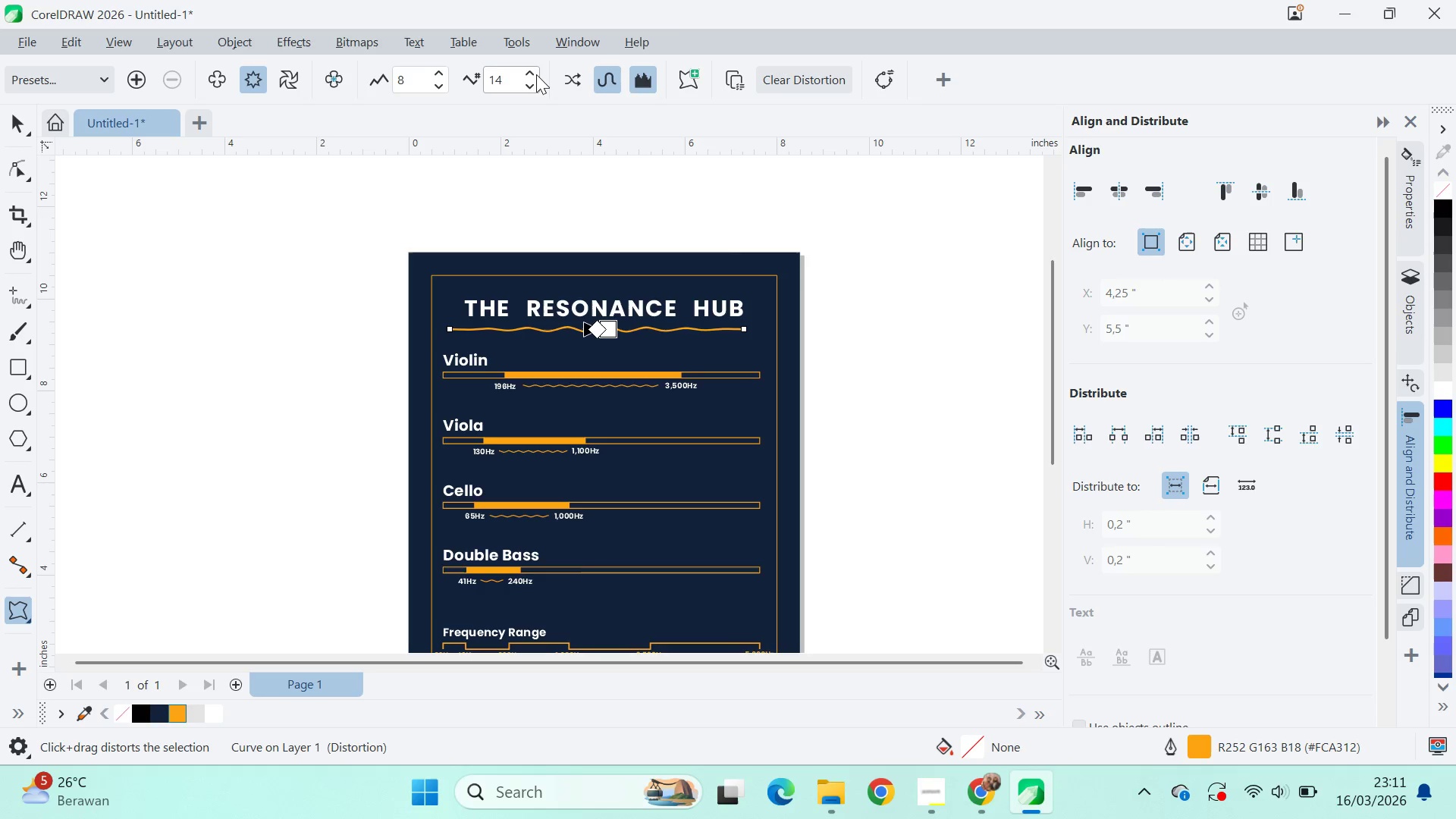 
triple_click([536, 74])
 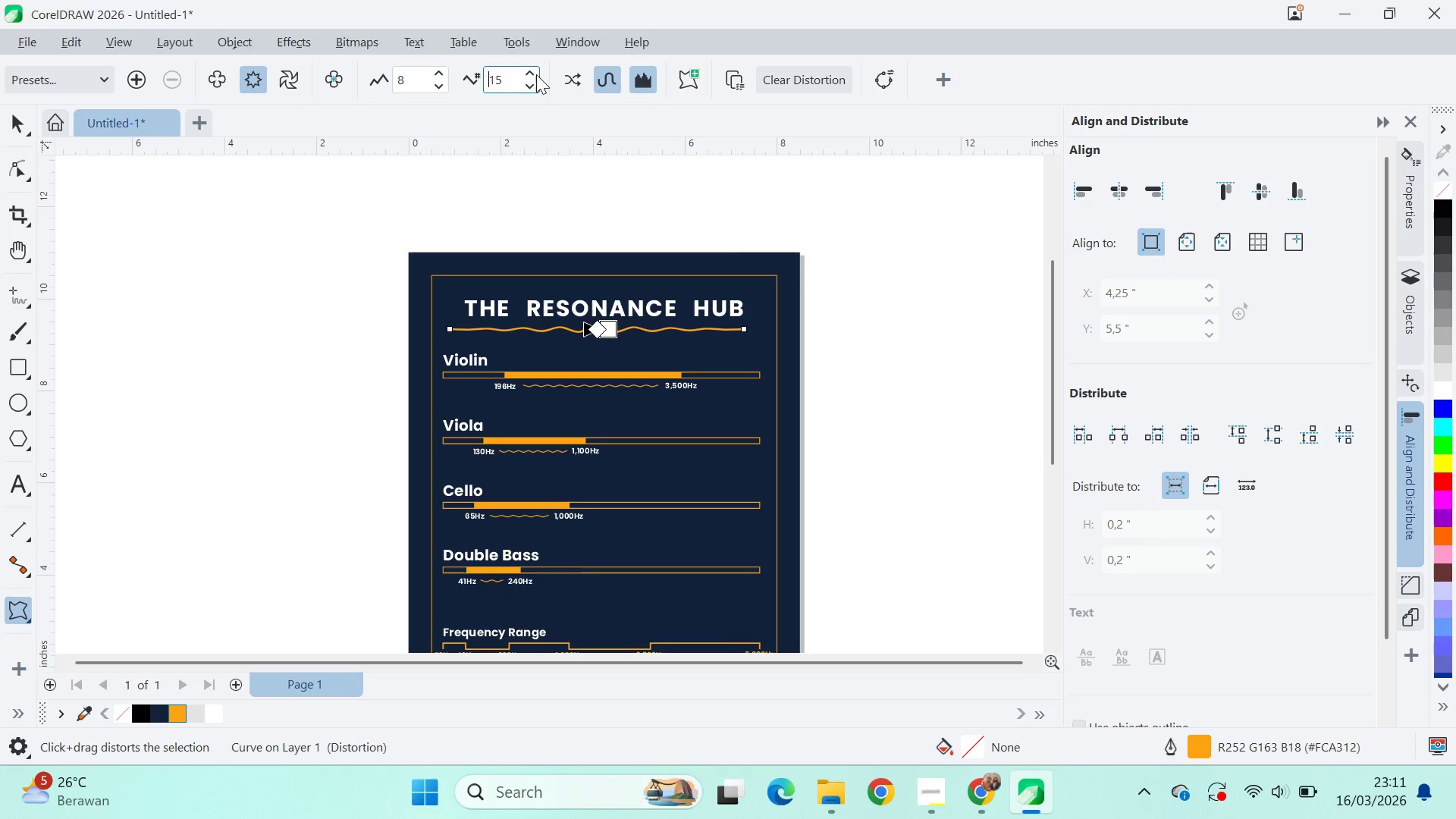 
triple_click([536, 74])
 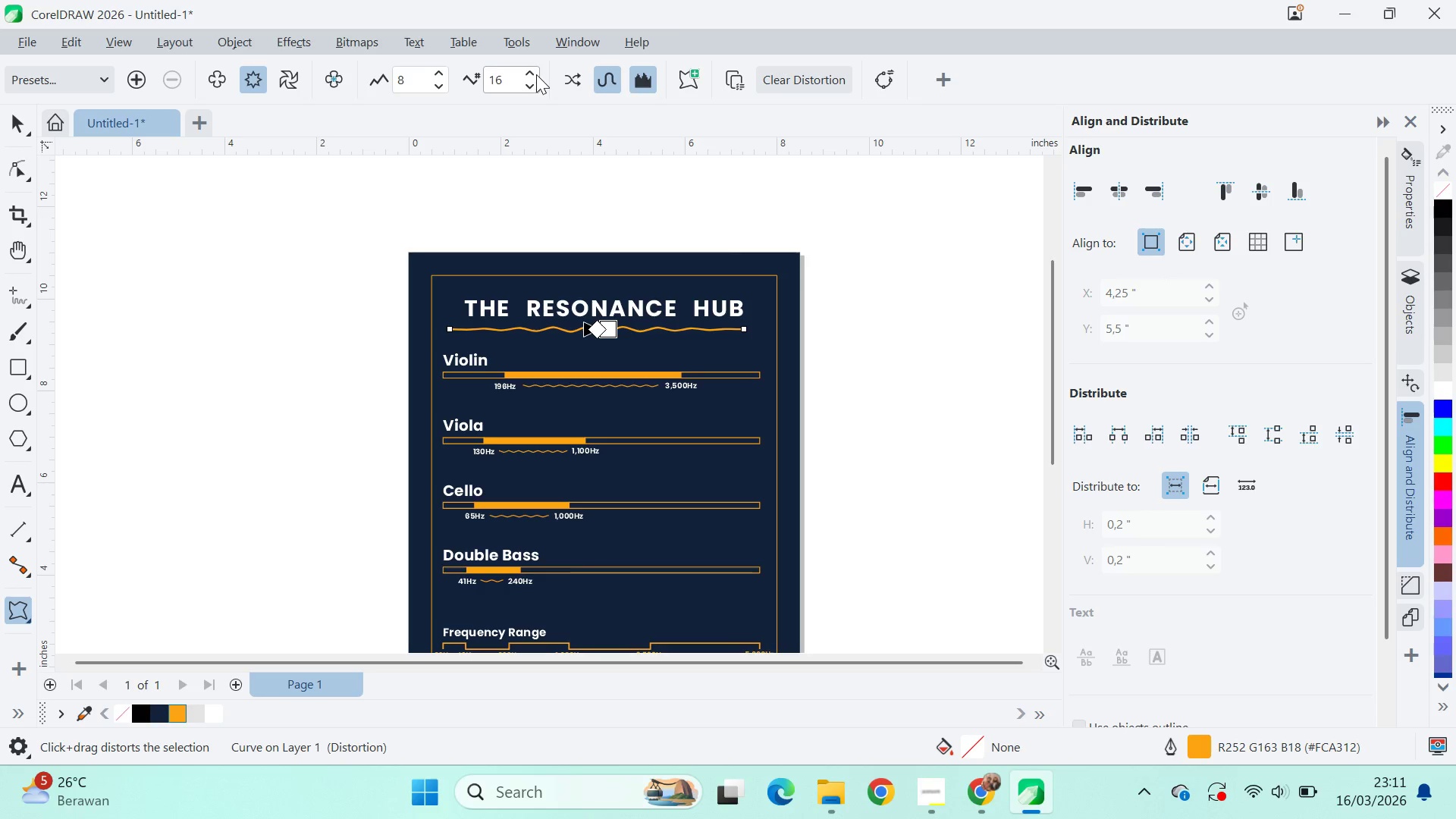 
triple_click([536, 74])
 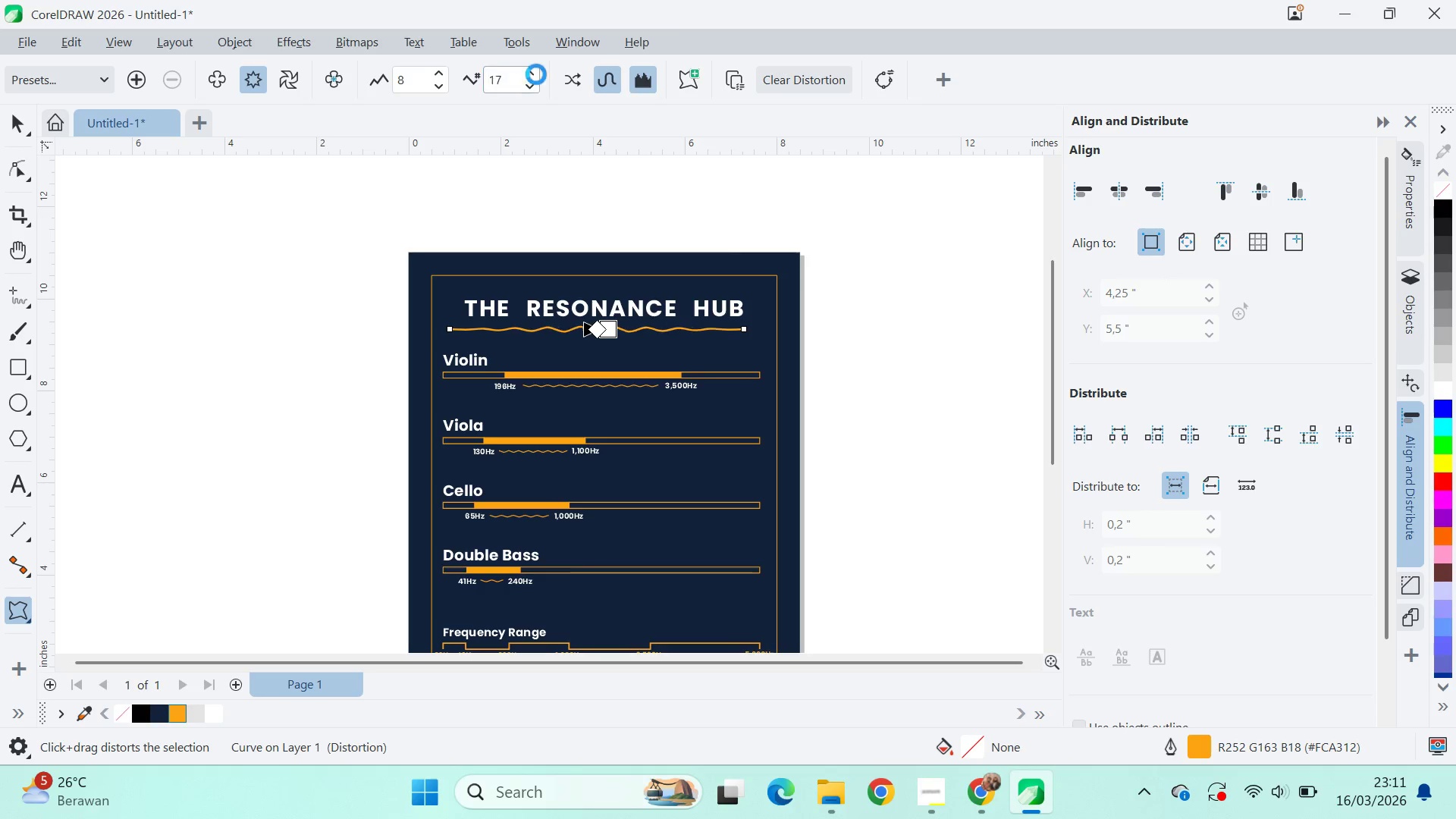 
triple_click([536, 74])
 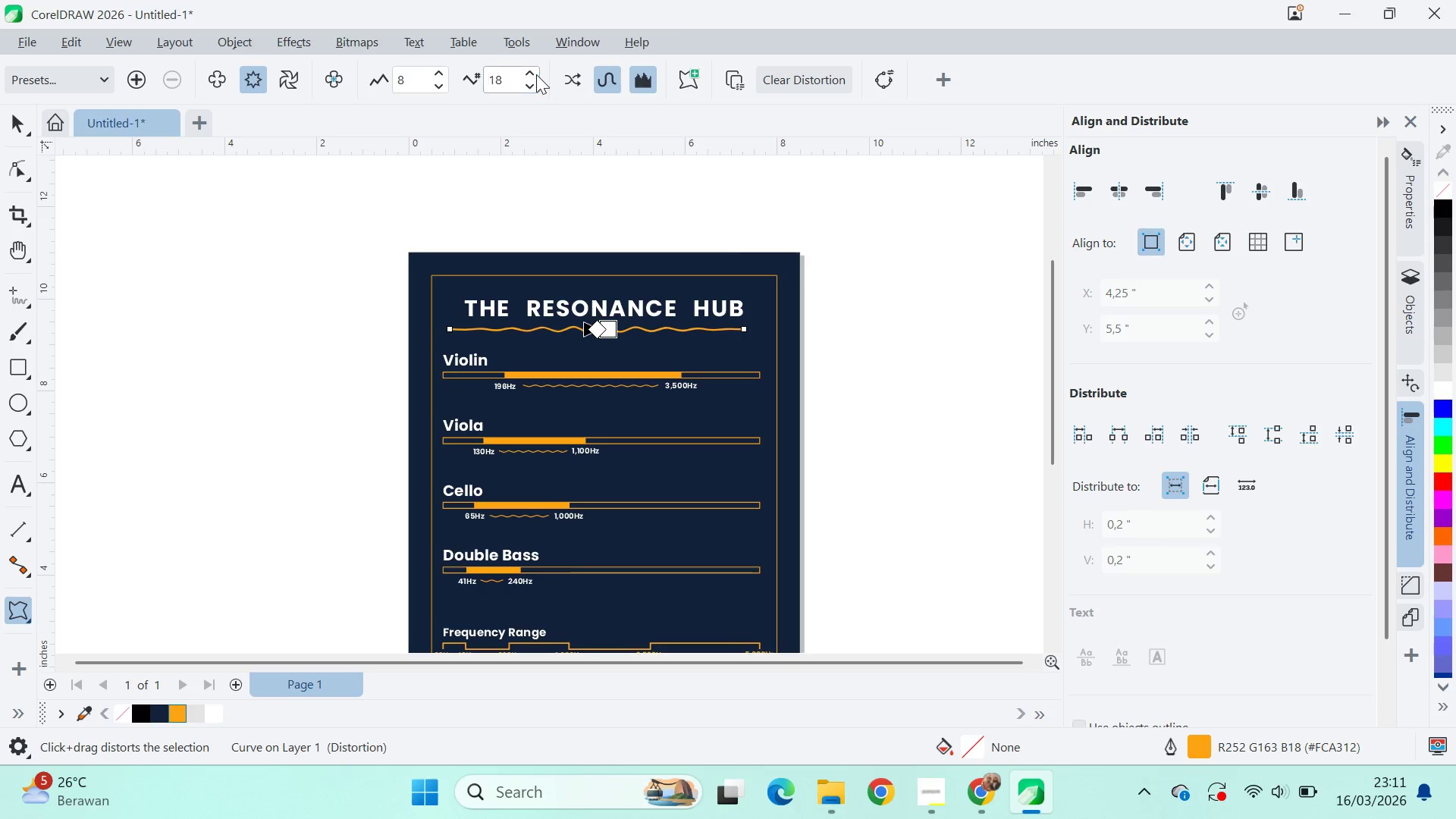 
triple_click([536, 74])
 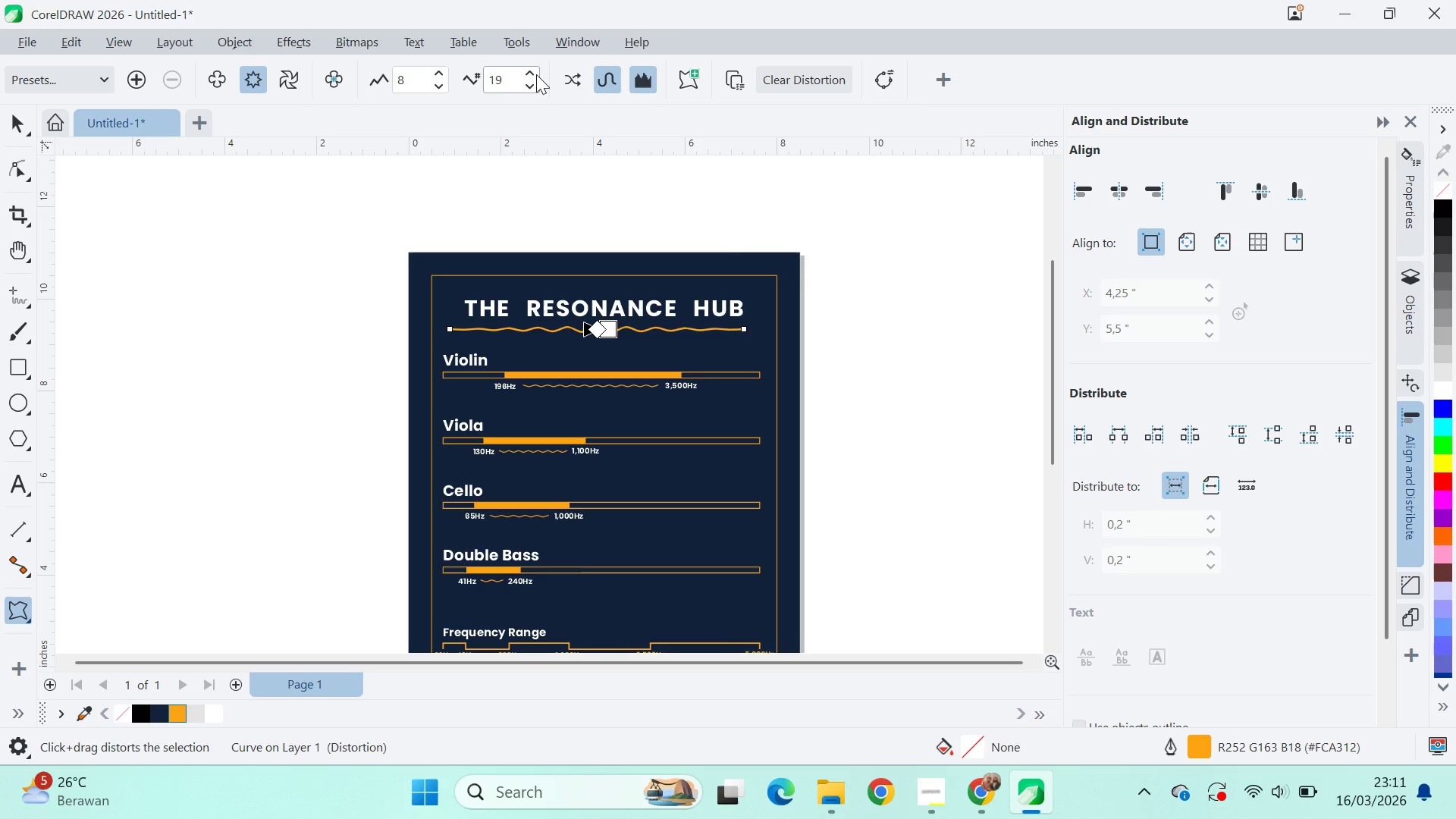 
triple_click([536, 74])
 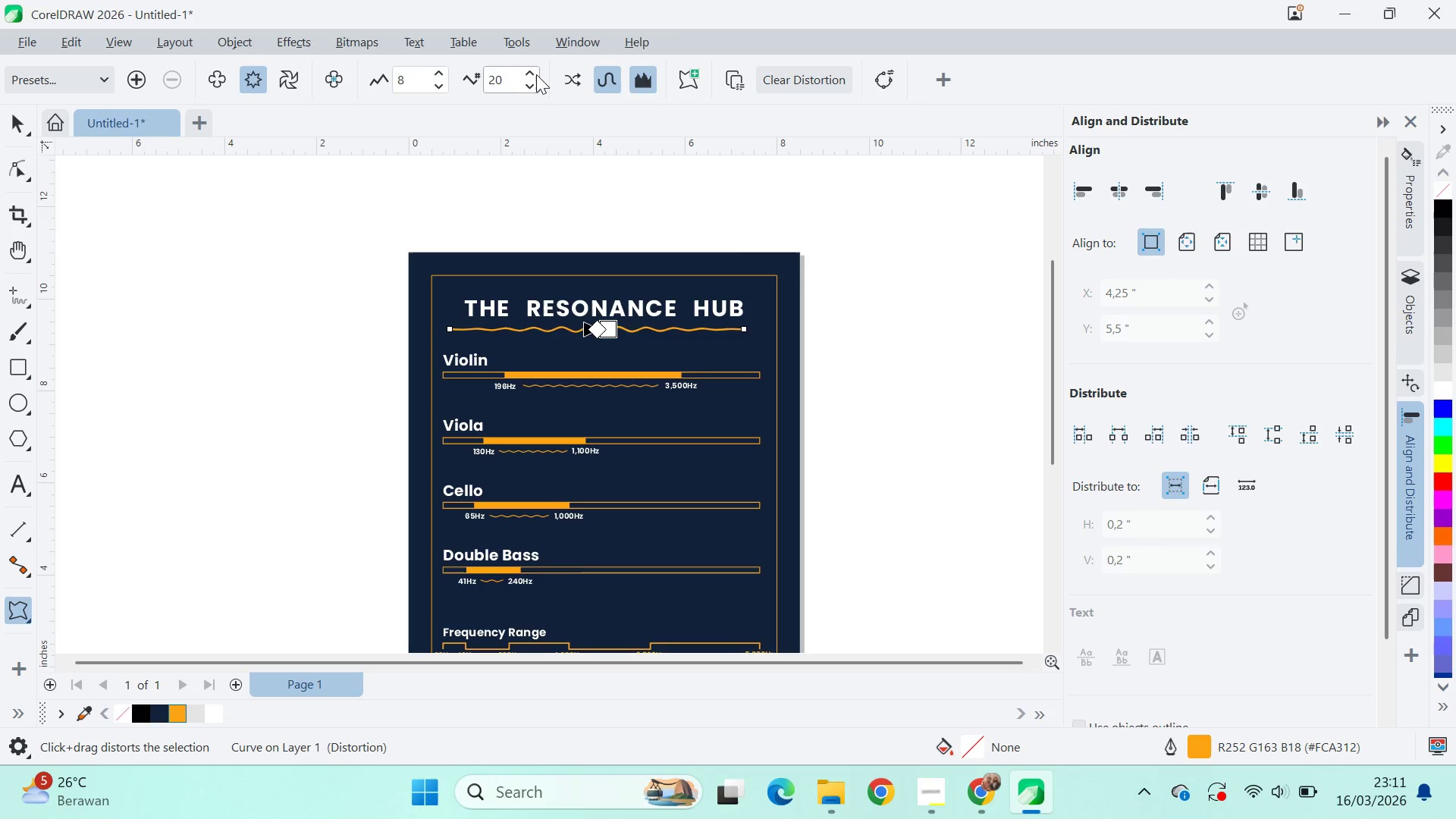 
triple_click([536, 74])
 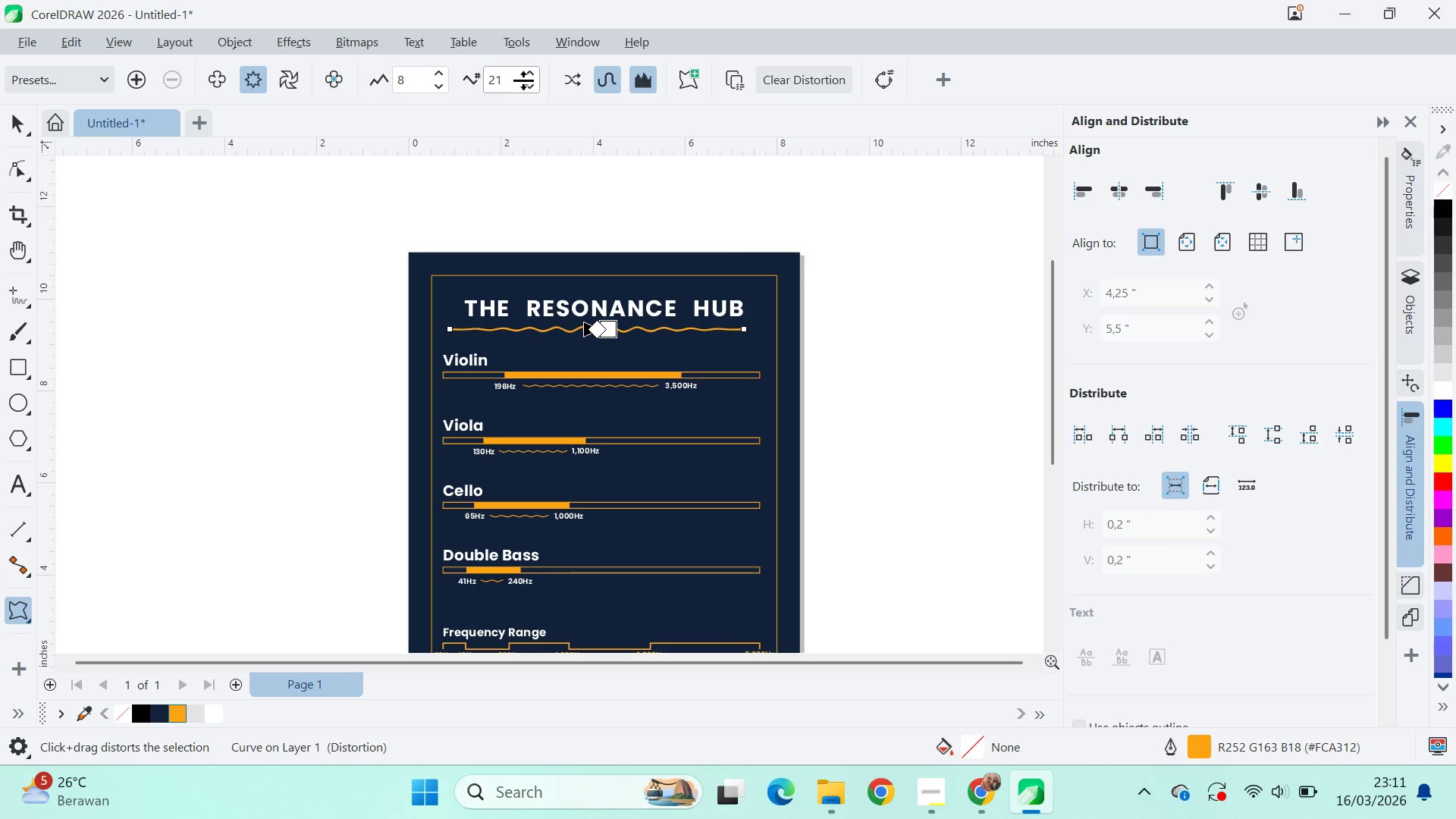 
left_click([525, 88])
 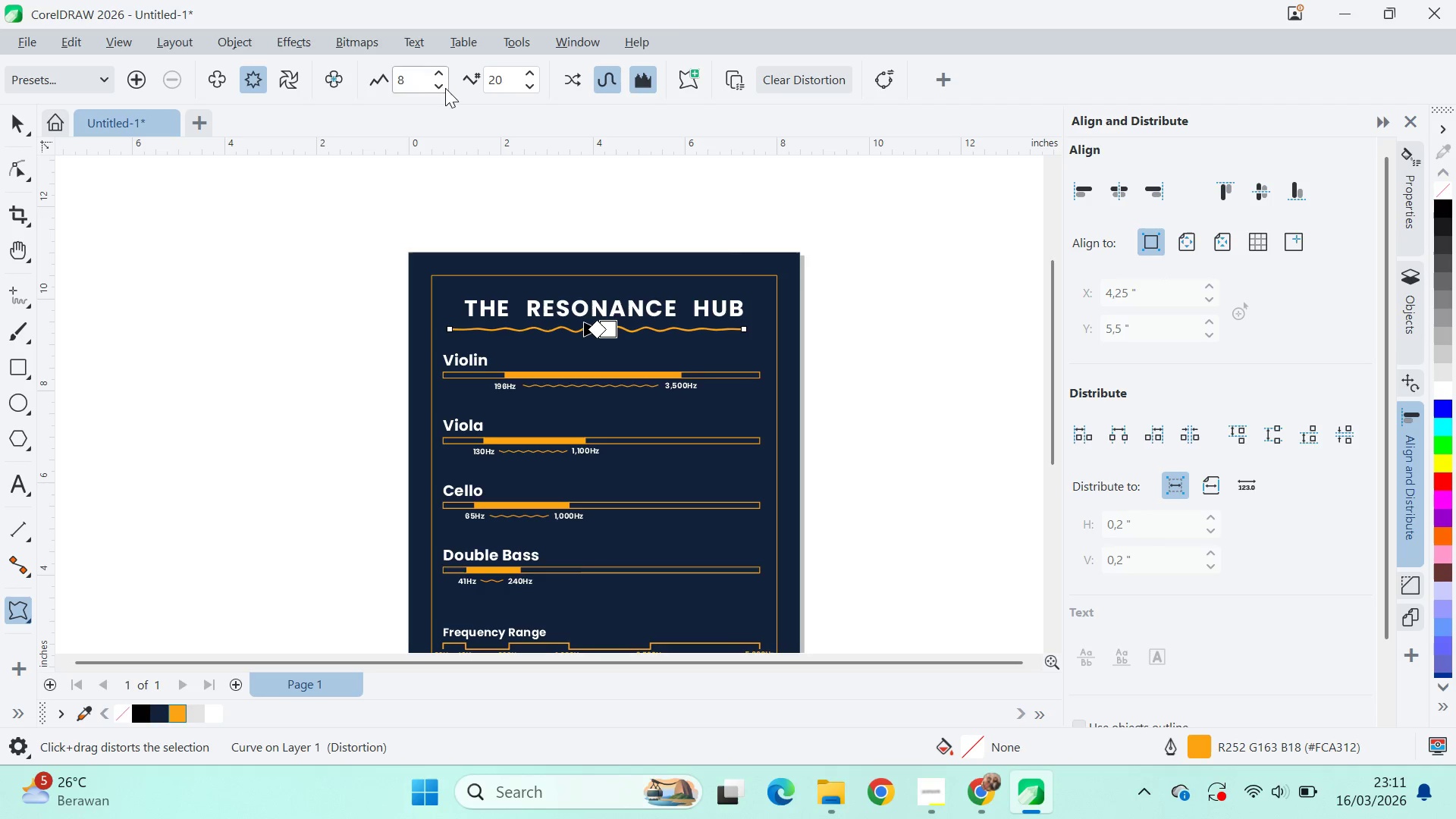 
left_click([535, 86])
 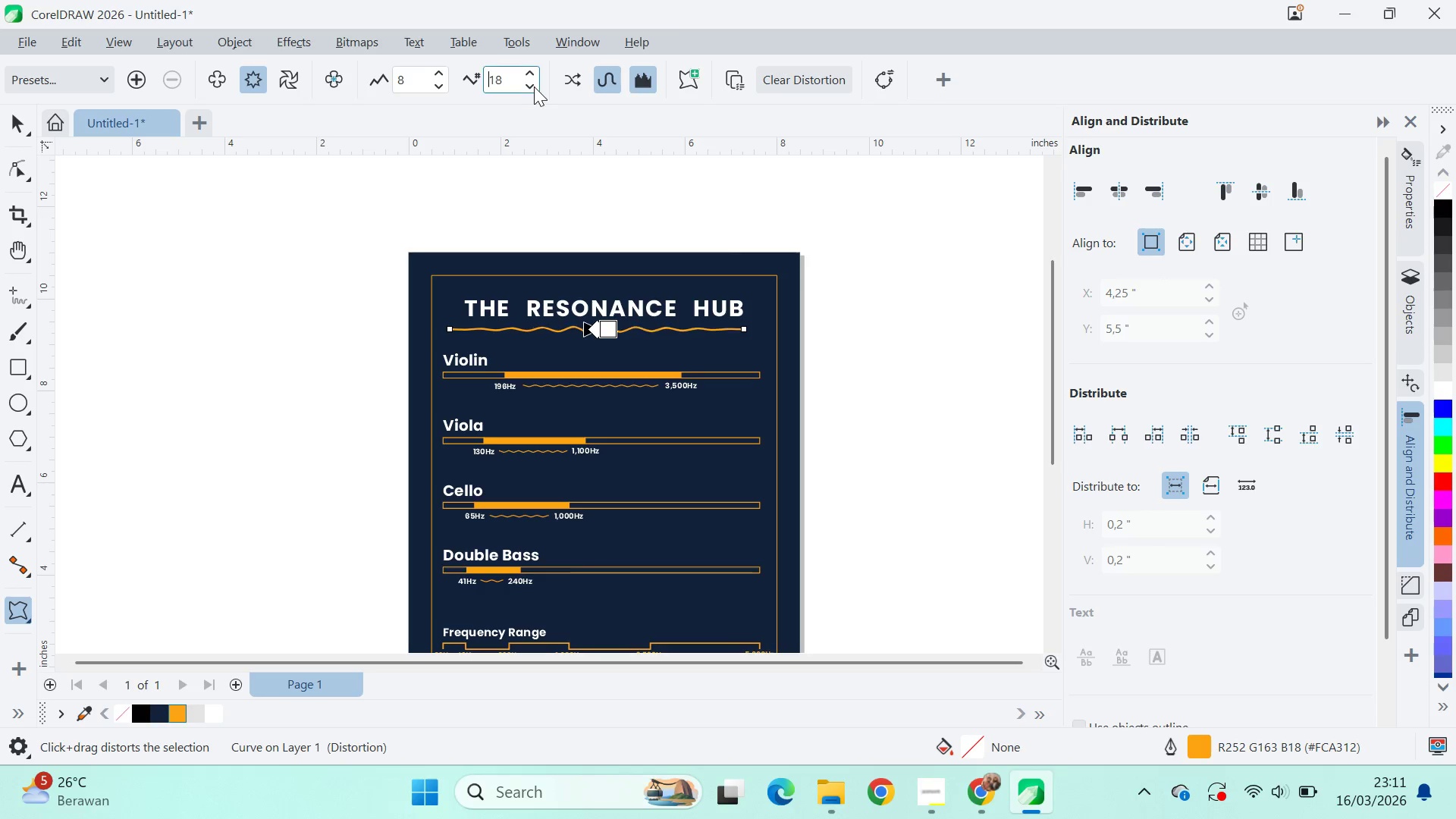 
triple_click([533, 86])
 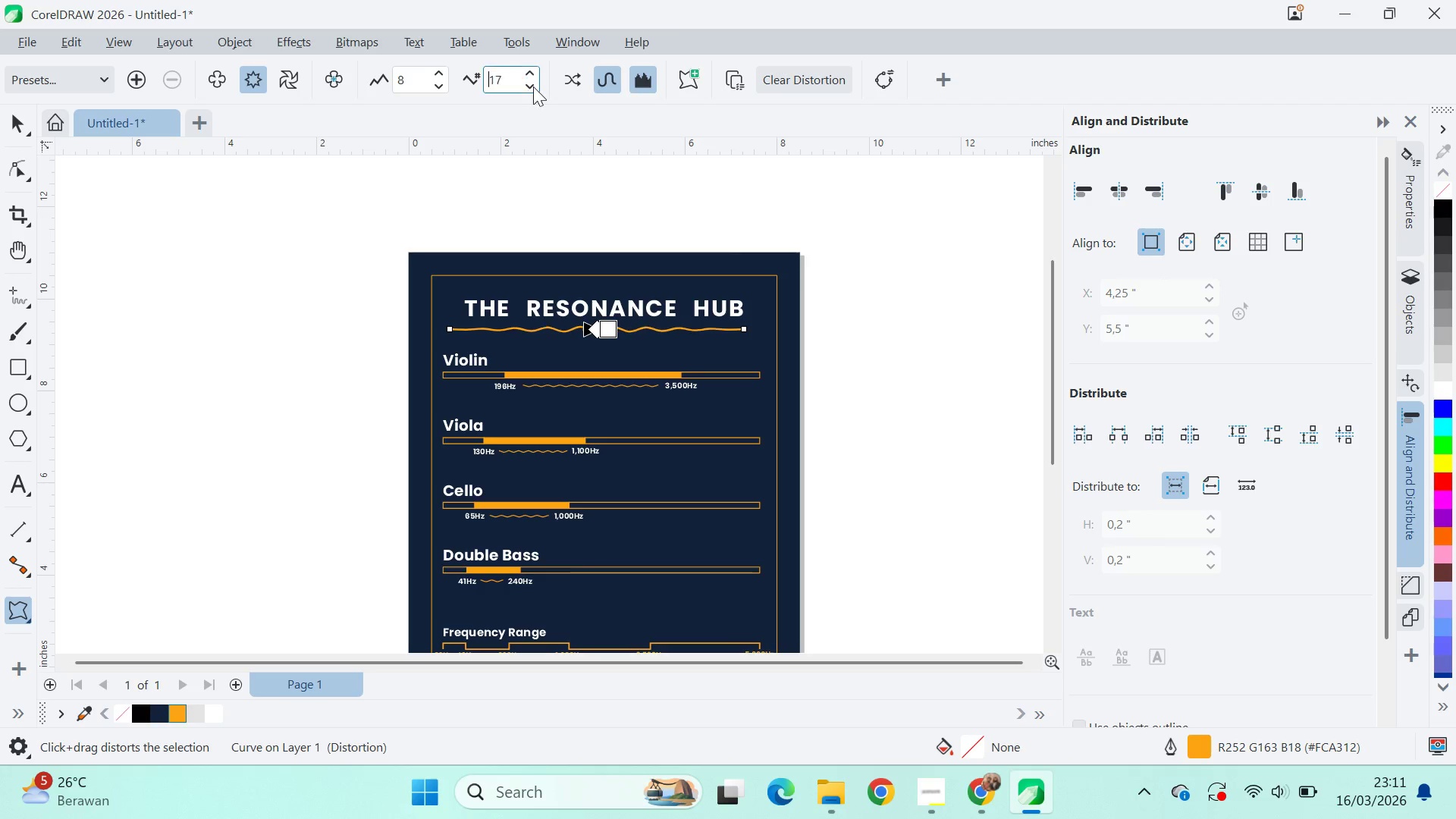 
triple_click([533, 86])
 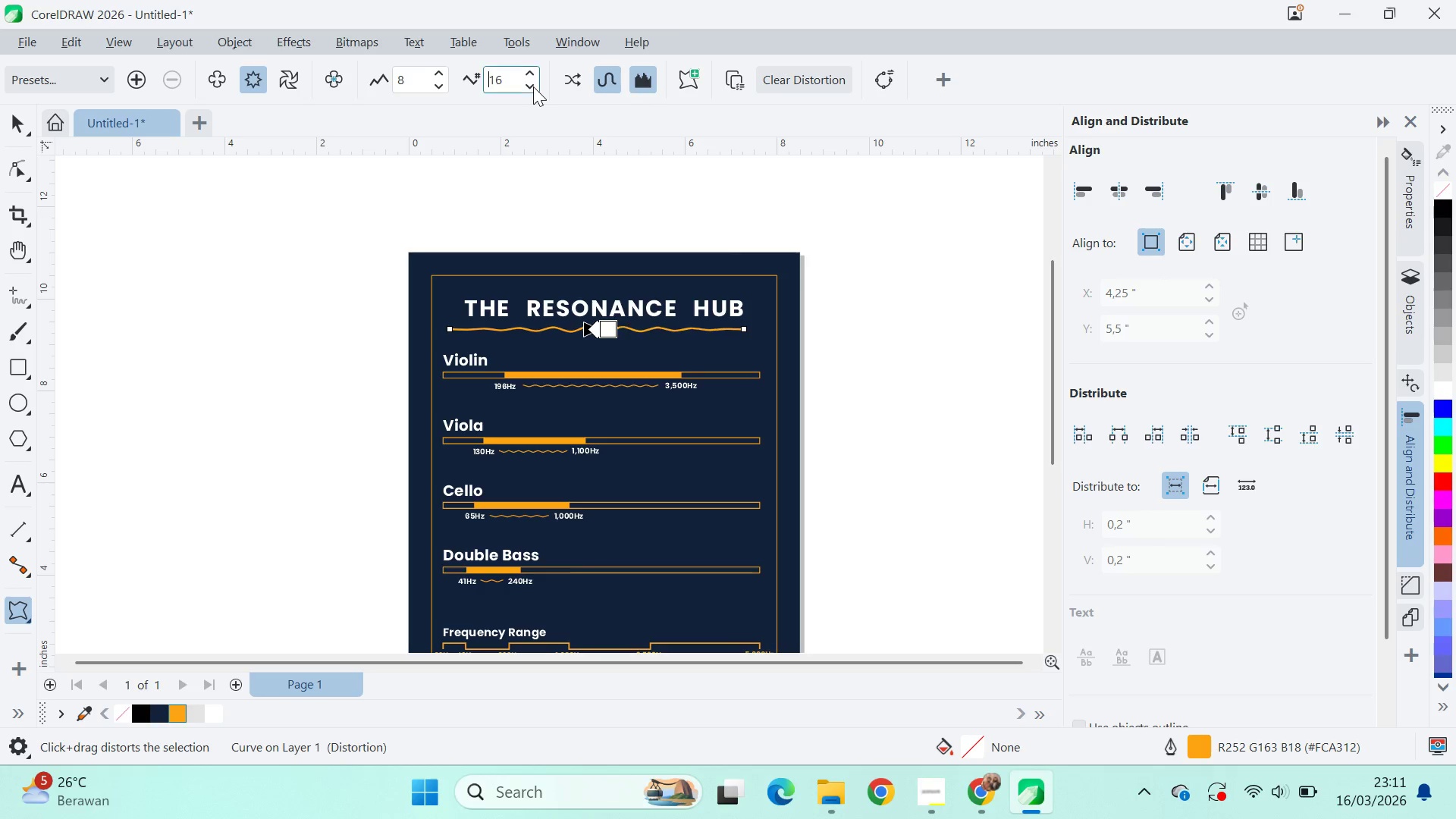 
triple_click([533, 86])
 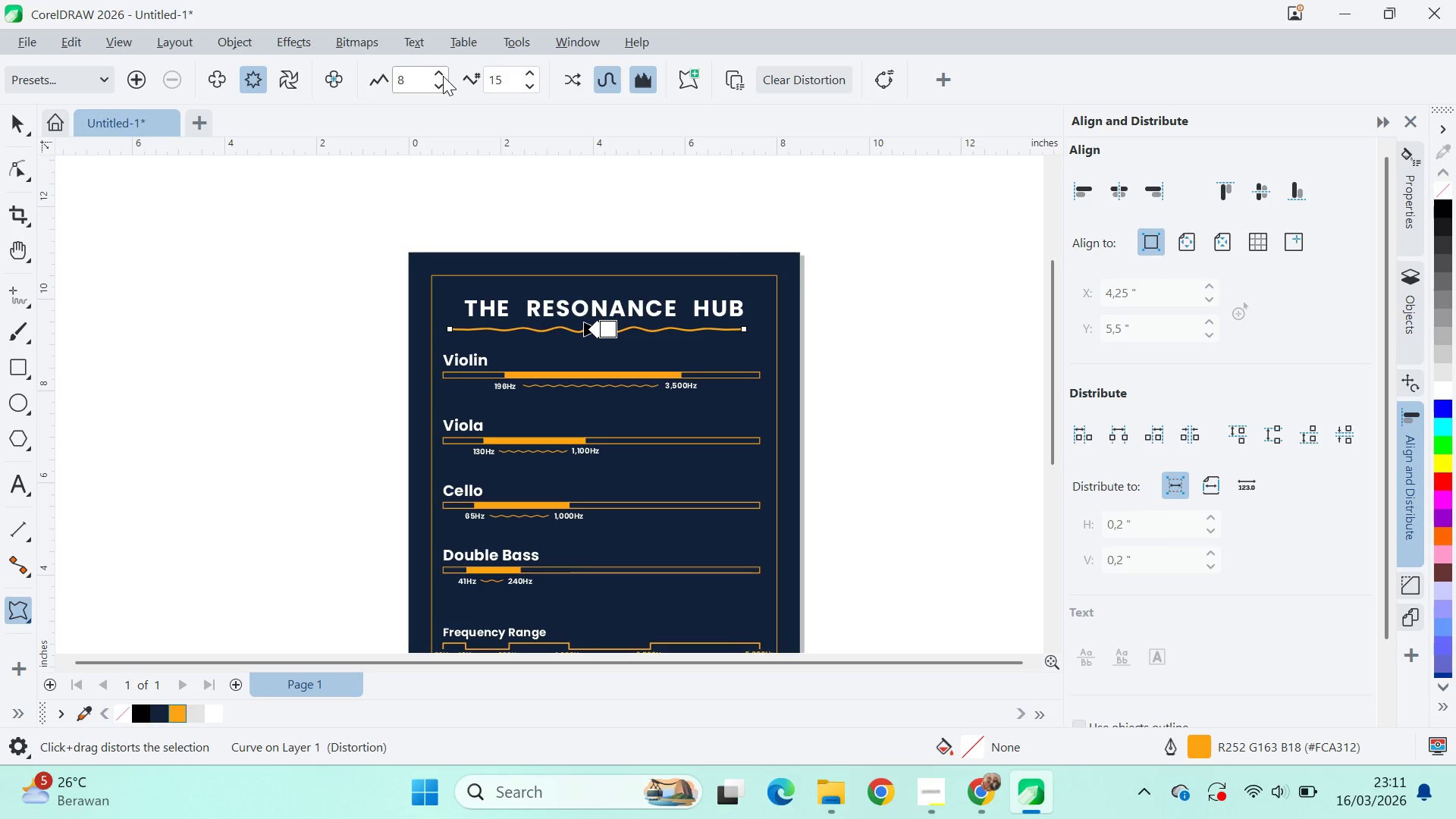 
double_click([442, 74])
 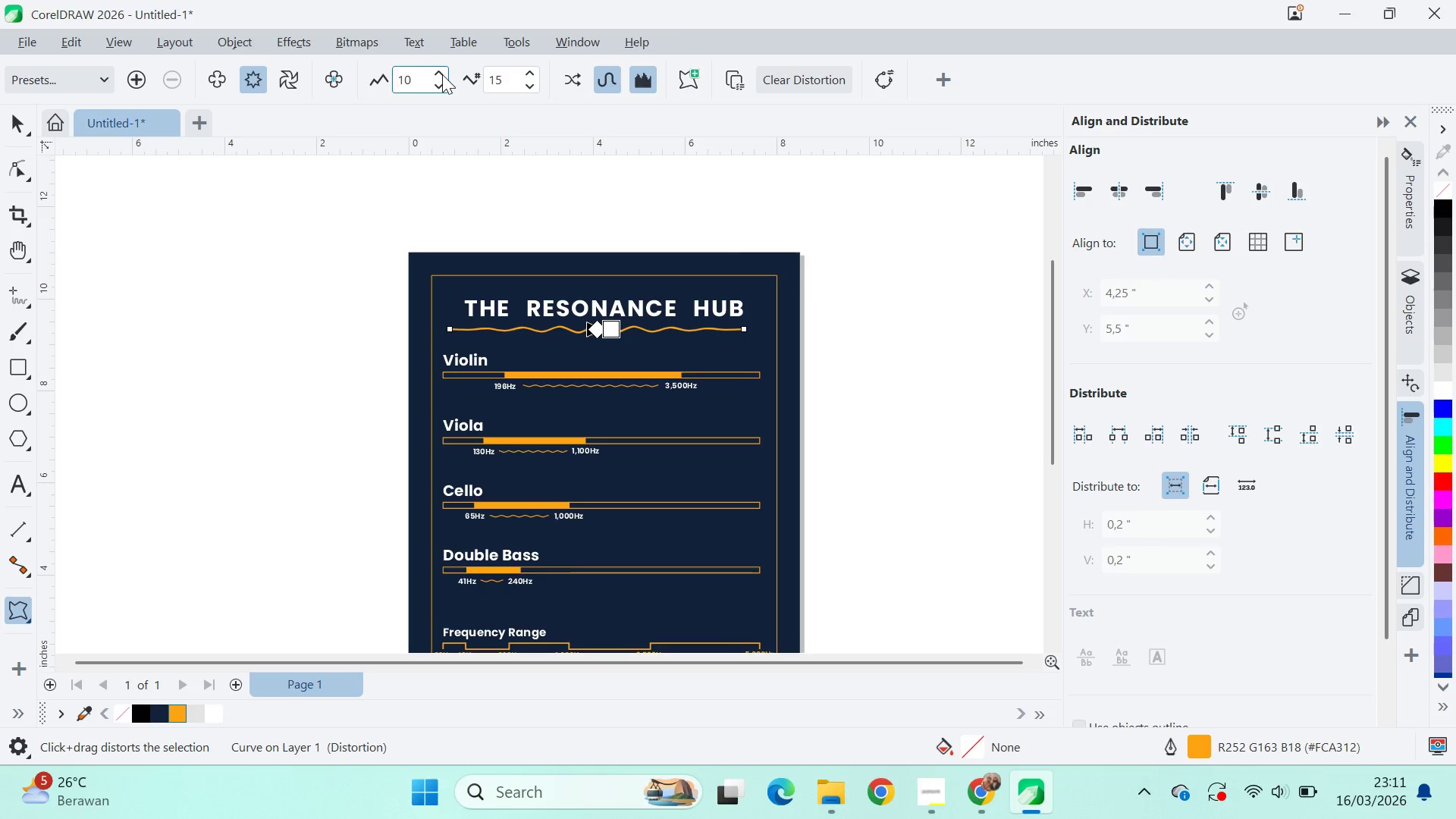 
triple_click([442, 74])
 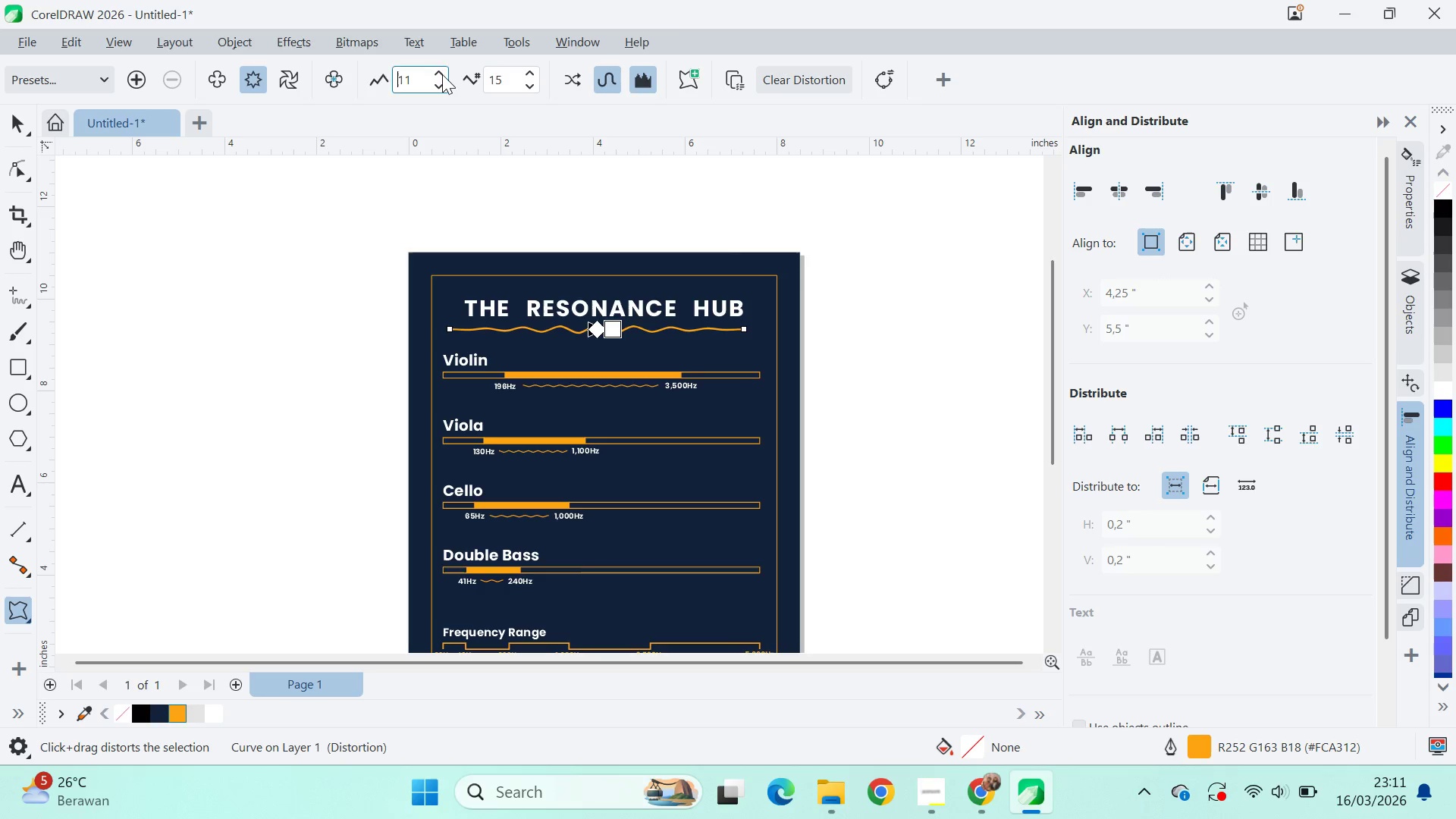 
triple_click([442, 74])
 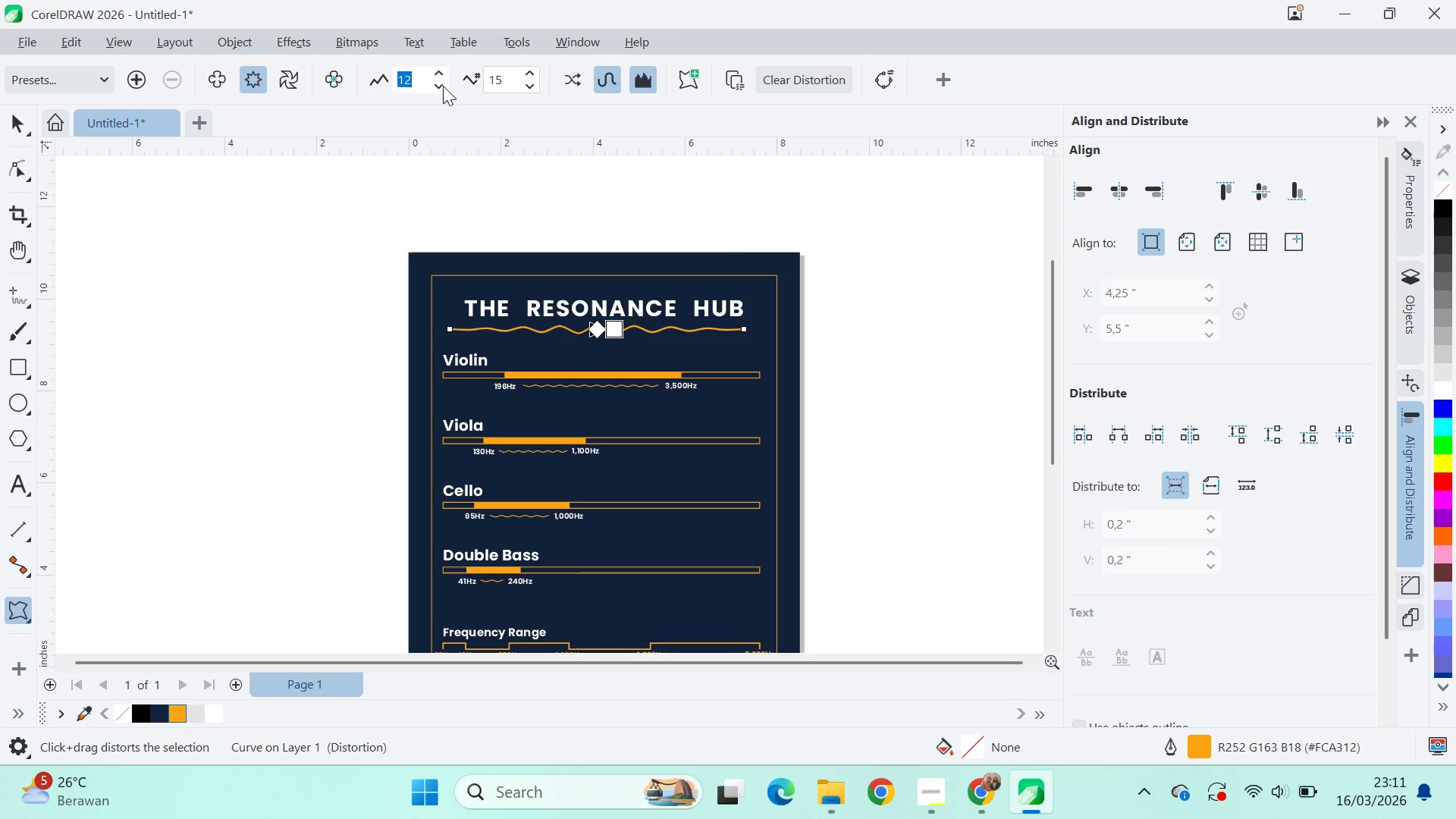 
triple_click([443, 86])
 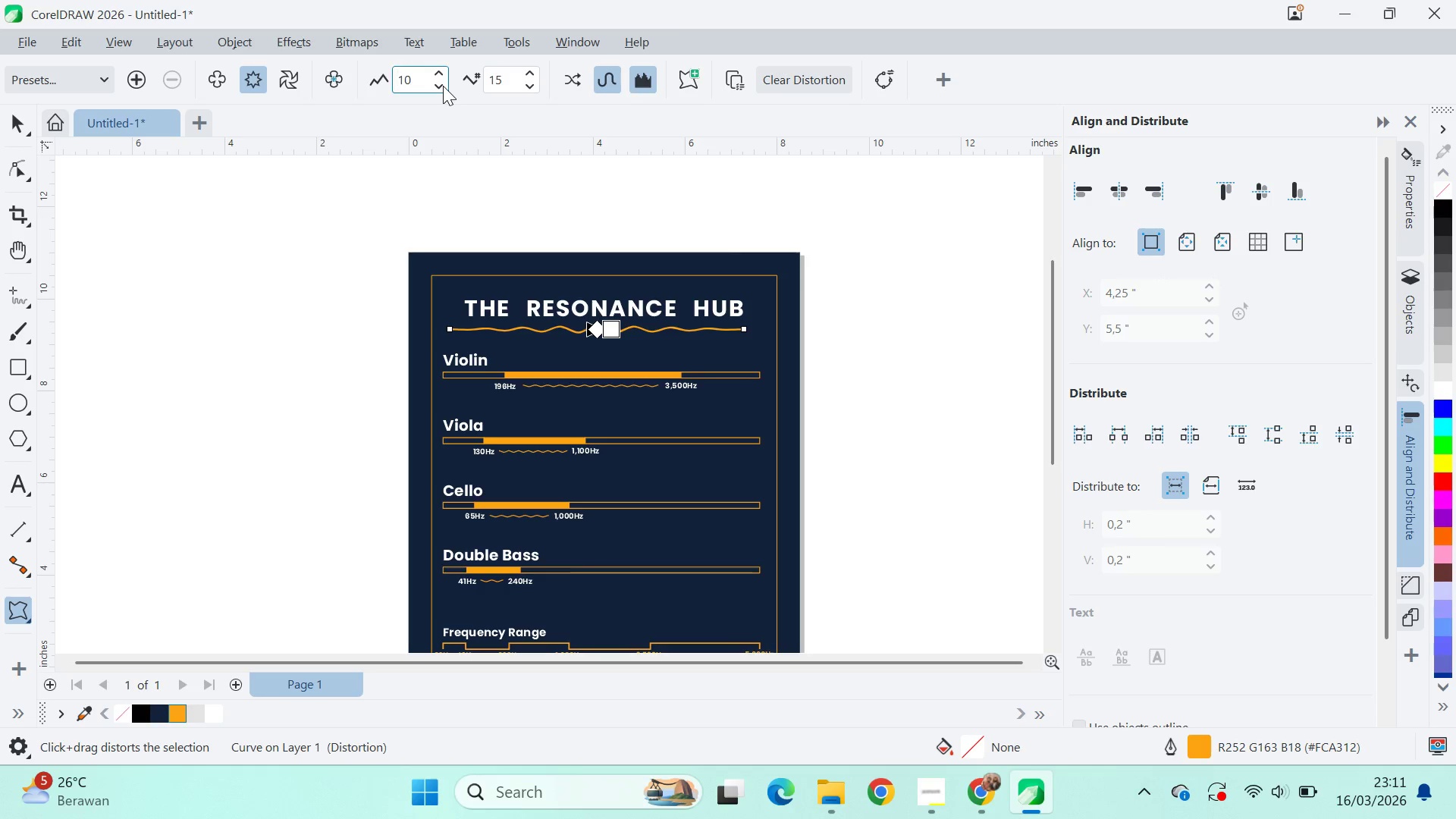 
triple_click([443, 86])
 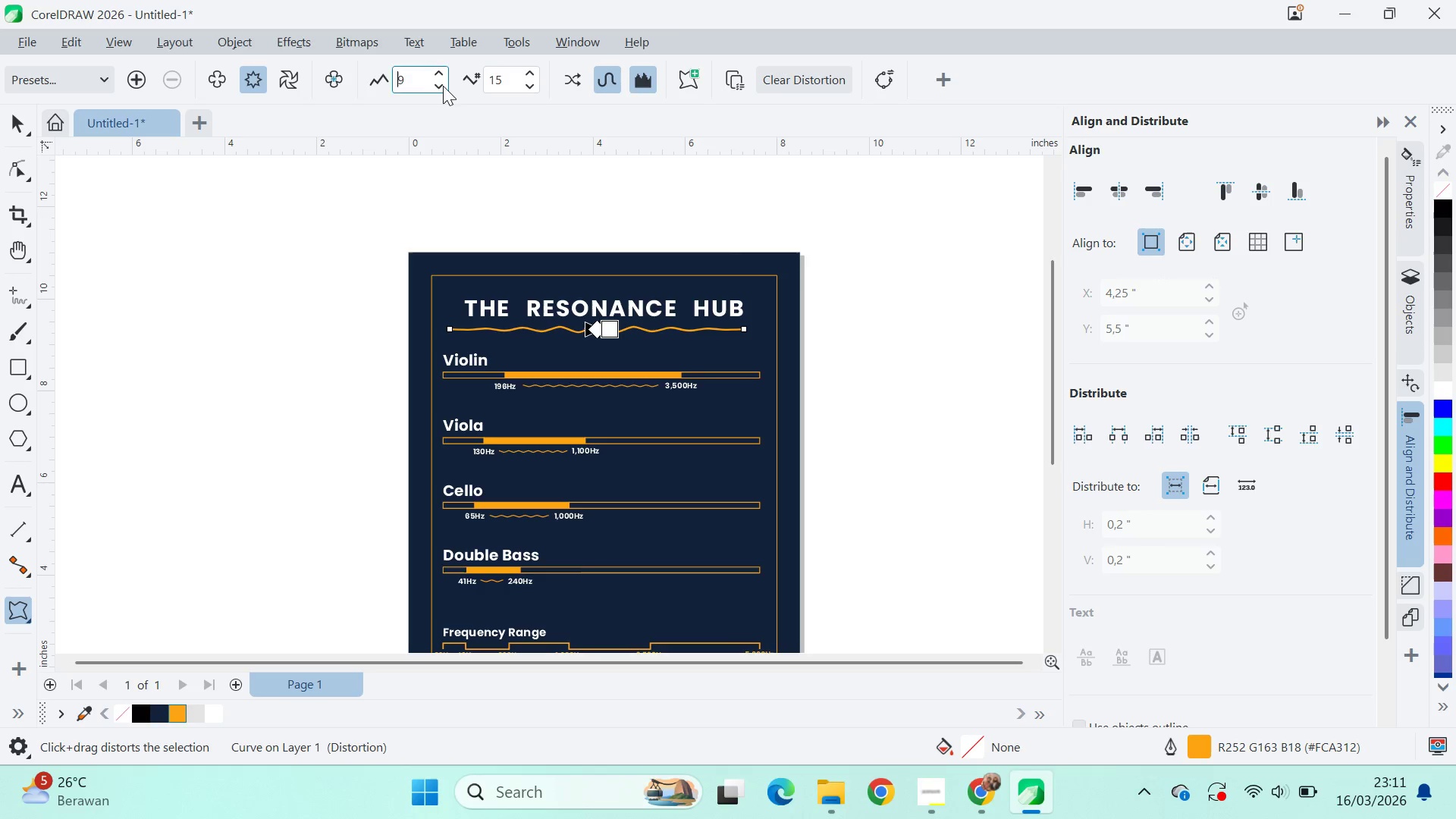 
triple_click([443, 86])
 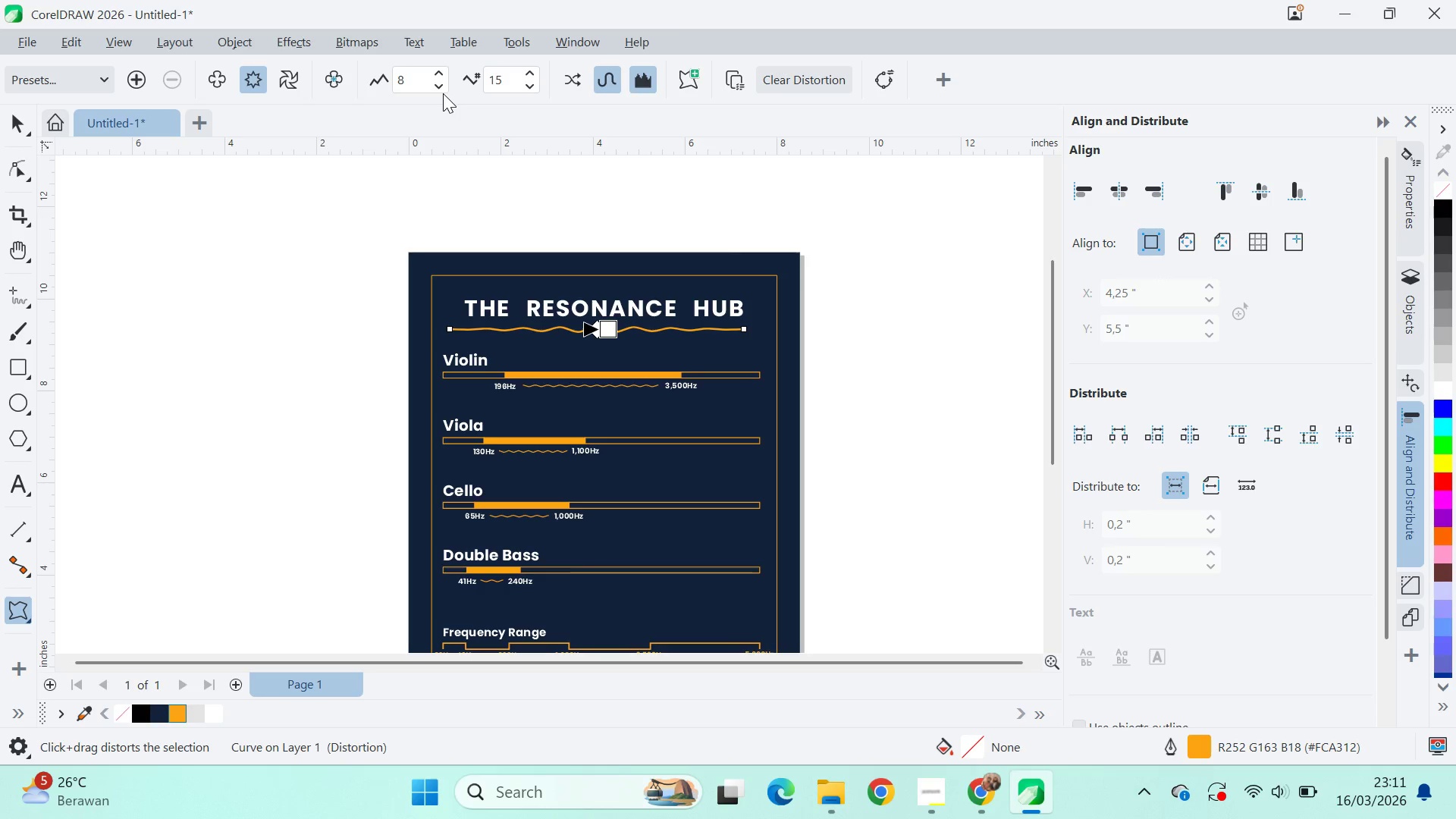 
left_click([441, 91])
 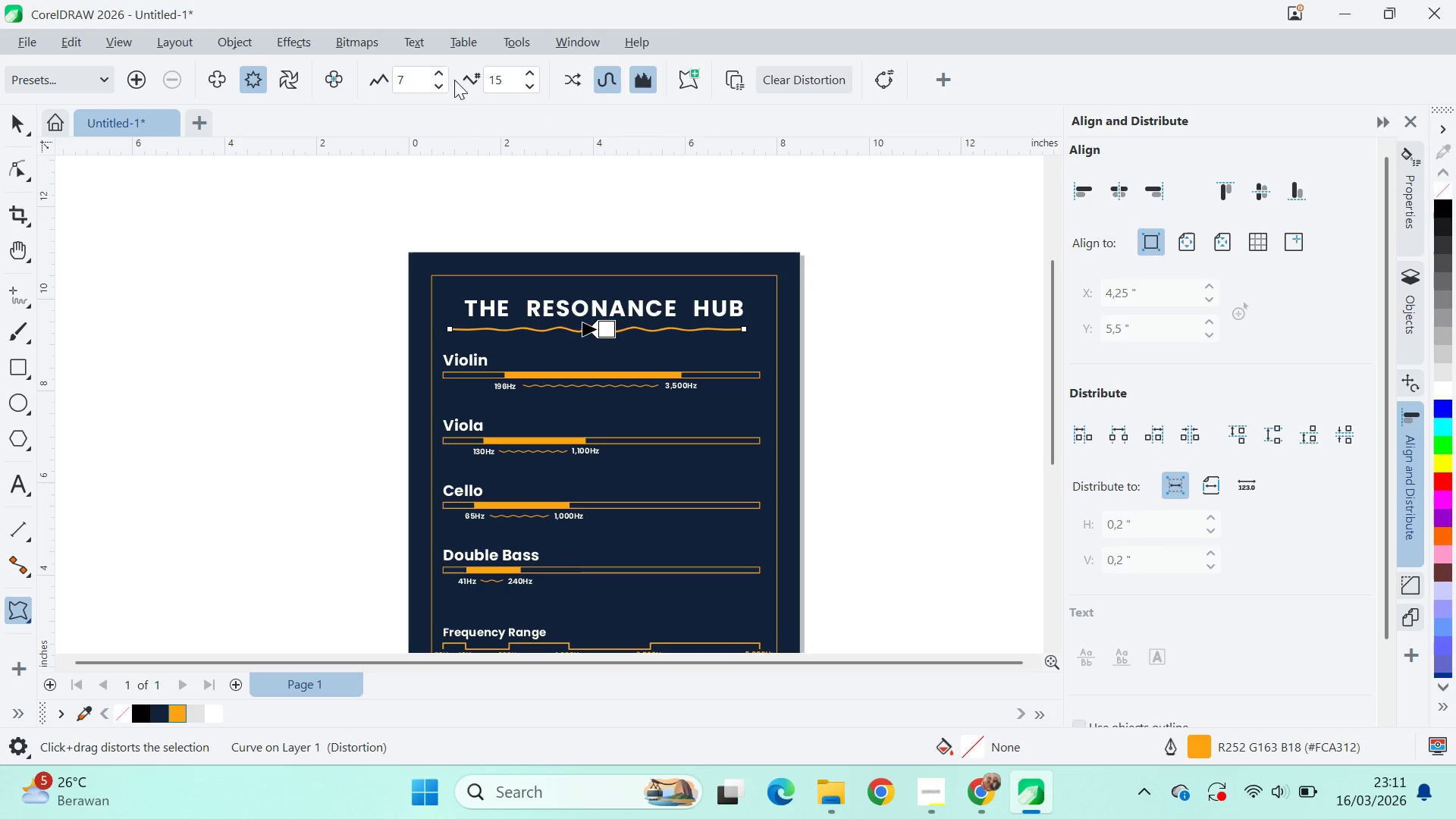 
left_click([454, 74])
 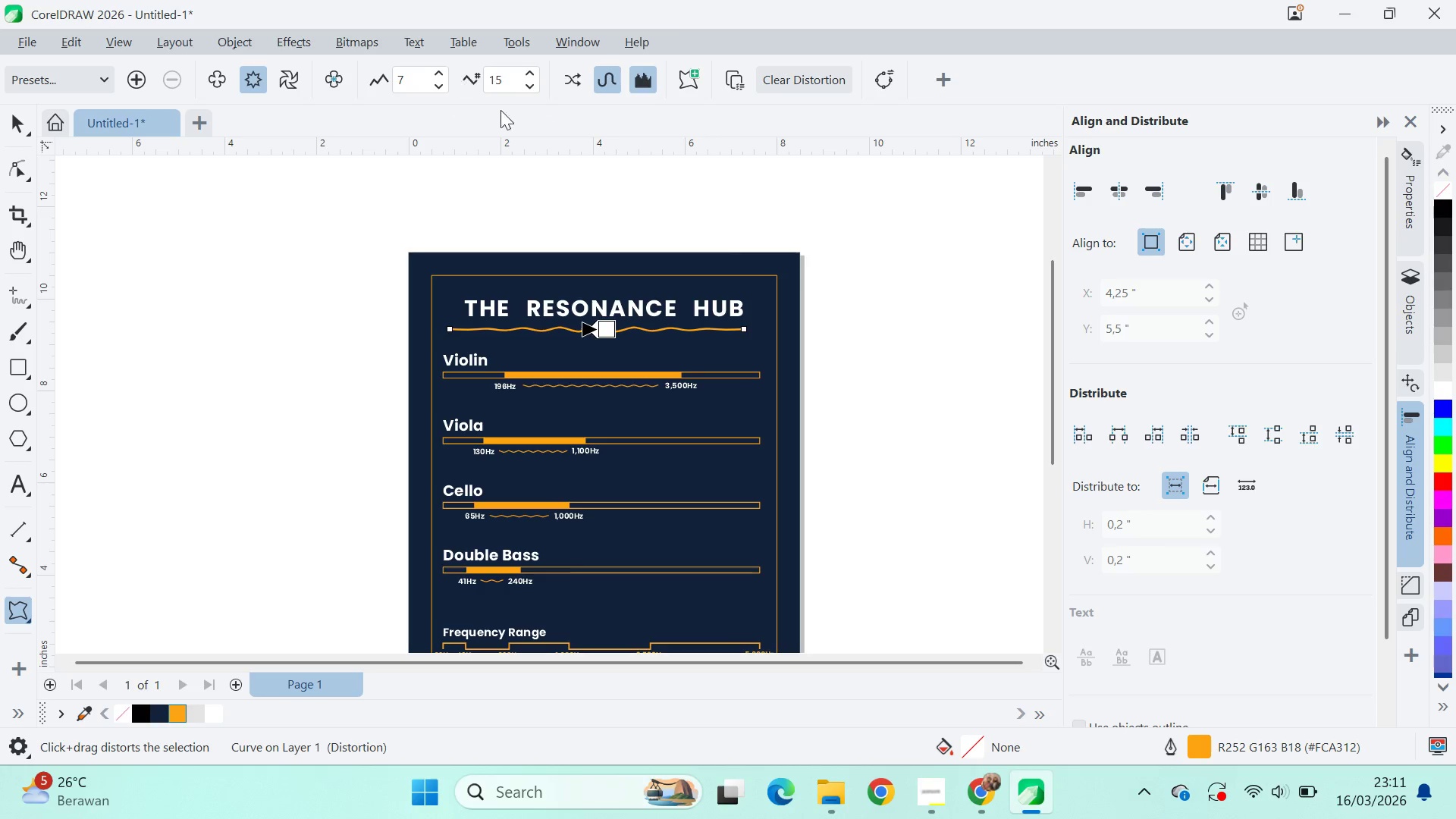 
key(V)
 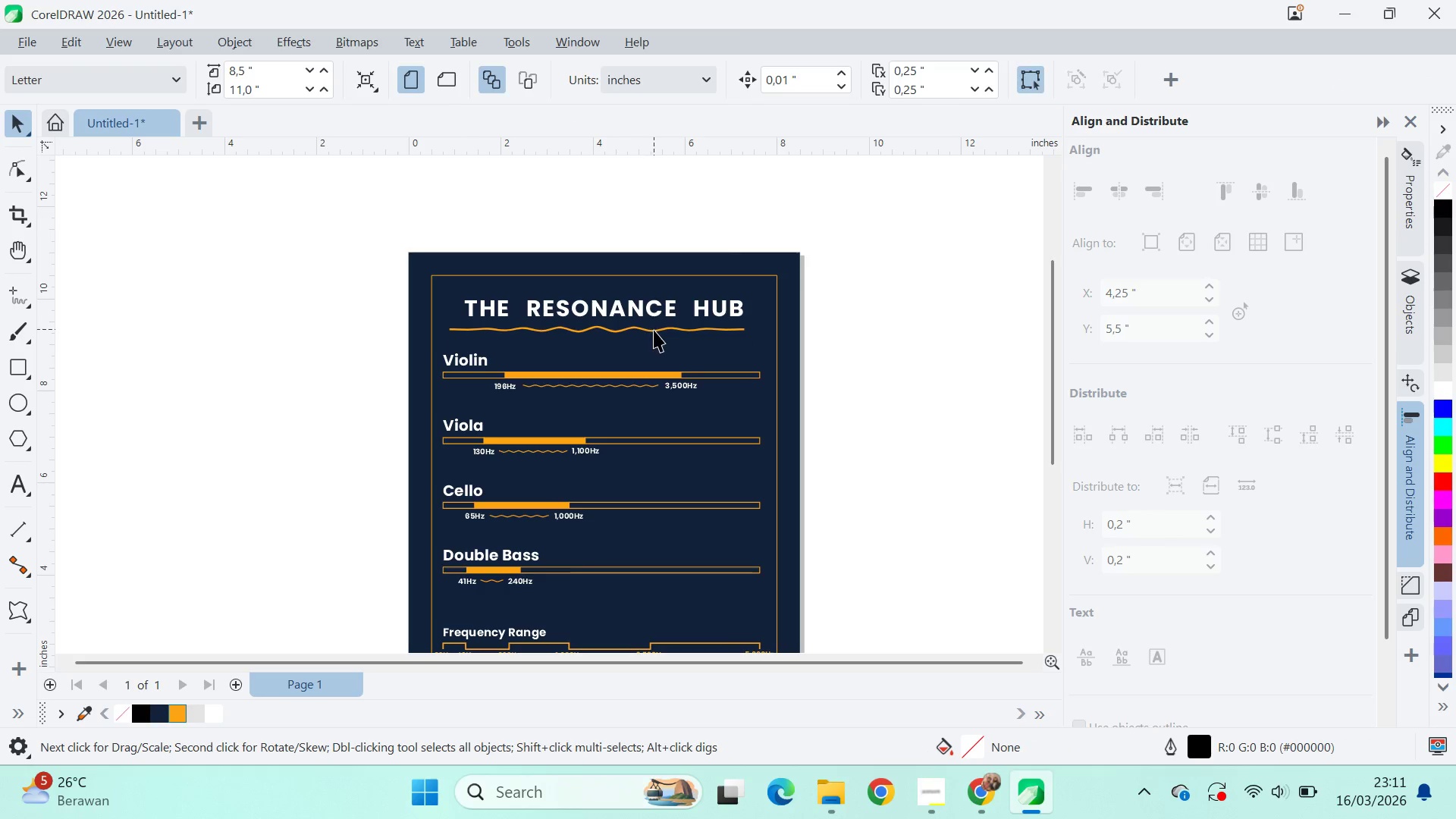 
hold_key(key=ShiftLeft, duration=0.8)
 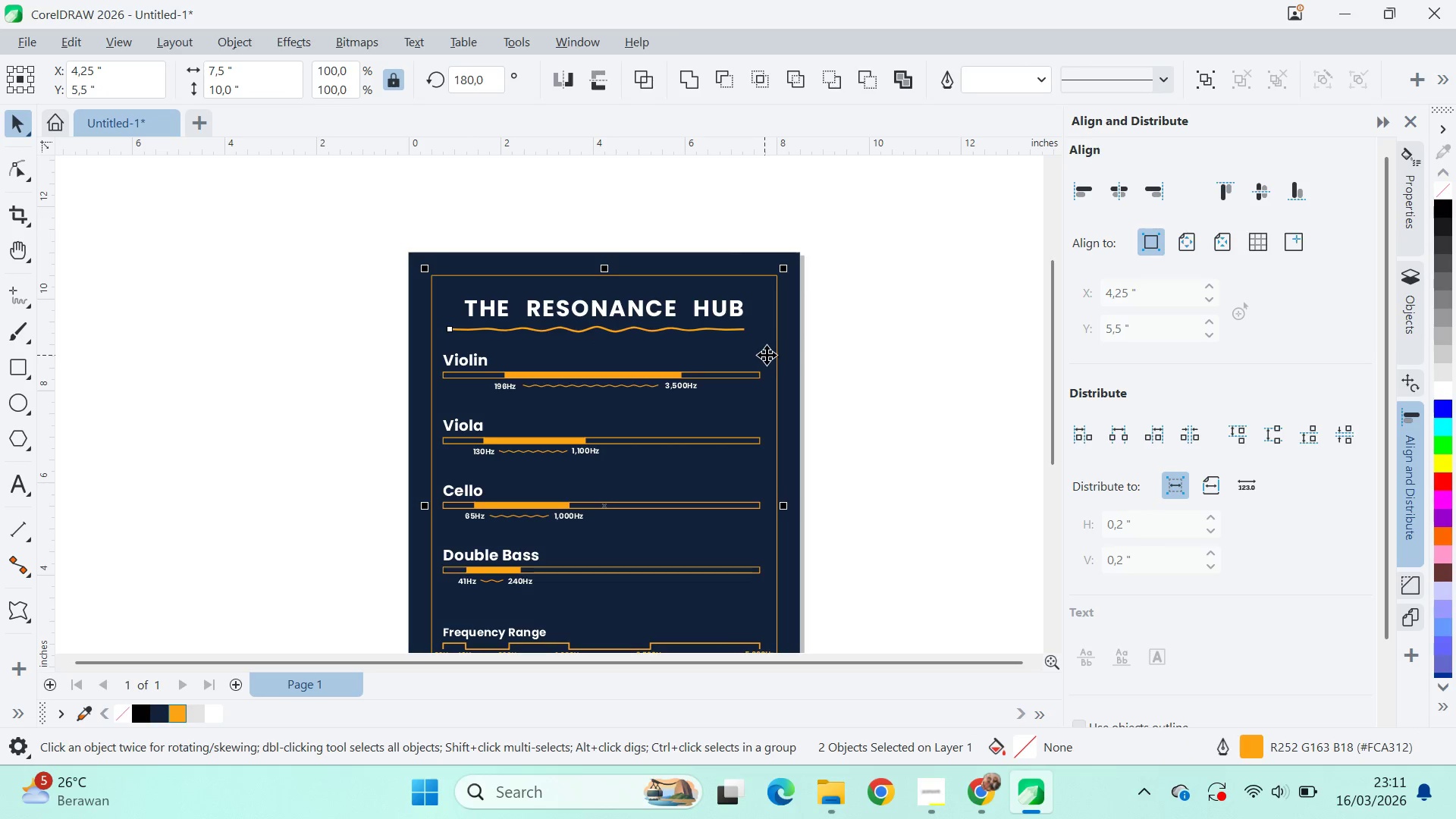 
key(C)
 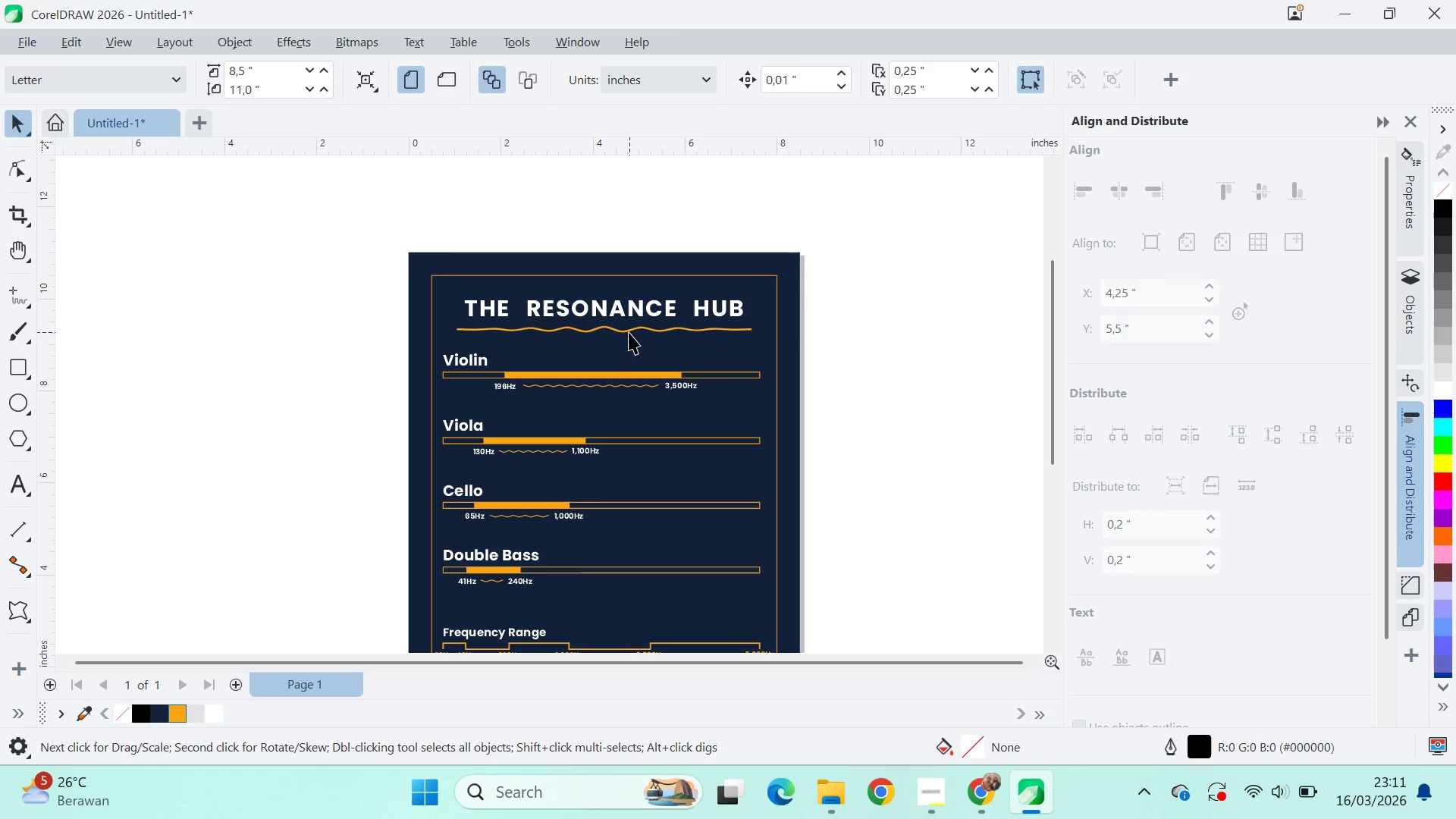 
left_click_drag(start_coordinate=[630, 329], to_coordinate=[639, 287])
 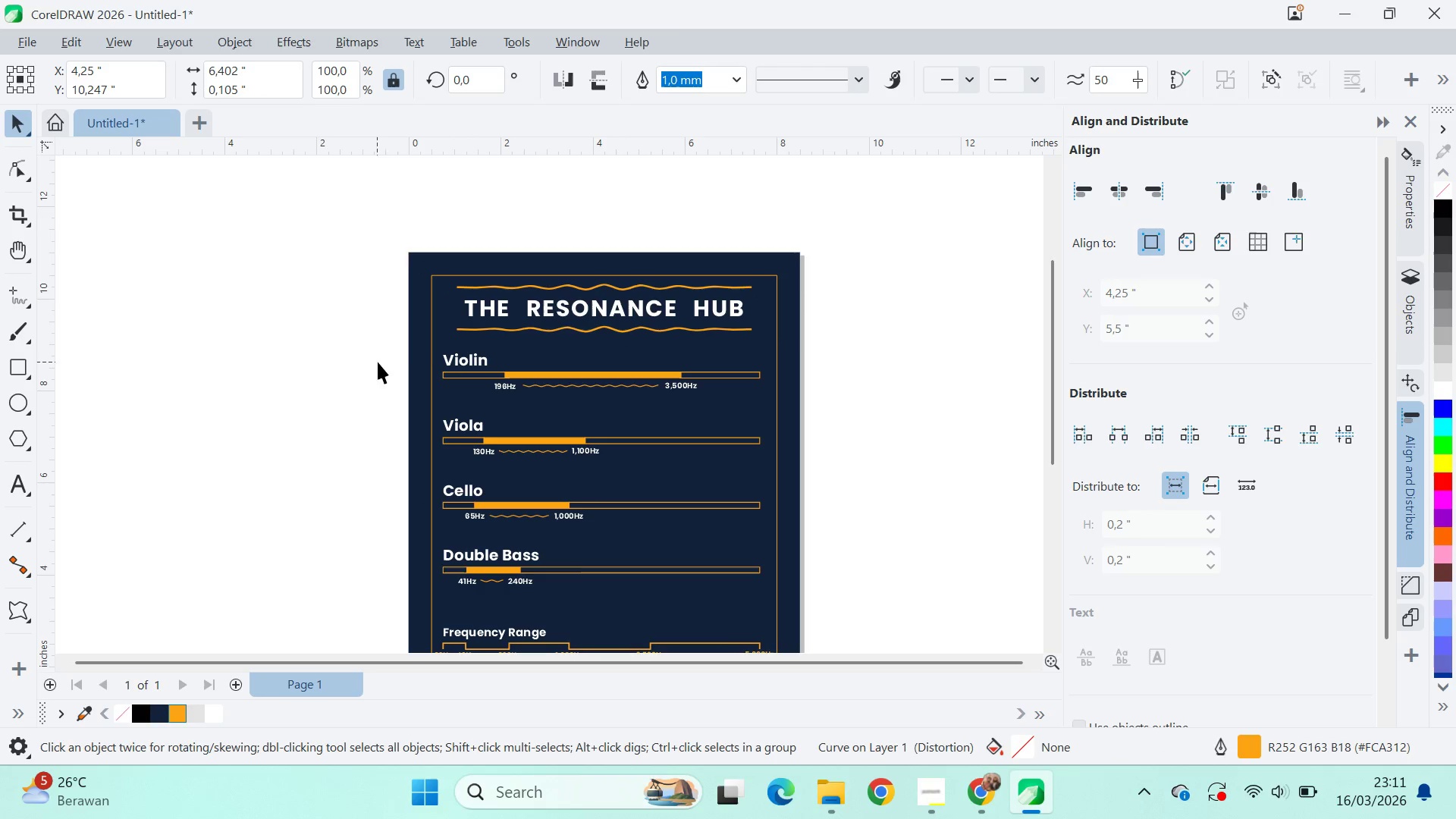 
hold_key(key=ShiftLeft, duration=1.52)
 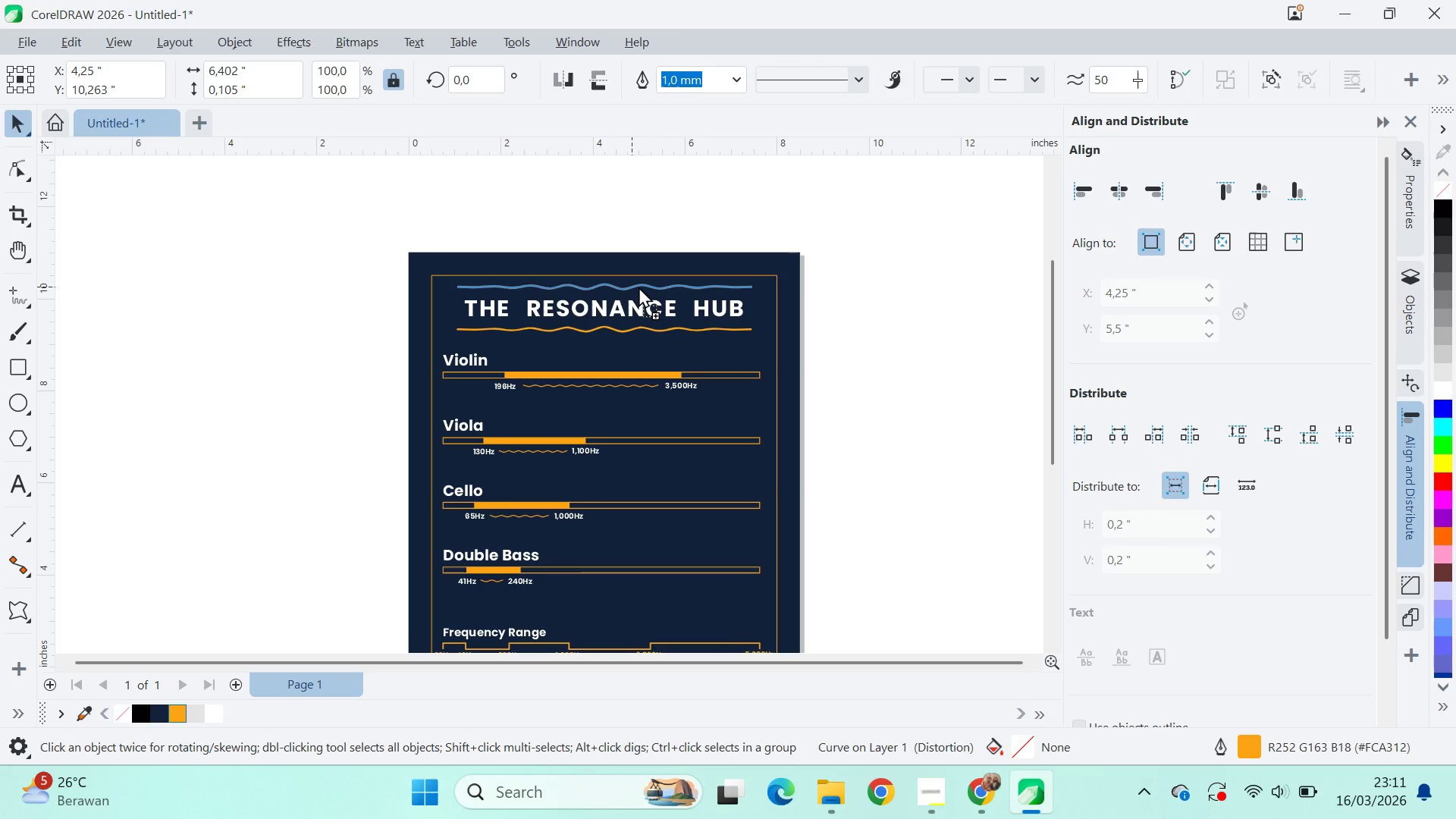 
hold_key(key=ShiftLeft, duration=1.5)
 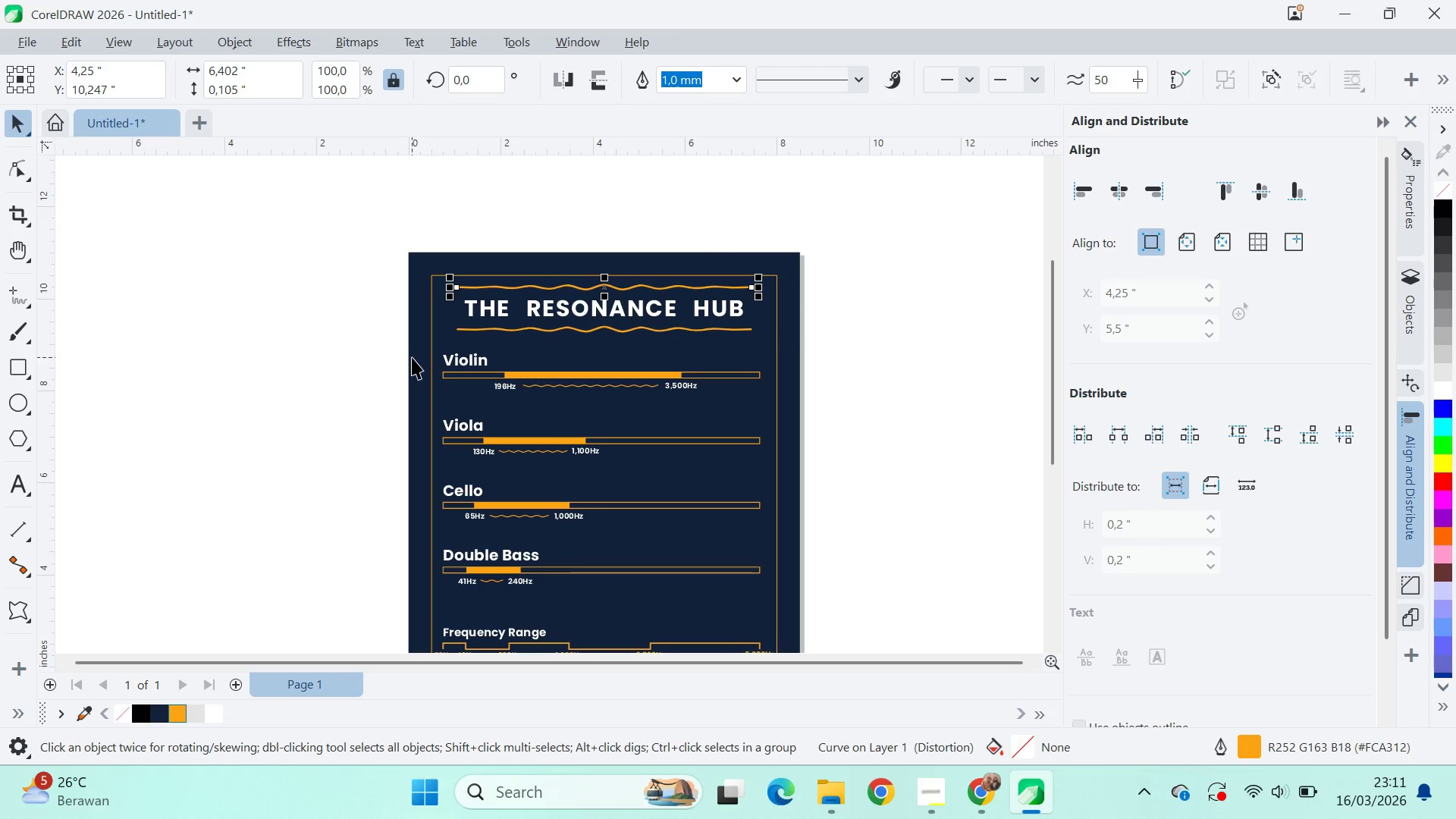 
hold_key(key=ShiftLeft, duration=0.36)
 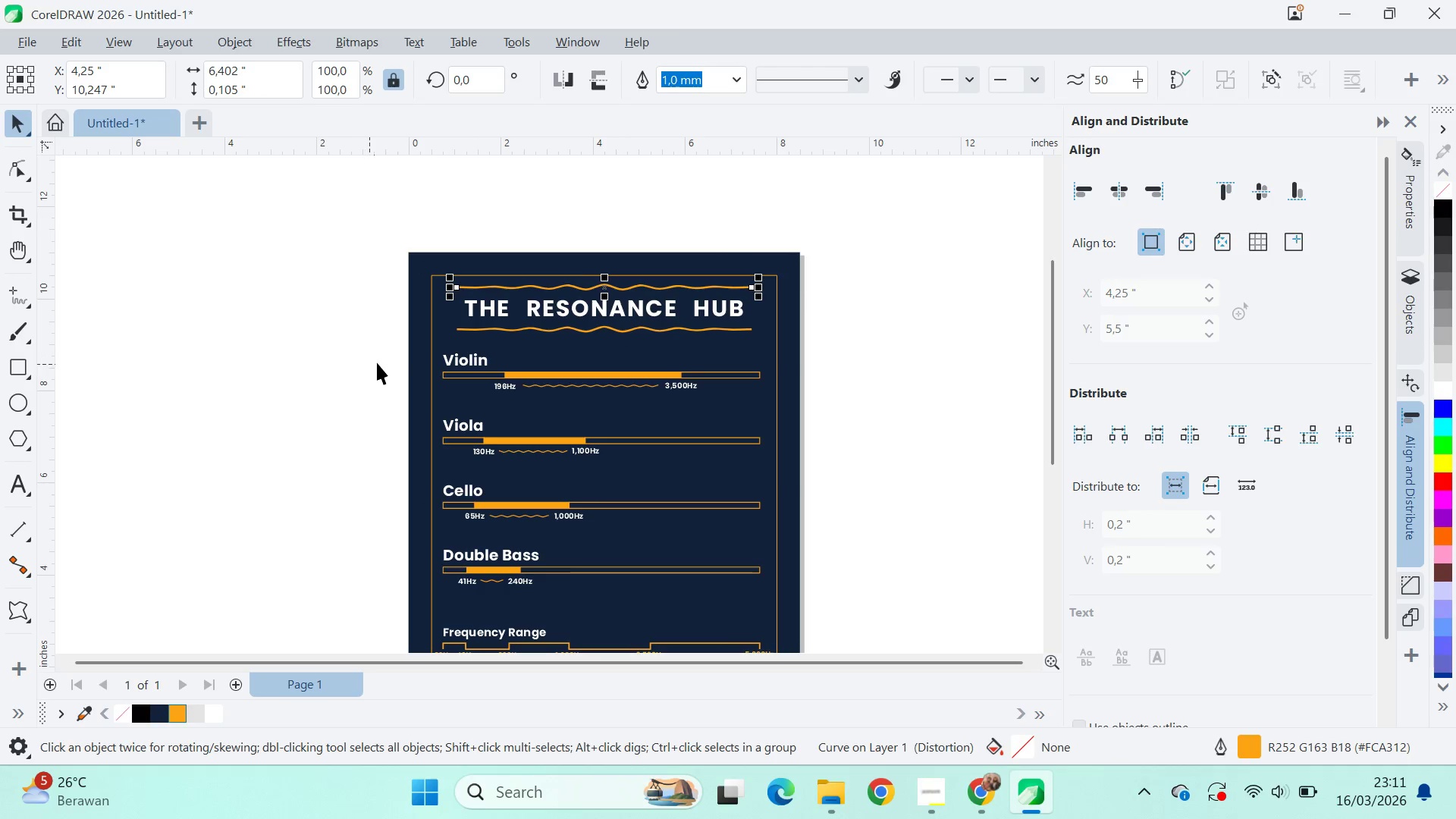 
left_click_drag(start_coordinate=[375, 363], to_coordinate=[769, 265])
 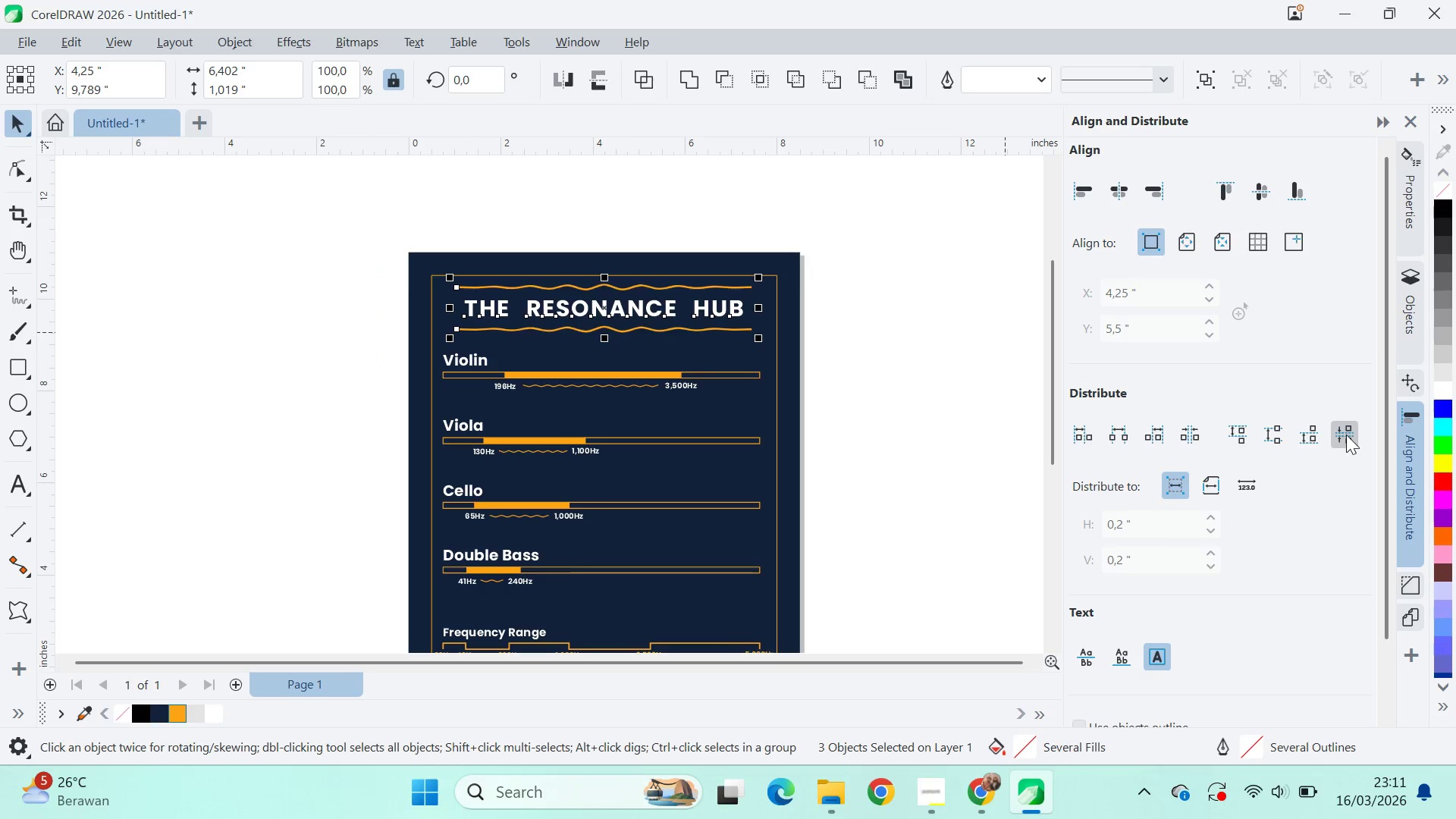 
key(Control+G)
 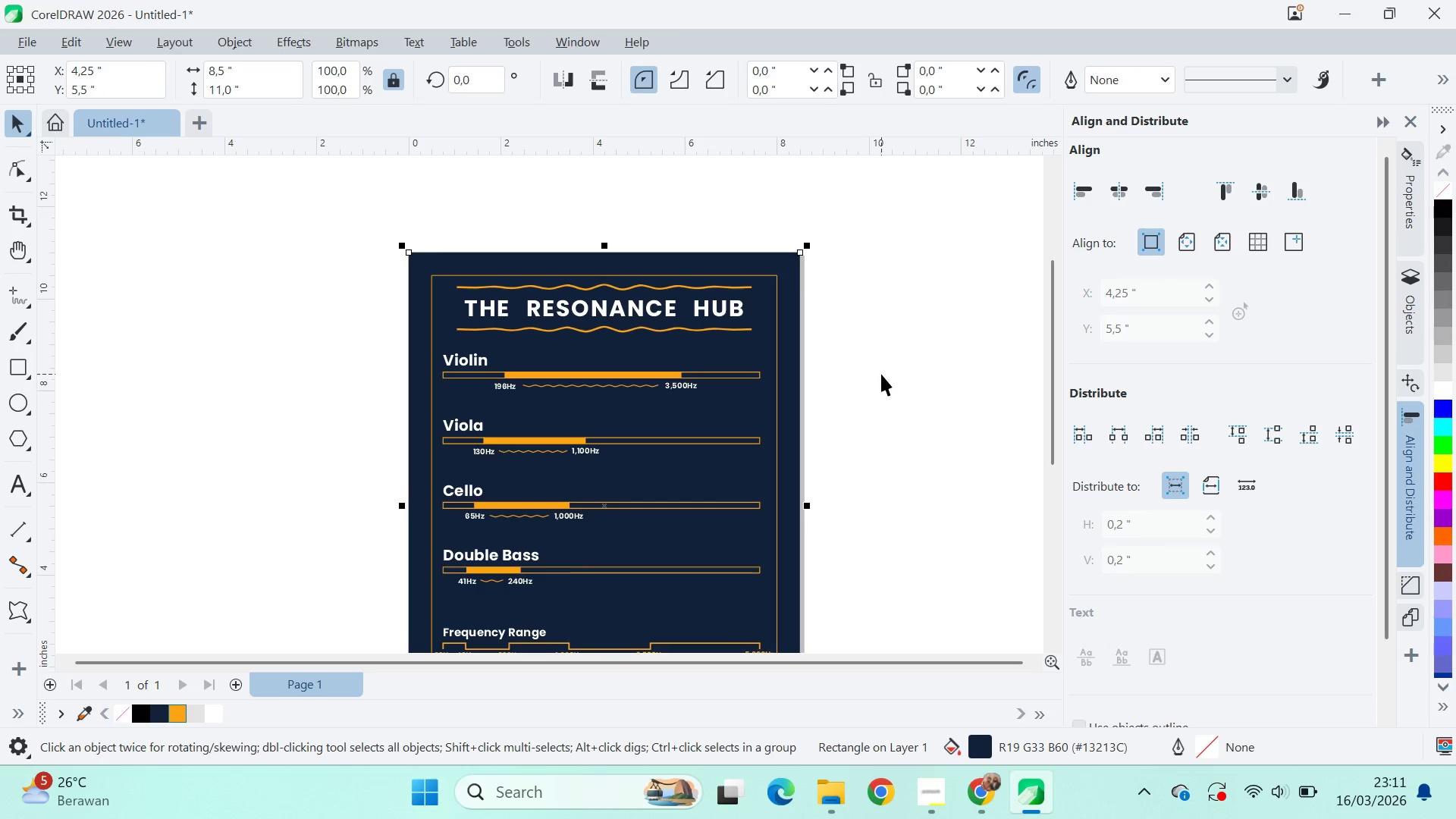 
left_click([761, 343])
 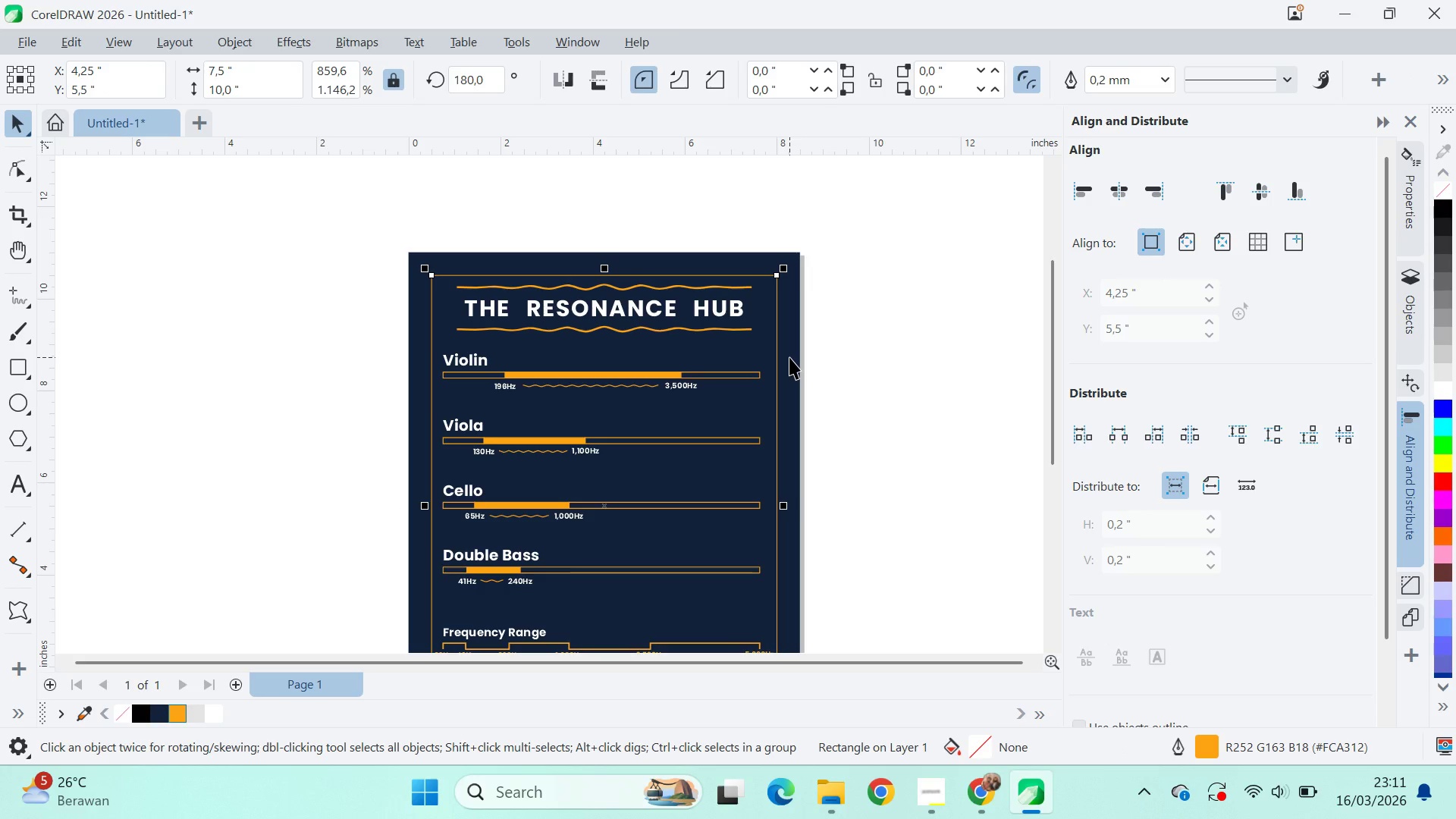 
type(qv)
 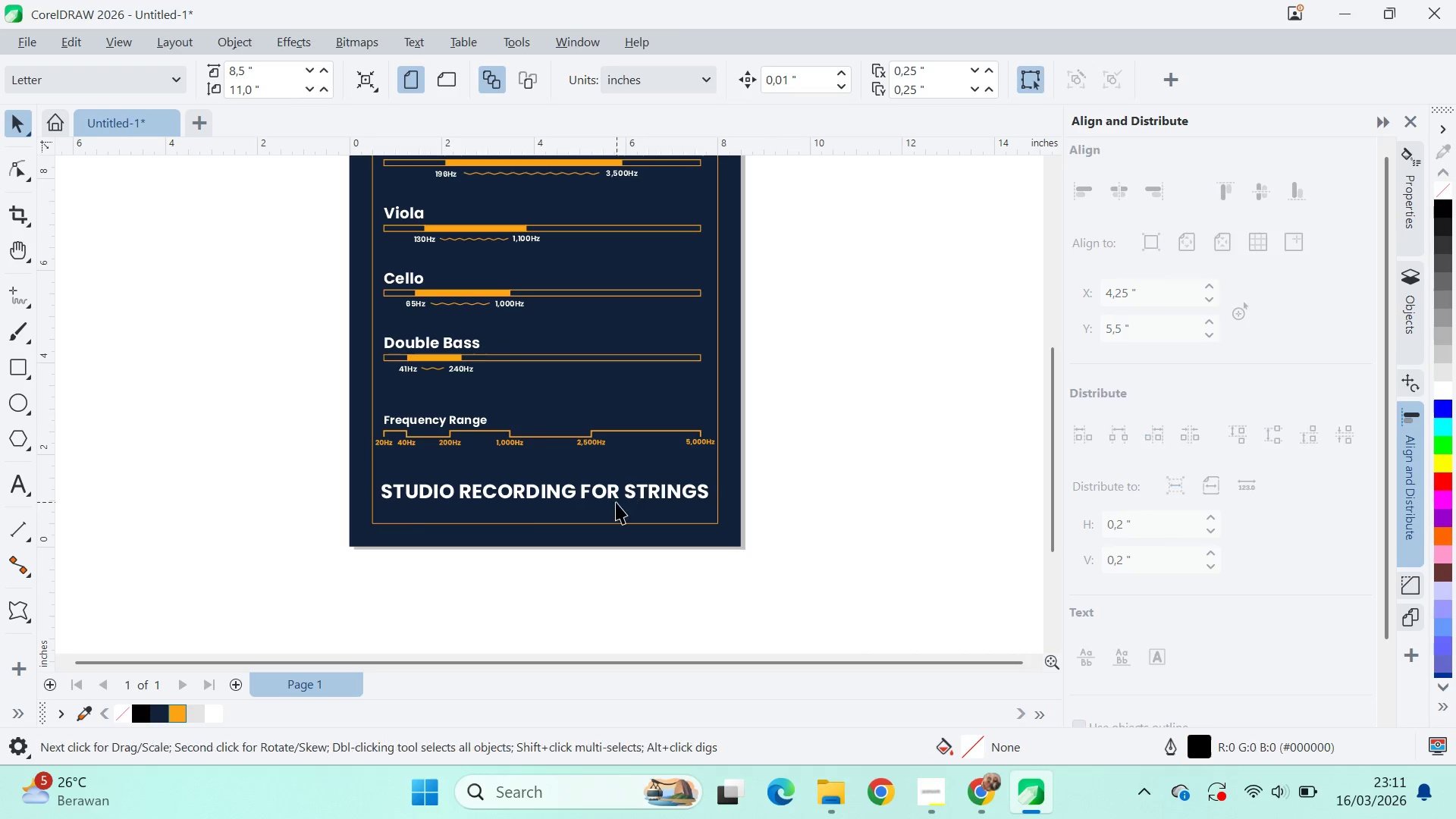 
left_click_drag(start_coordinate=[843, 444], to_coordinate=[783, 232])
 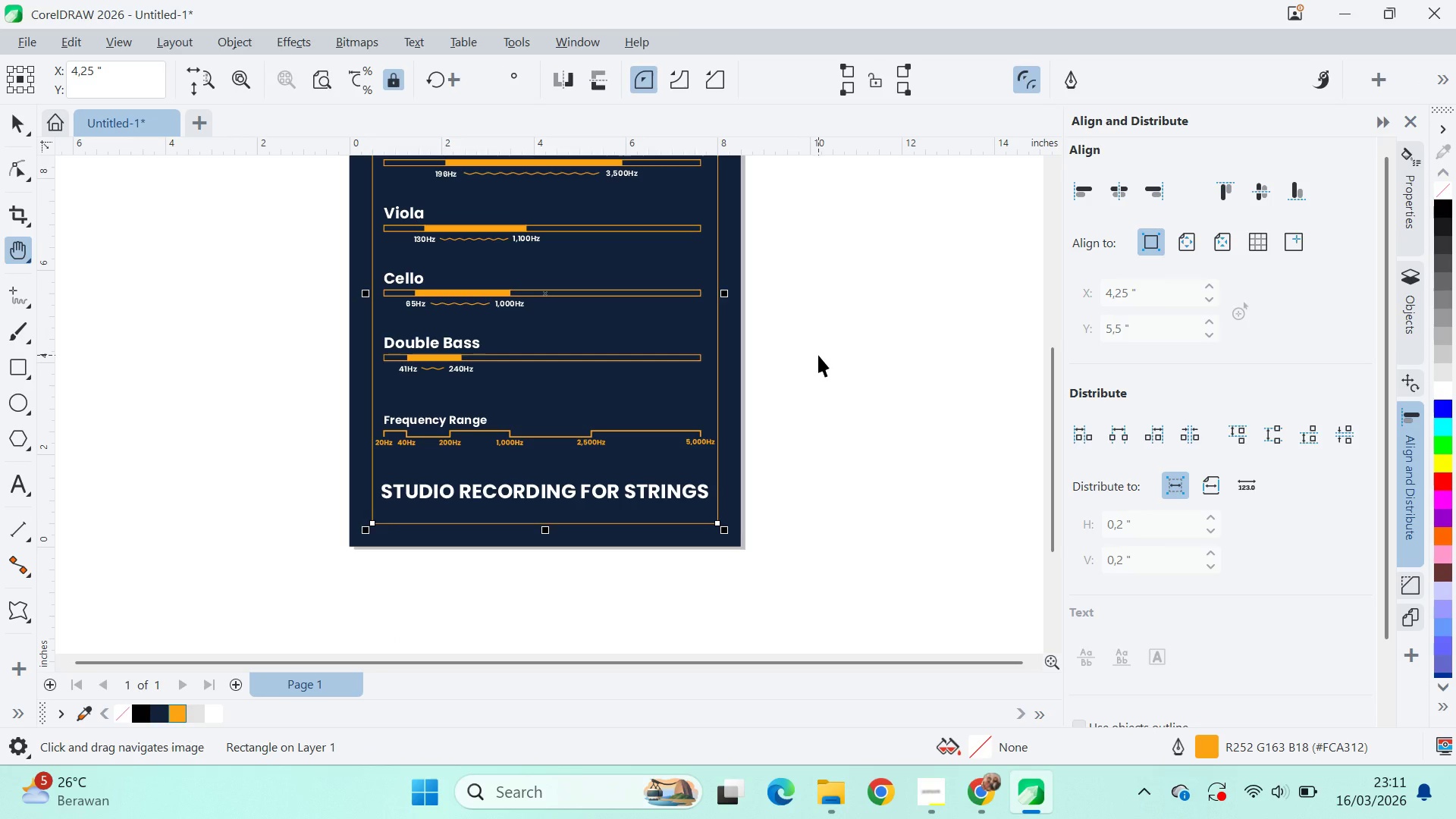 
left_click_drag(start_coordinate=[818, 355], to_coordinate=[812, 365])
 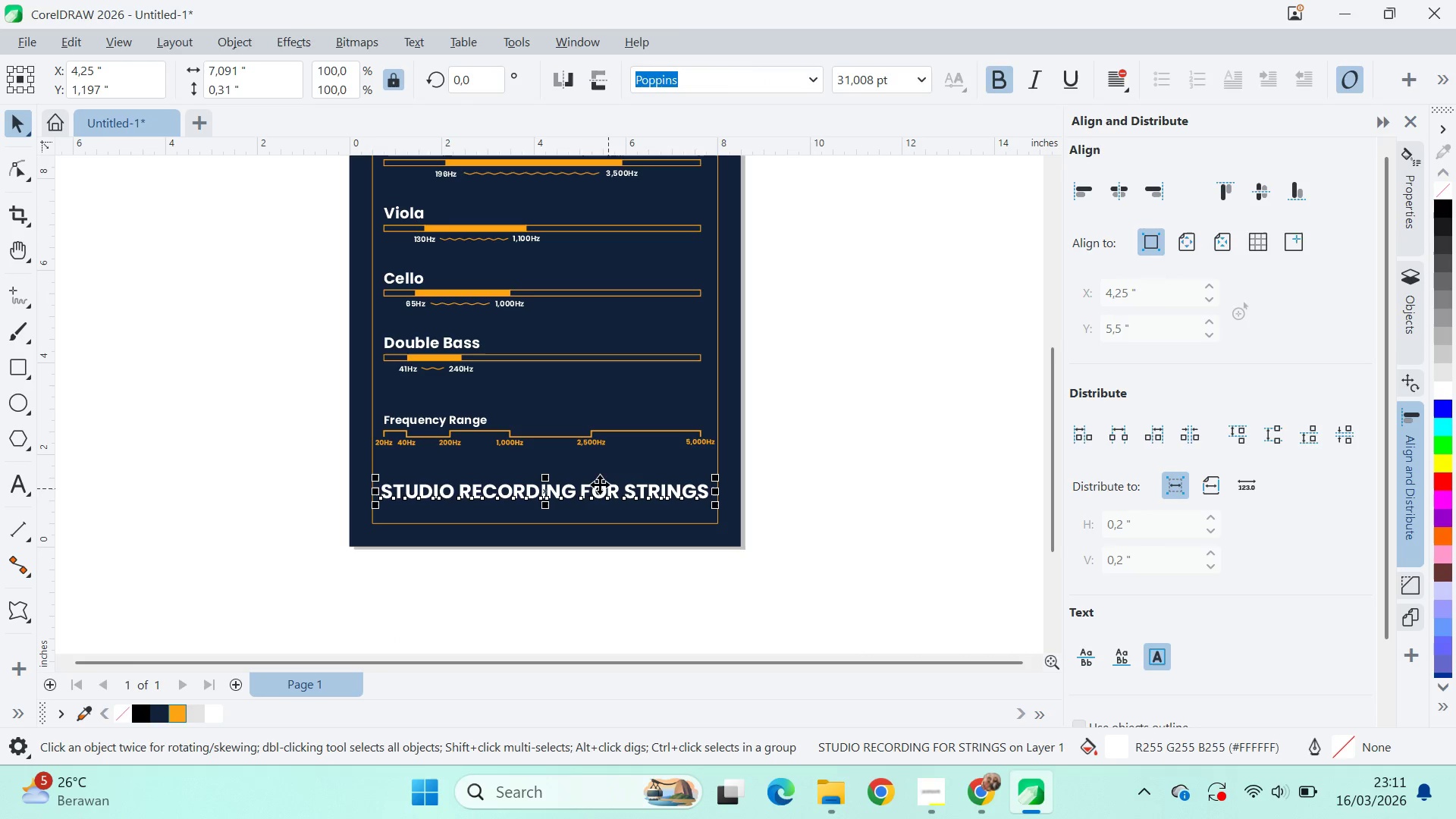 
wait(5.58)
 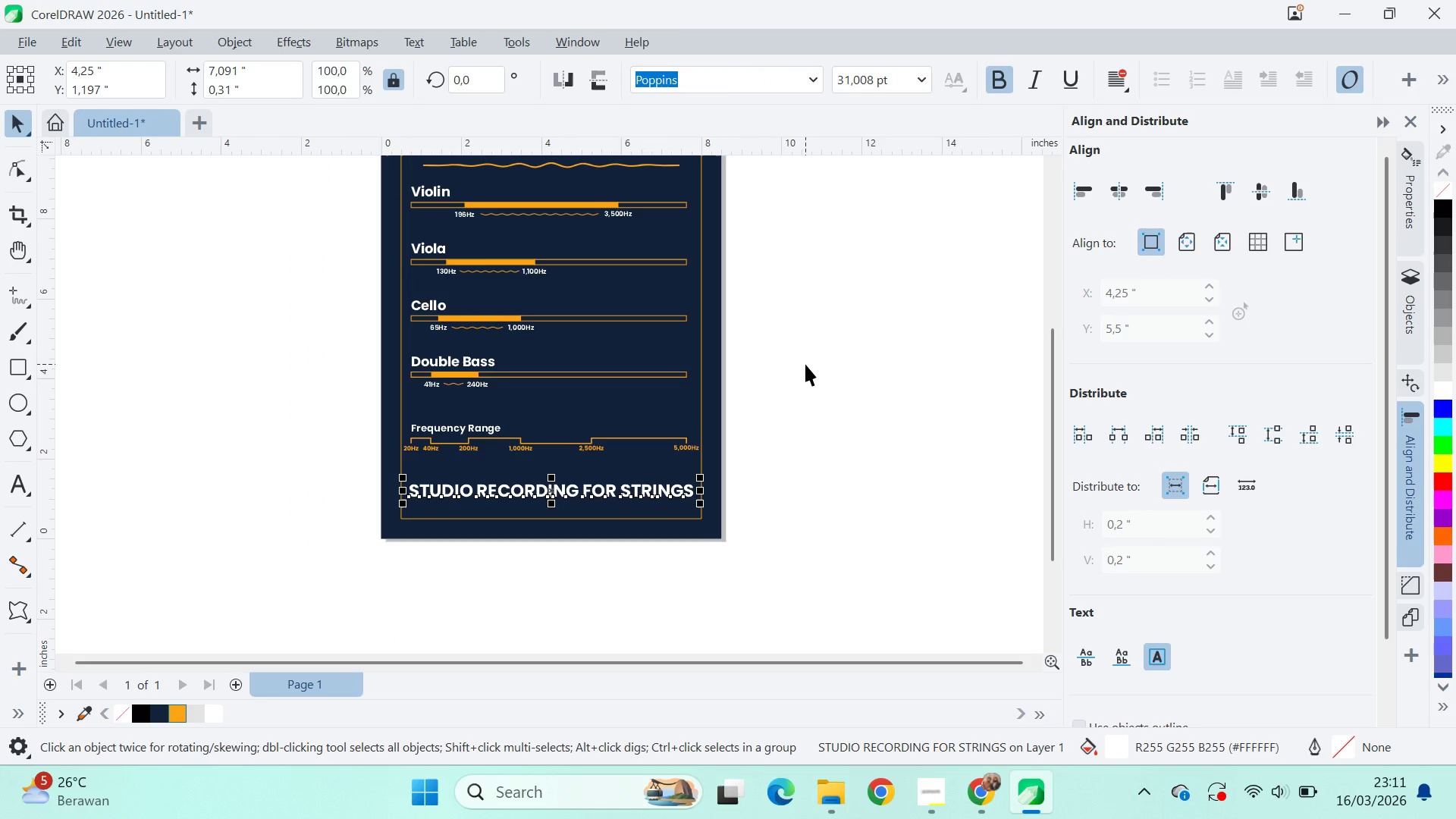 
key(Control+U)
 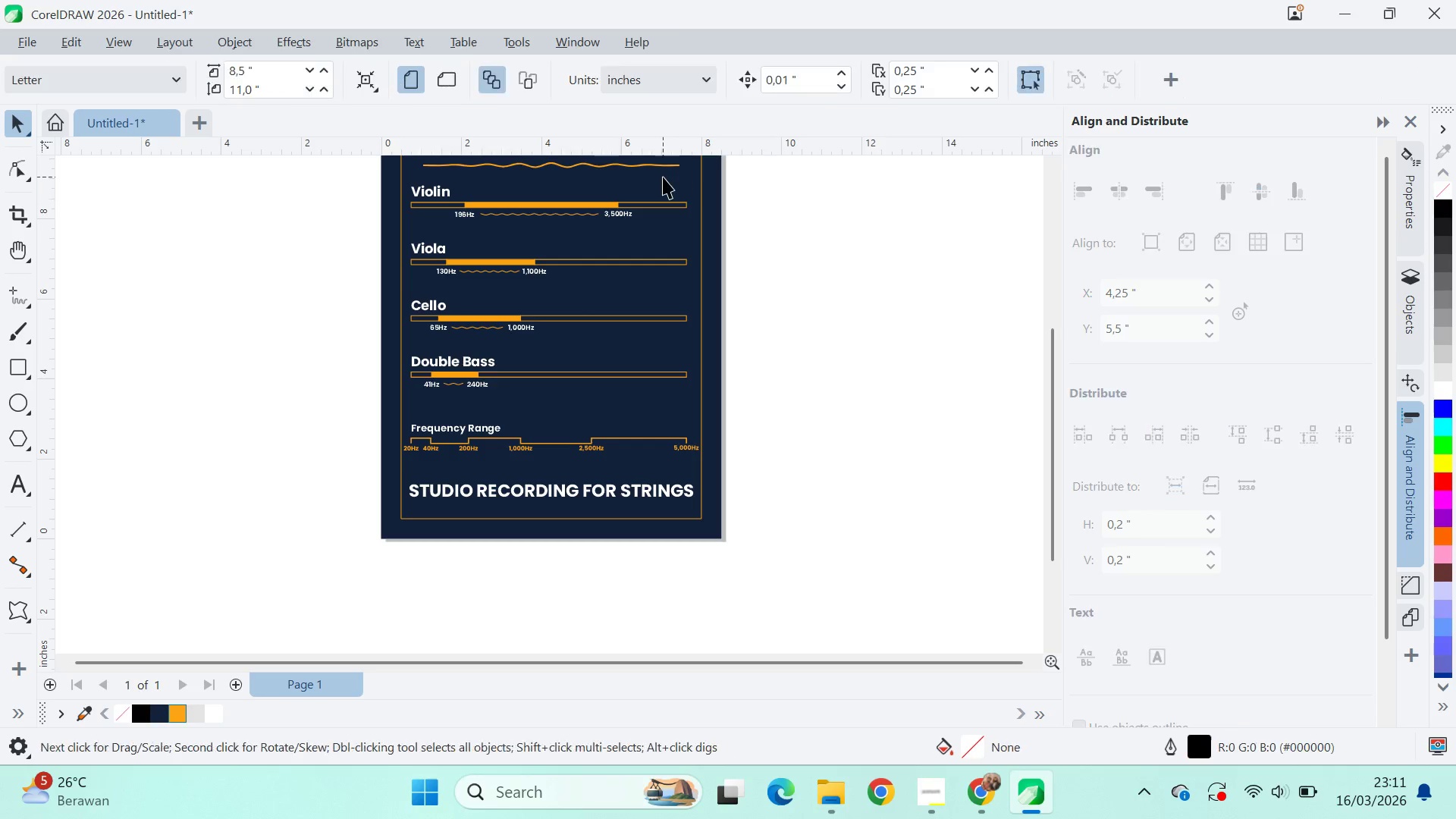 
scroll: coordinate [592, 482], scroll_direction: down, amount: 1.0
 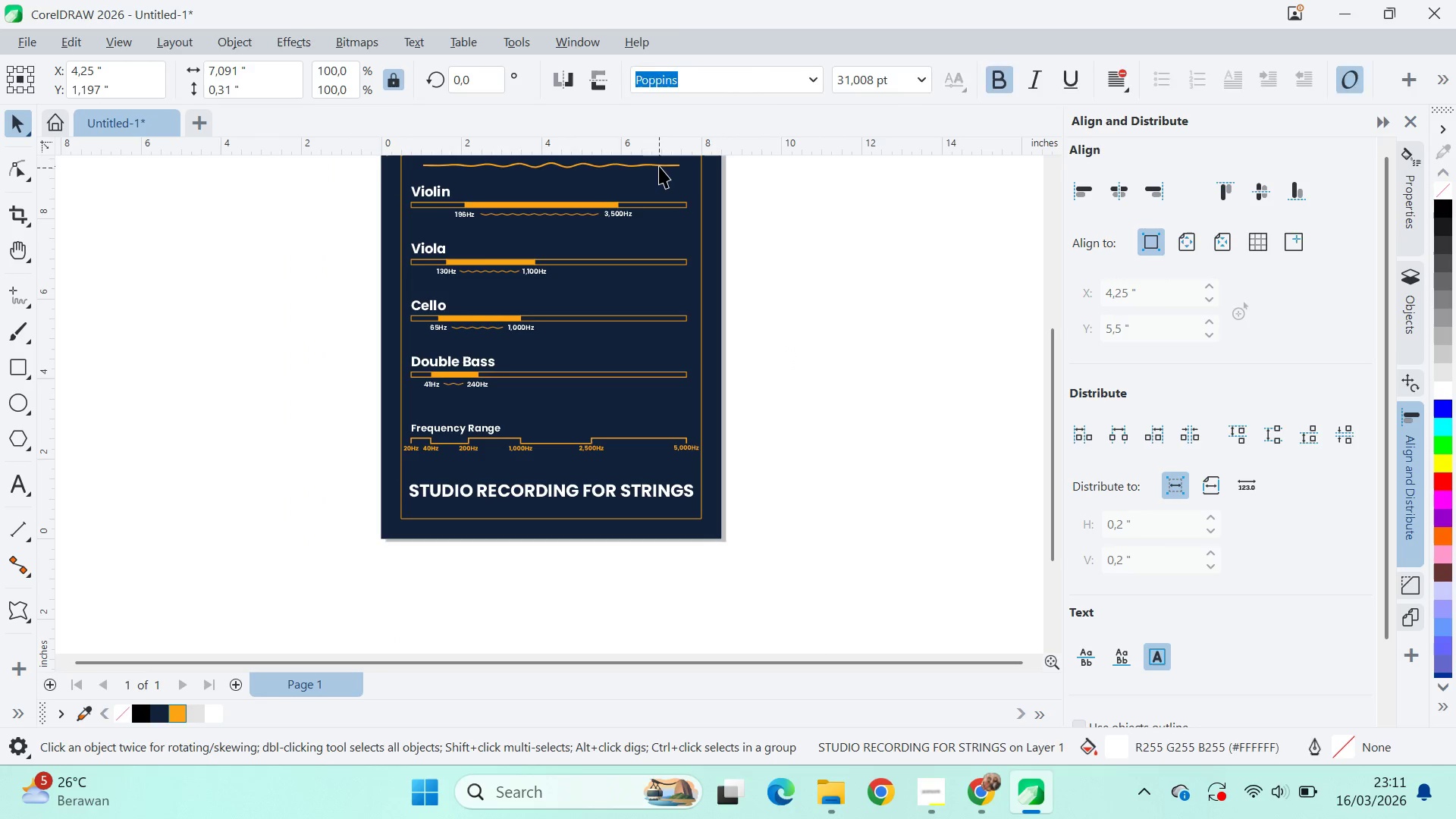 
left_click_drag(start_coordinate=[657, 168], to_coordinate=[641, 468])
 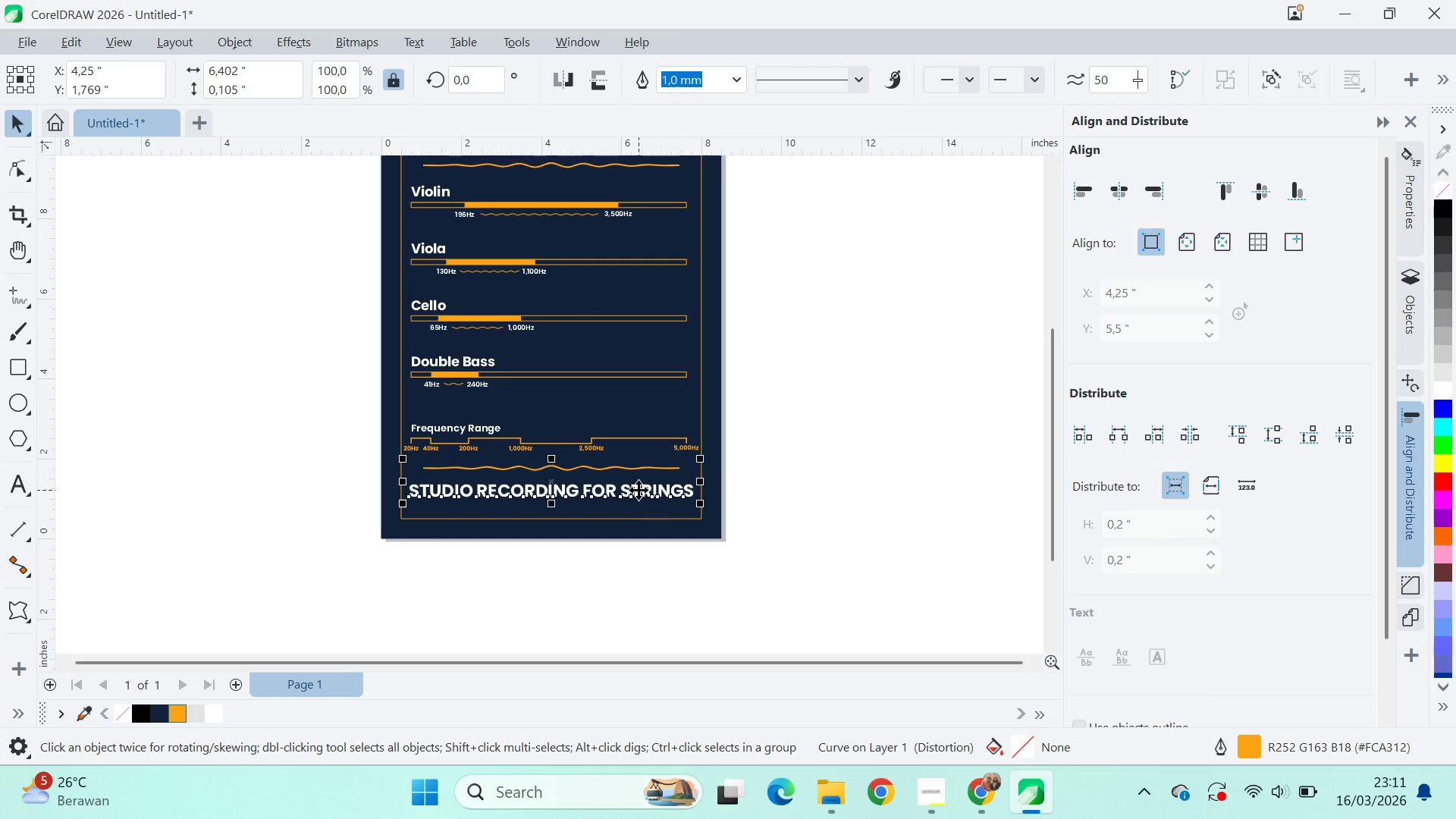 
hold_key(key=ShiftLeft, duration=1.52)
 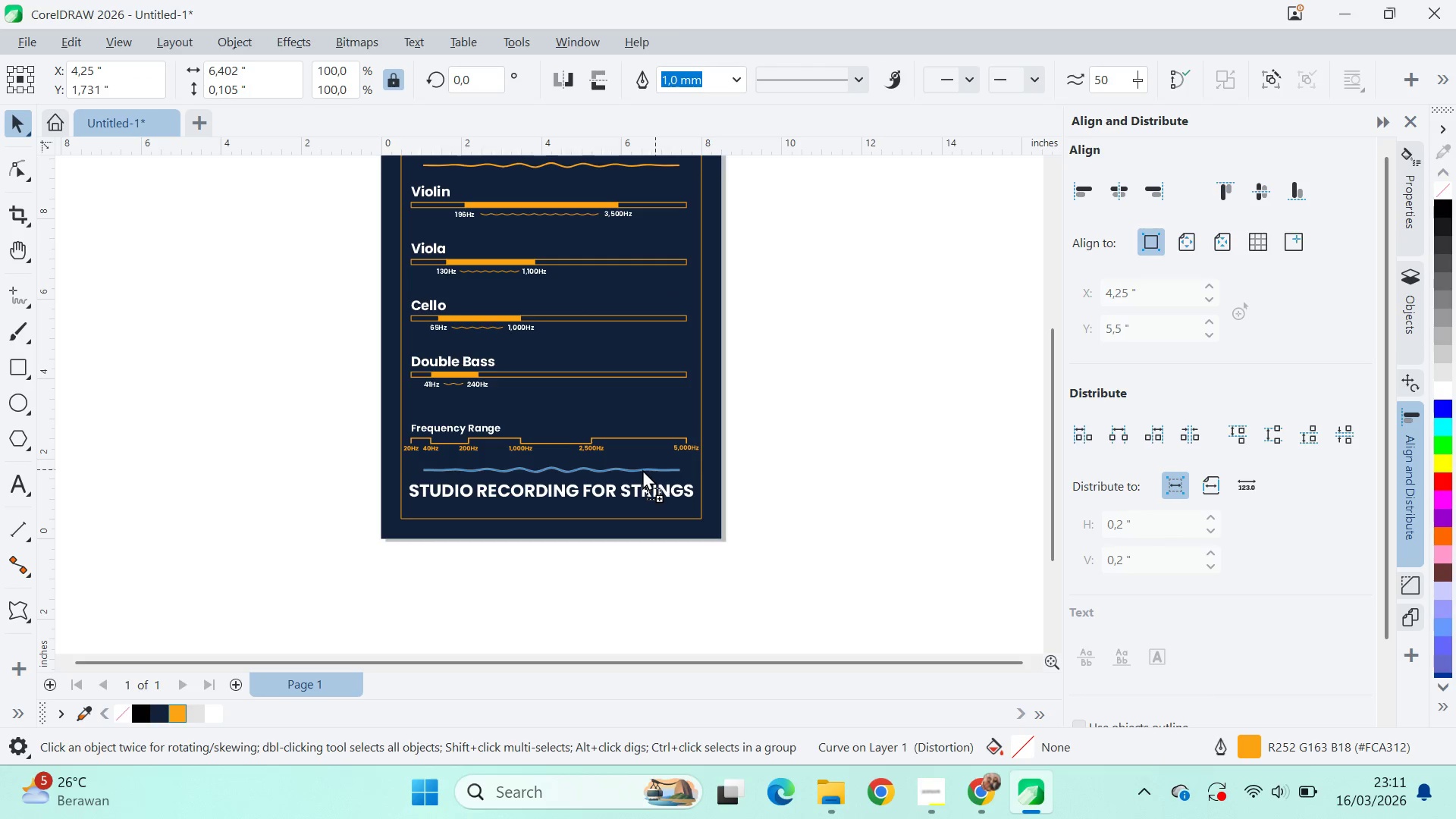 
hold_key(key=ShiftLeft, duration=1.38)
 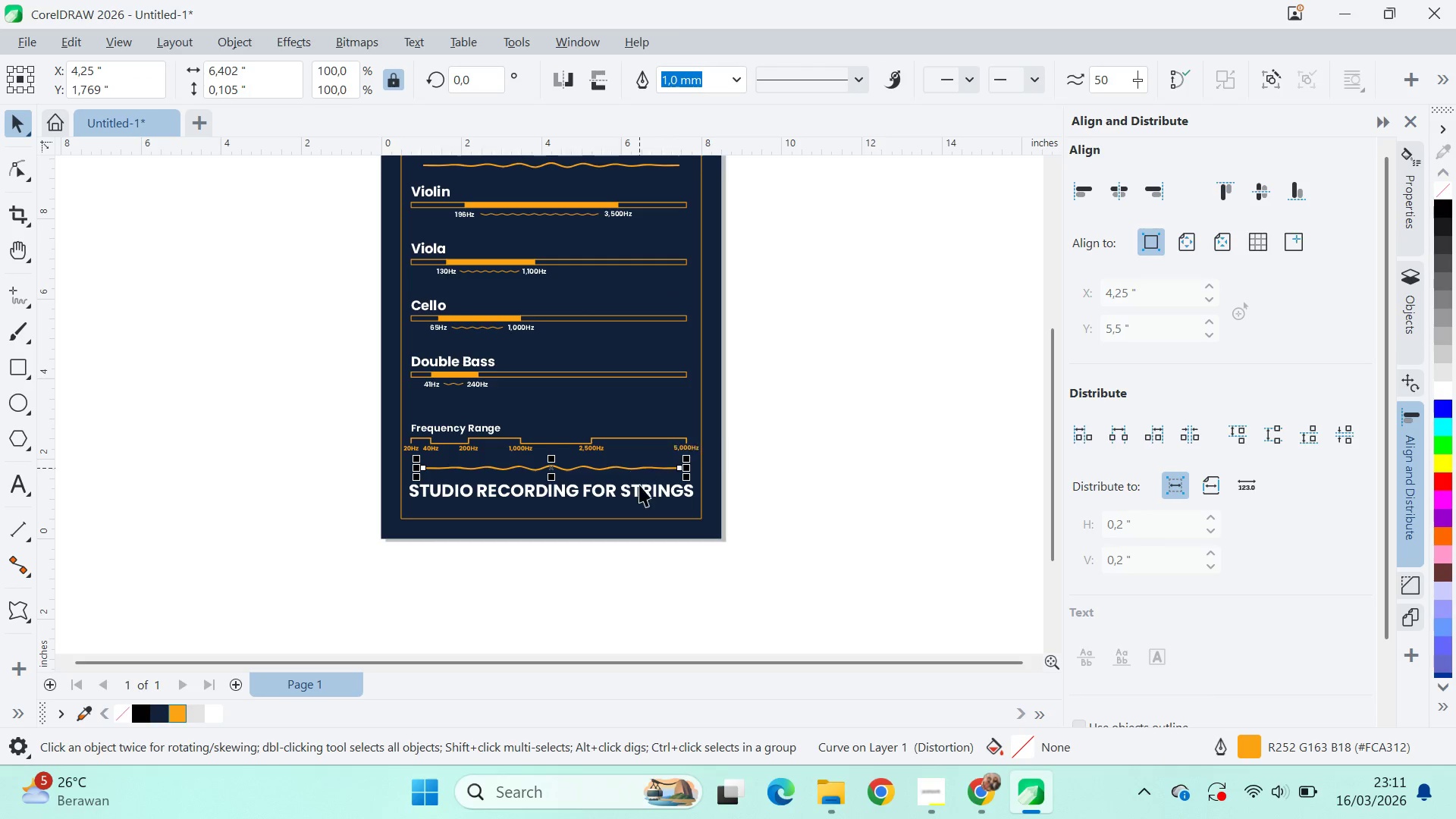 
hold_key(key=ShiftLeft, duration=1.19)
left_click([639, 490])
 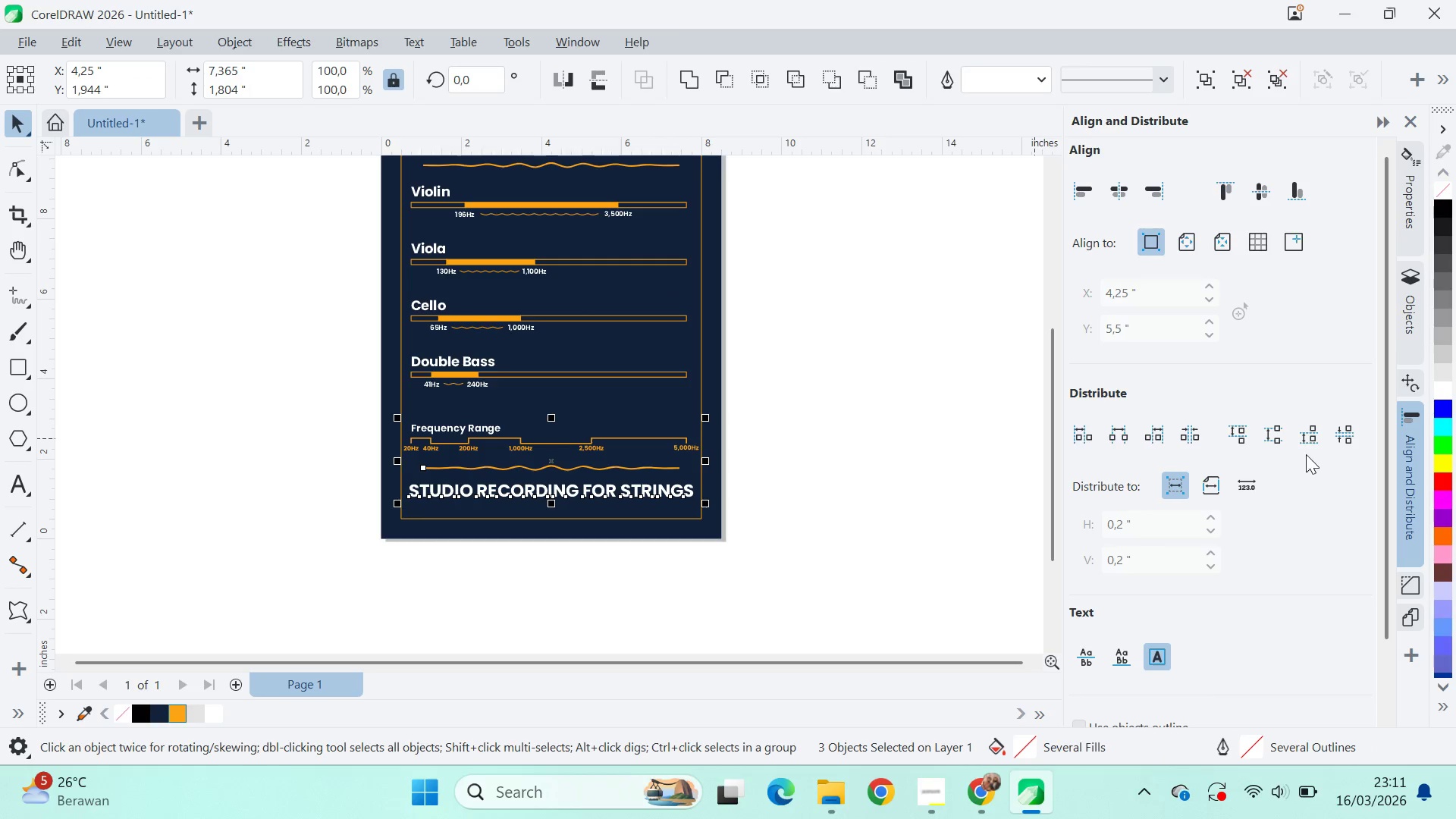 
left_click([1341, 442])
 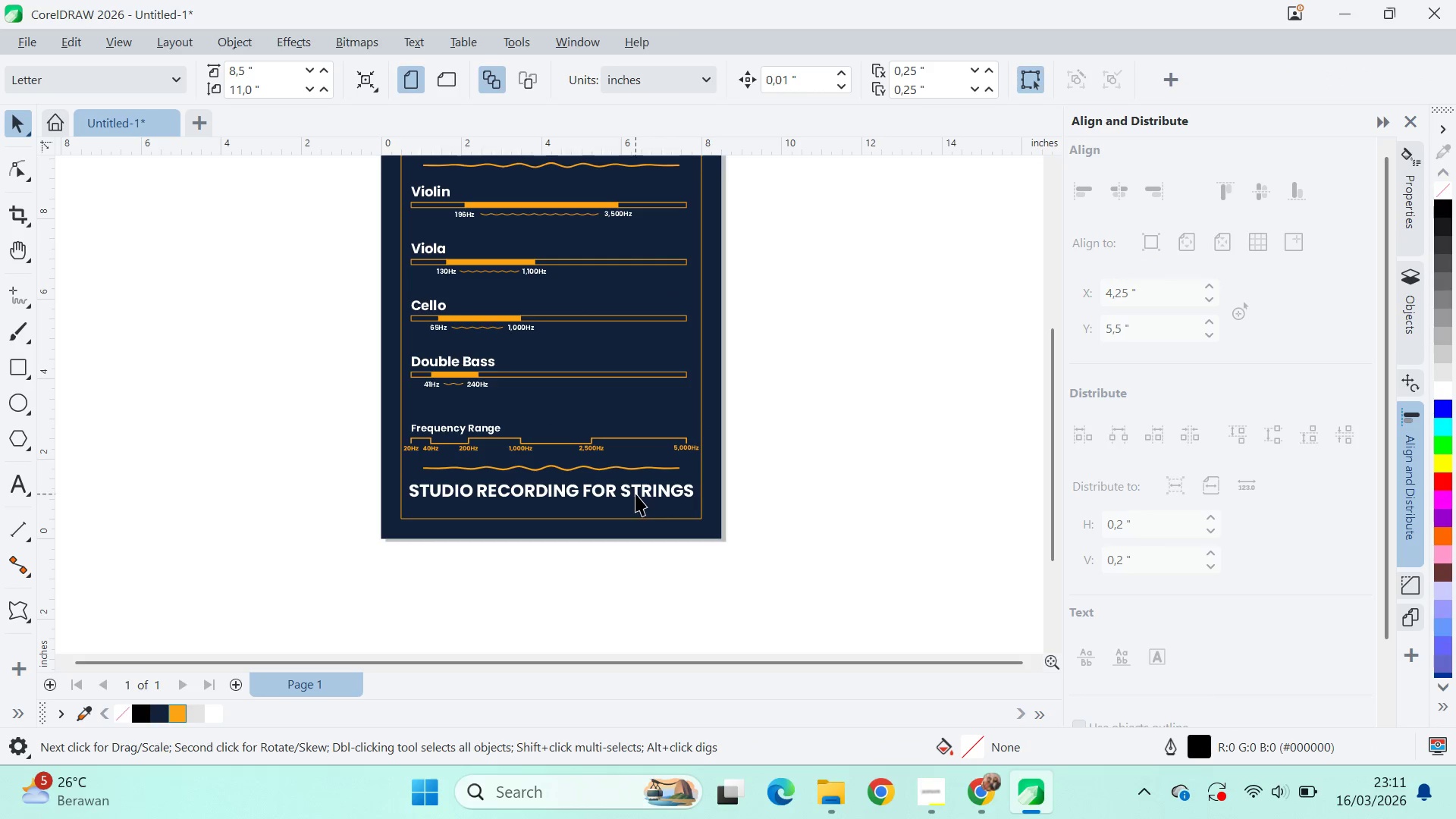 
left_click([633, 489])
 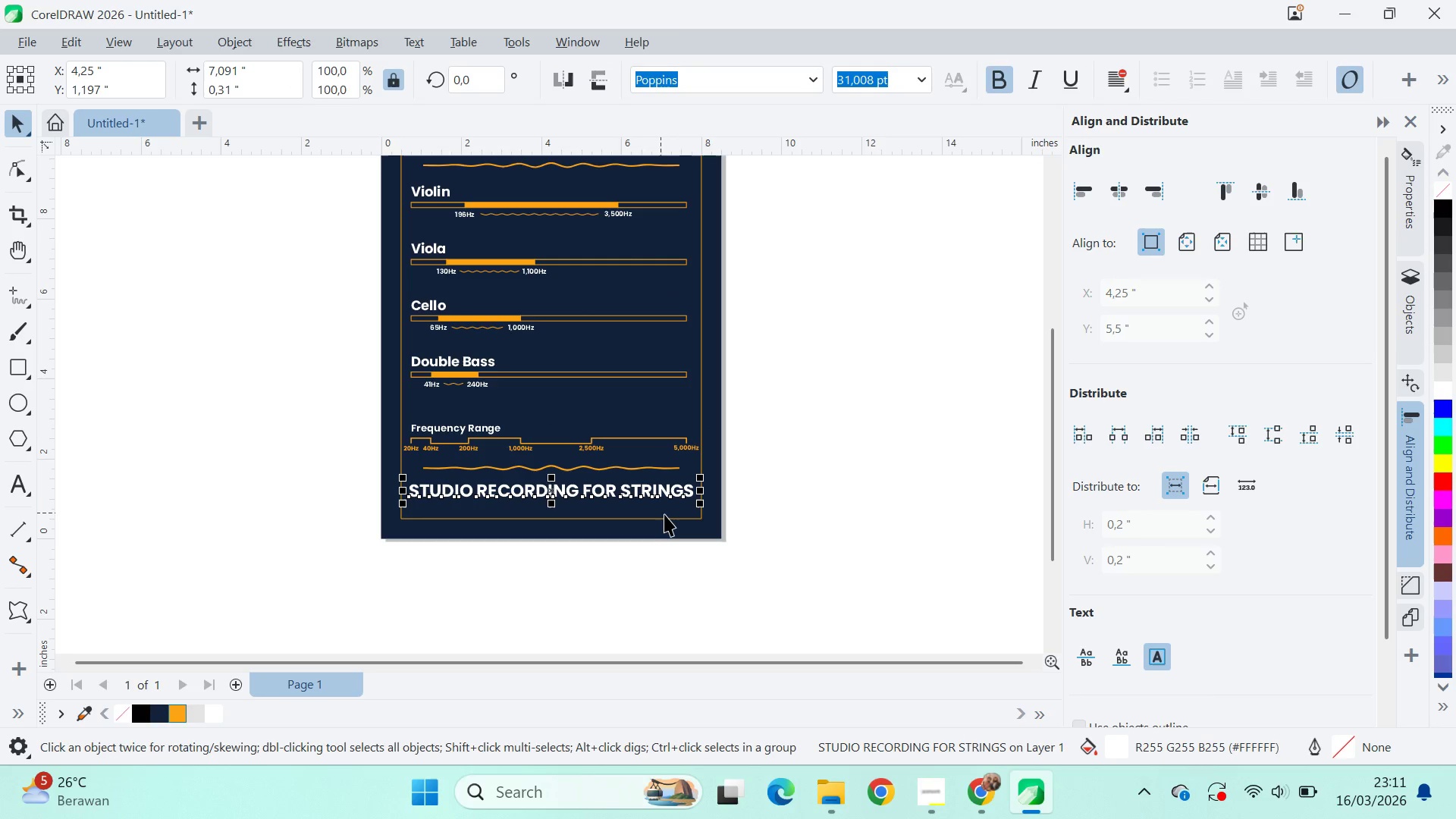 
hold_key(key=ShiftLeft, duration=0.73)
 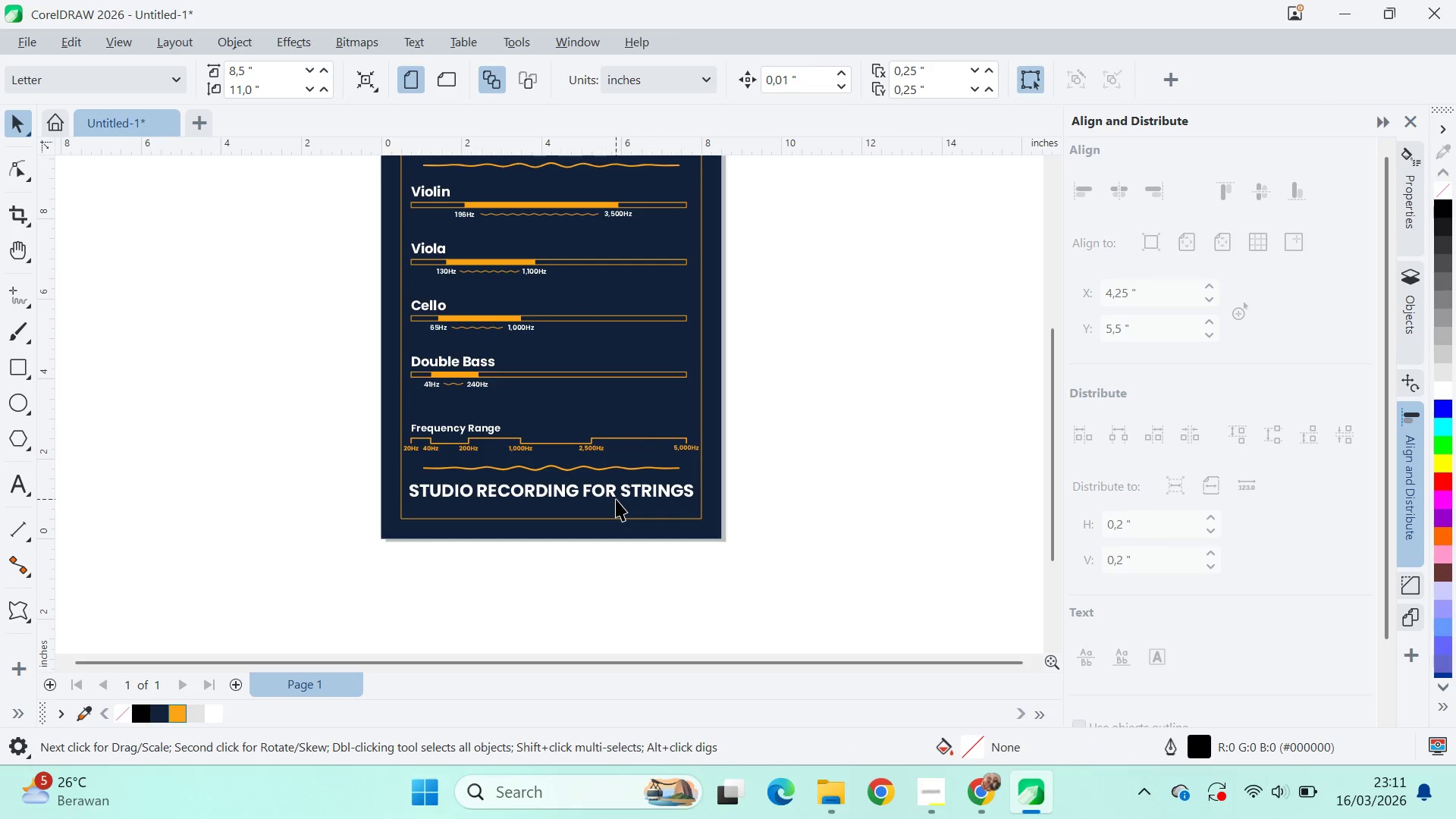 
left_click_drag(start_coordinate=[617, 494], to_coordinate=[621, 509])
 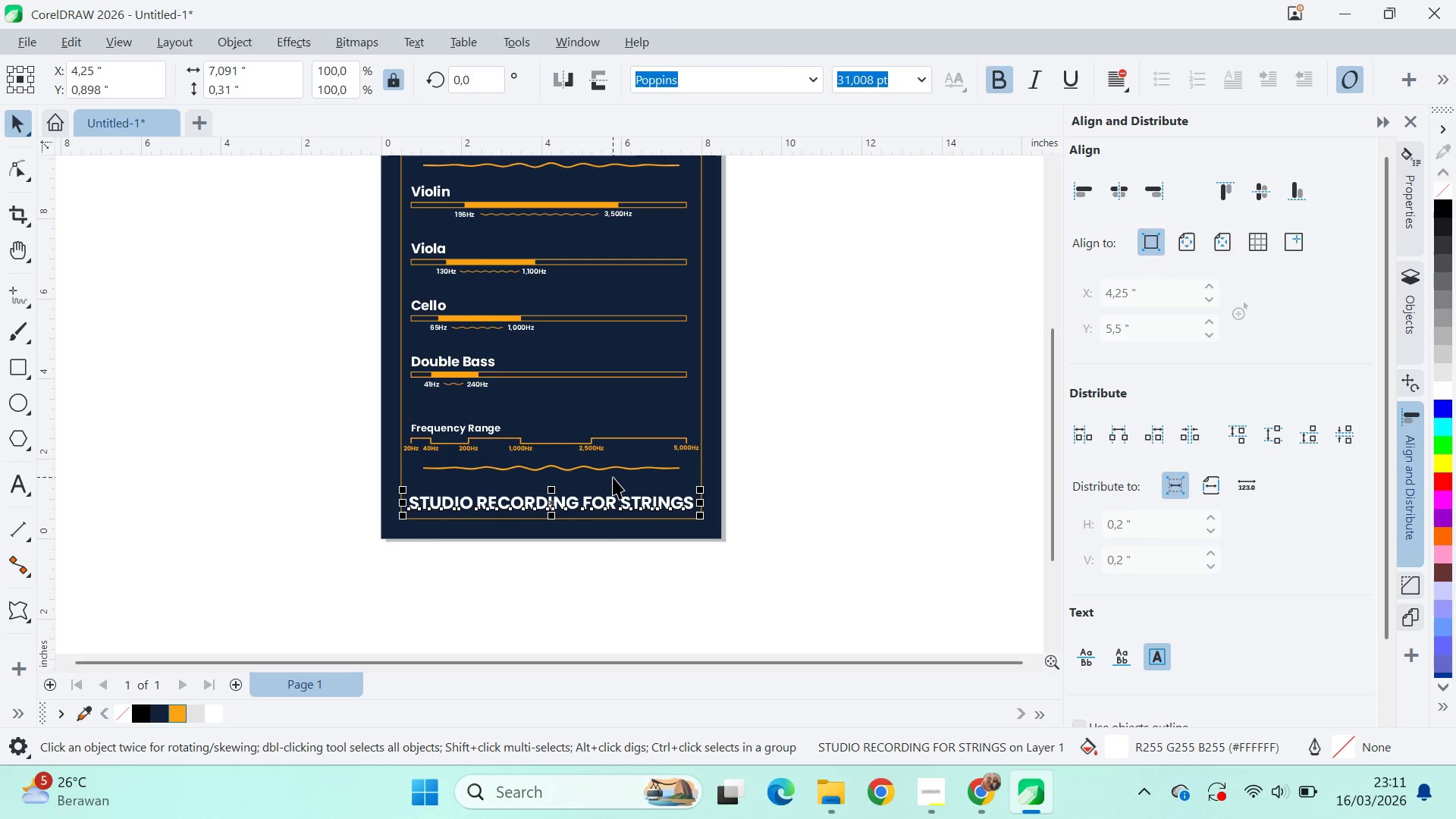 
hold_key(key=ShiftLeft, duration=1.52)
 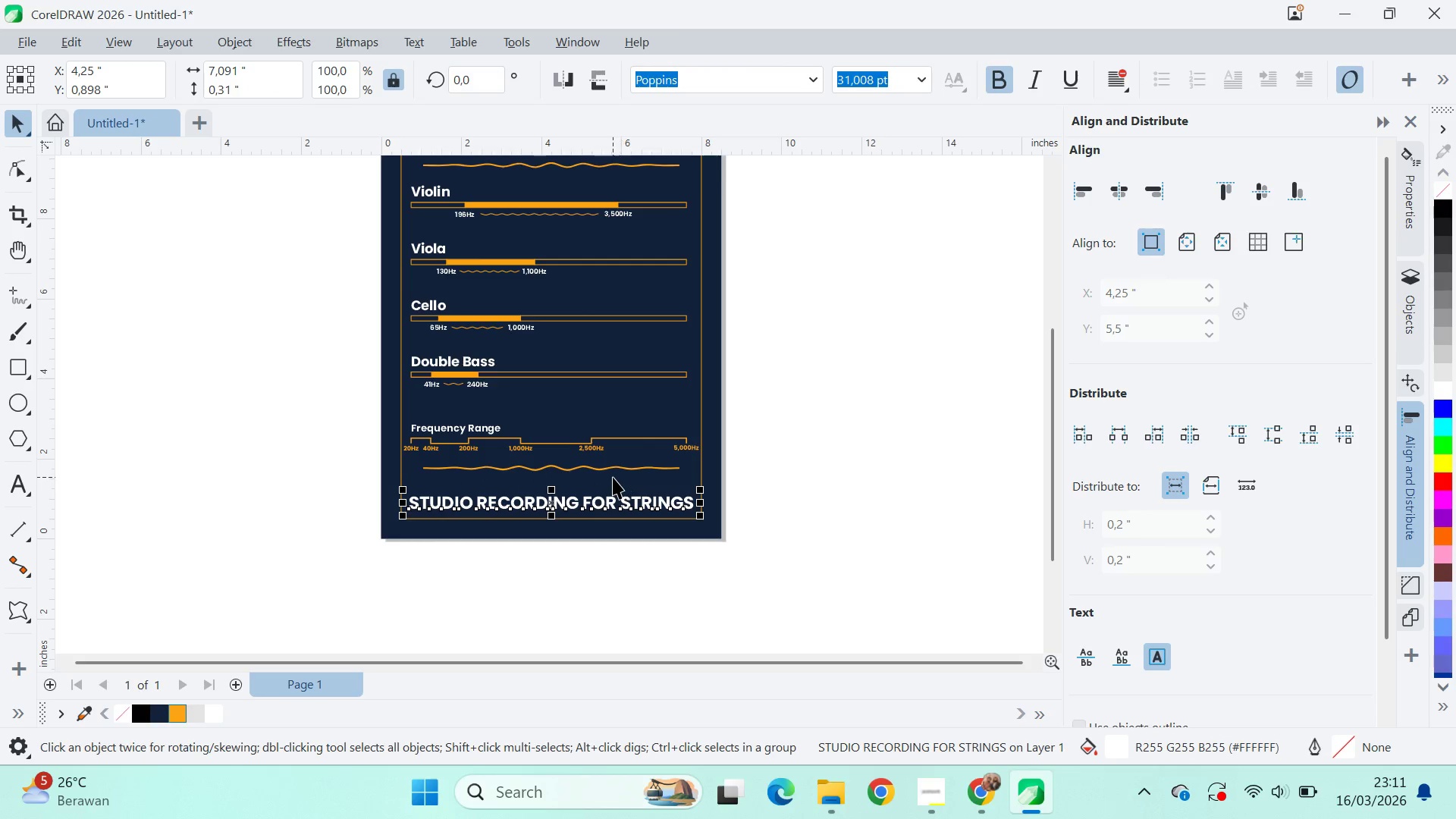 
key(Shift+ShiftLeft)
 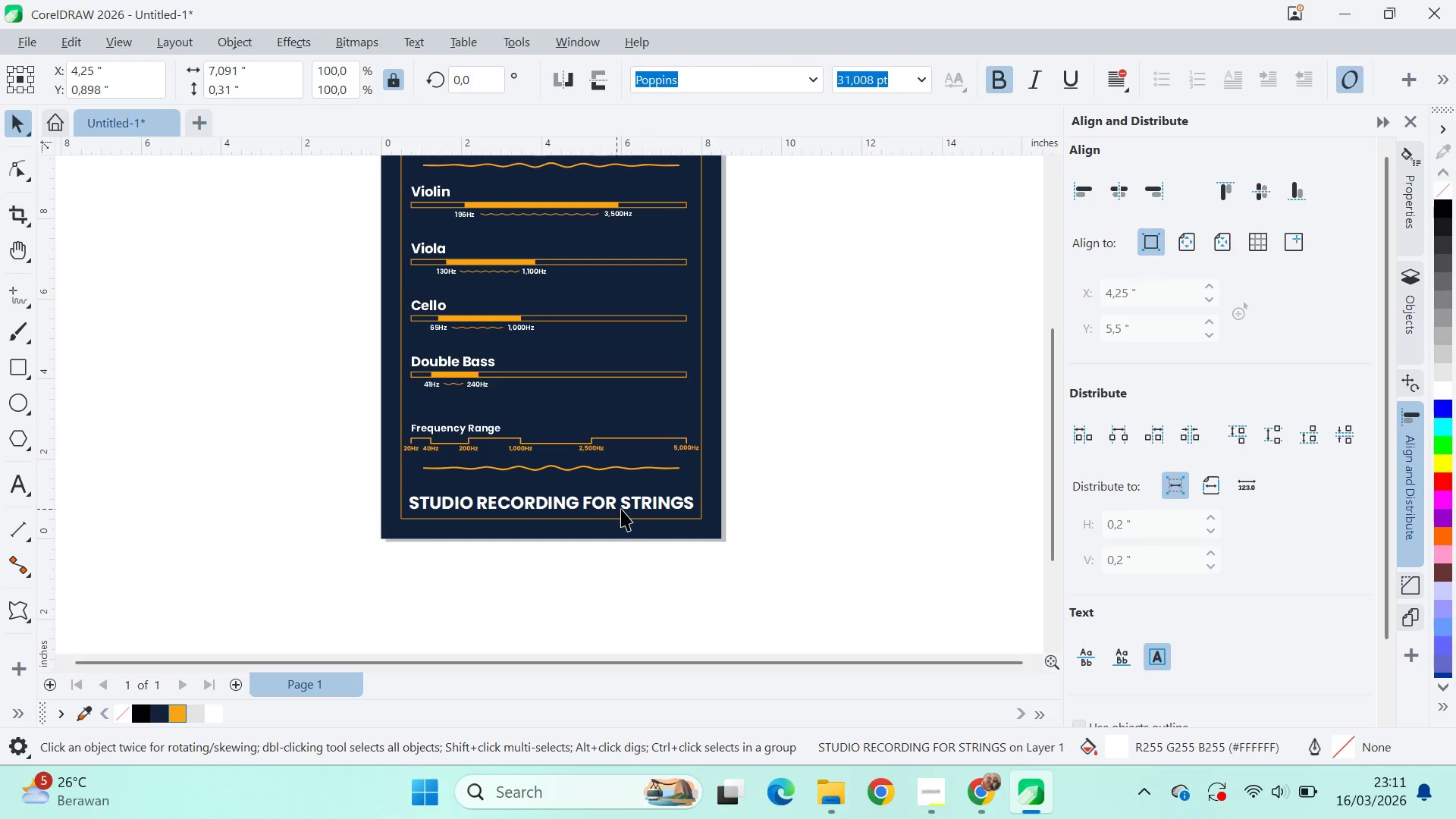 
key(Shift+ShiftLeft)
 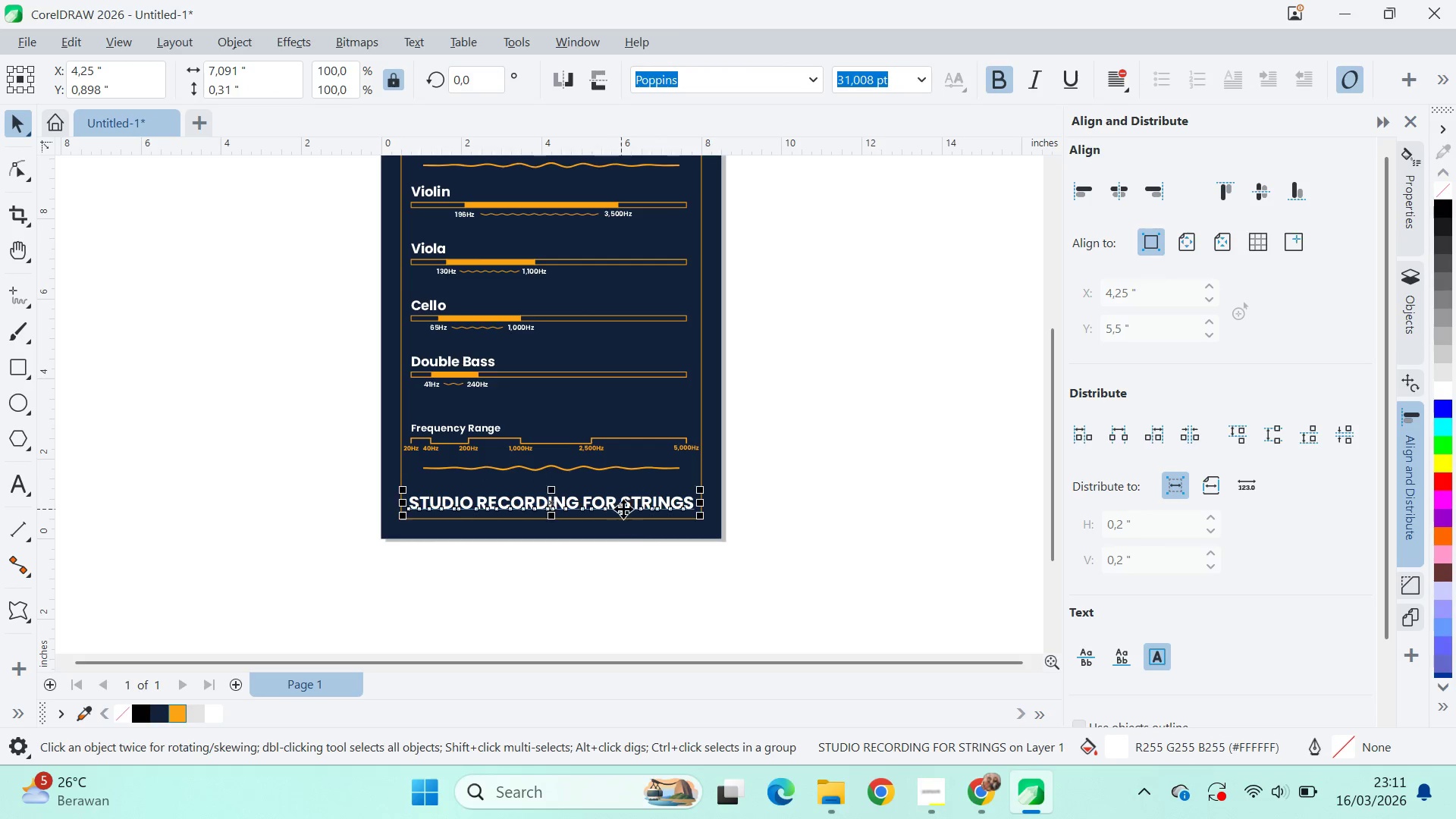 
hold_key(key=ShiftLeft, duration=1.51)
 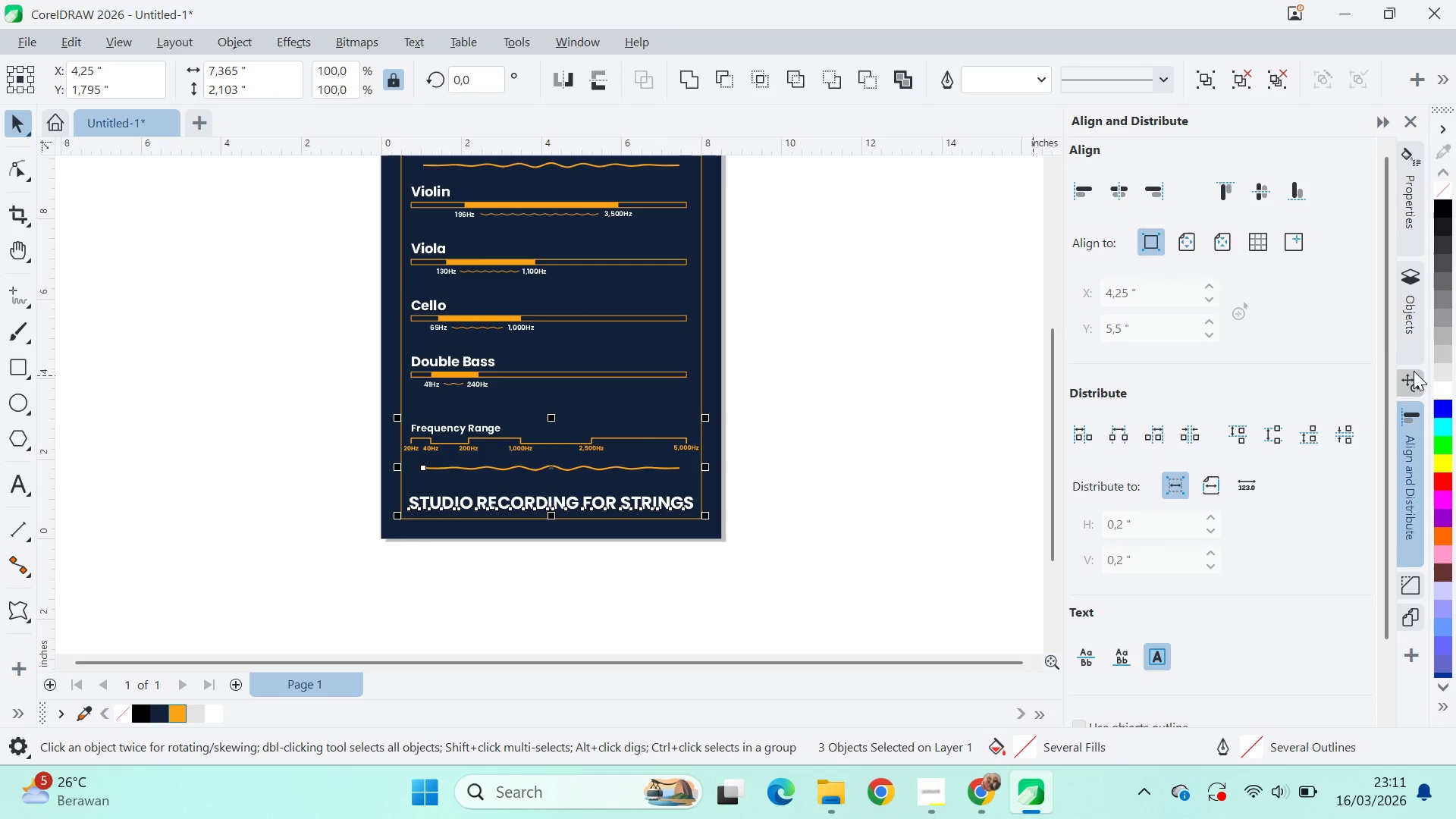 
key(Shift+ShiftLeft)
 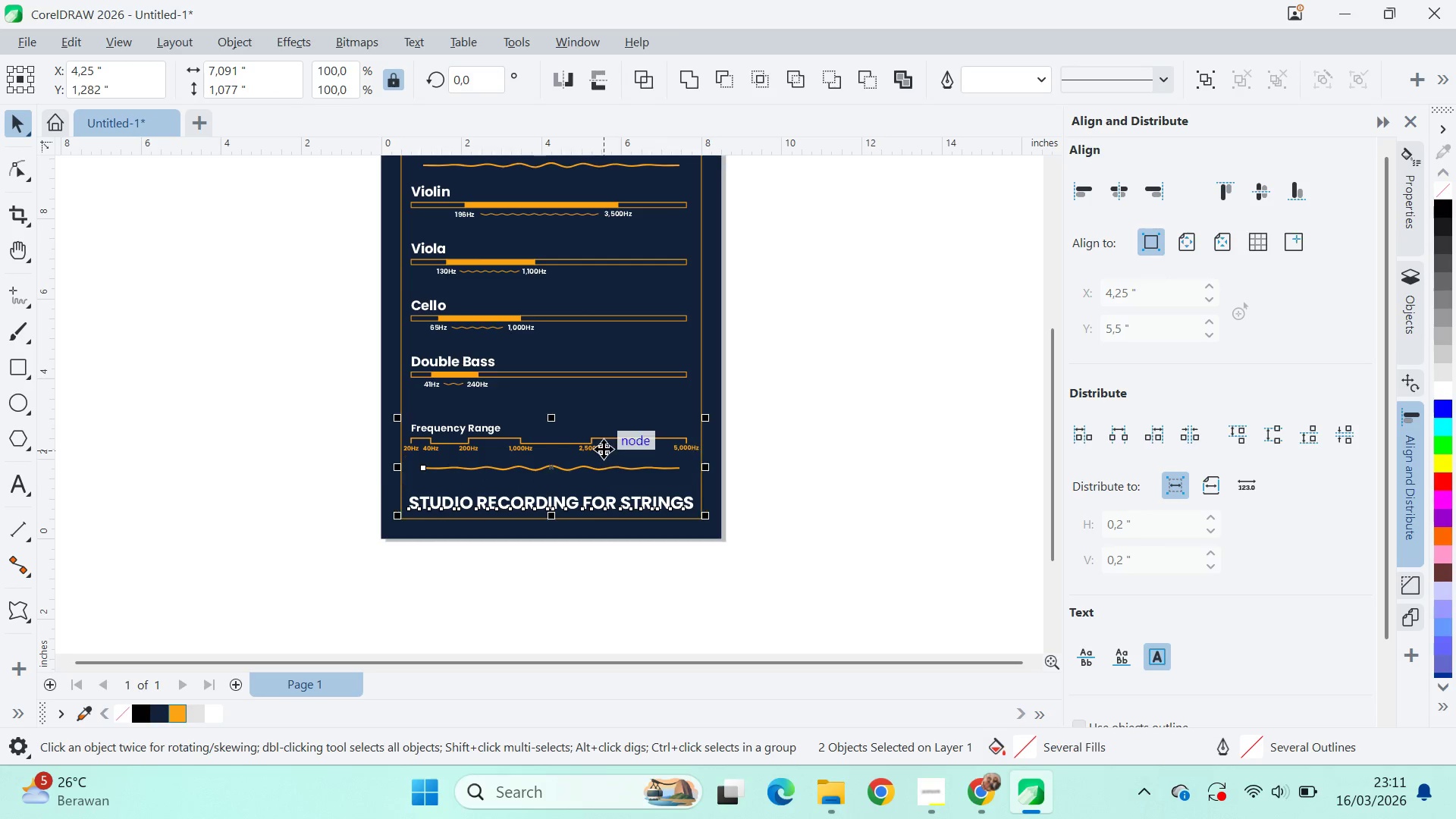 
key(Shift+ShiftLeft)
 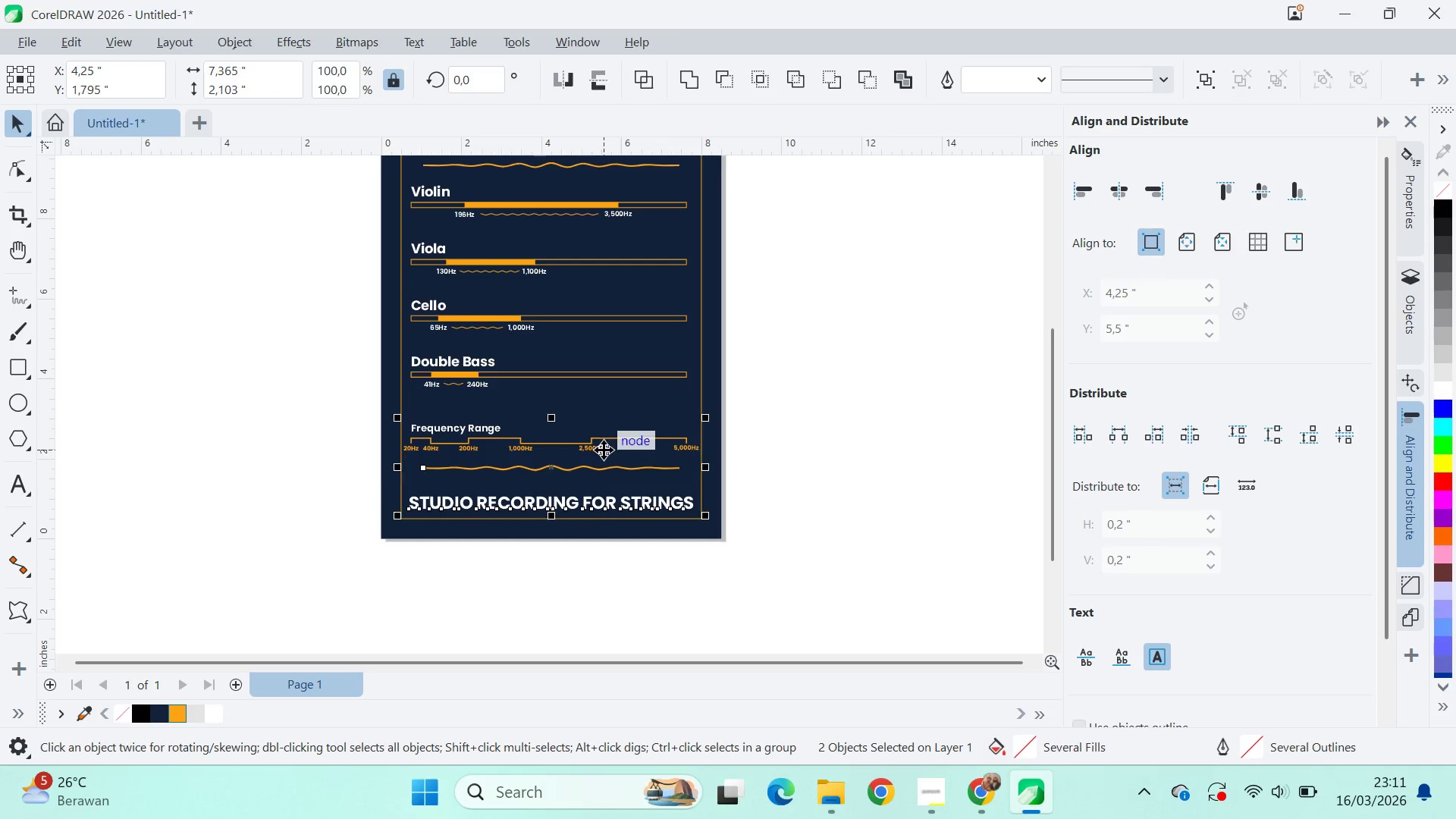 
key(Shift+ShiftLeft)
 